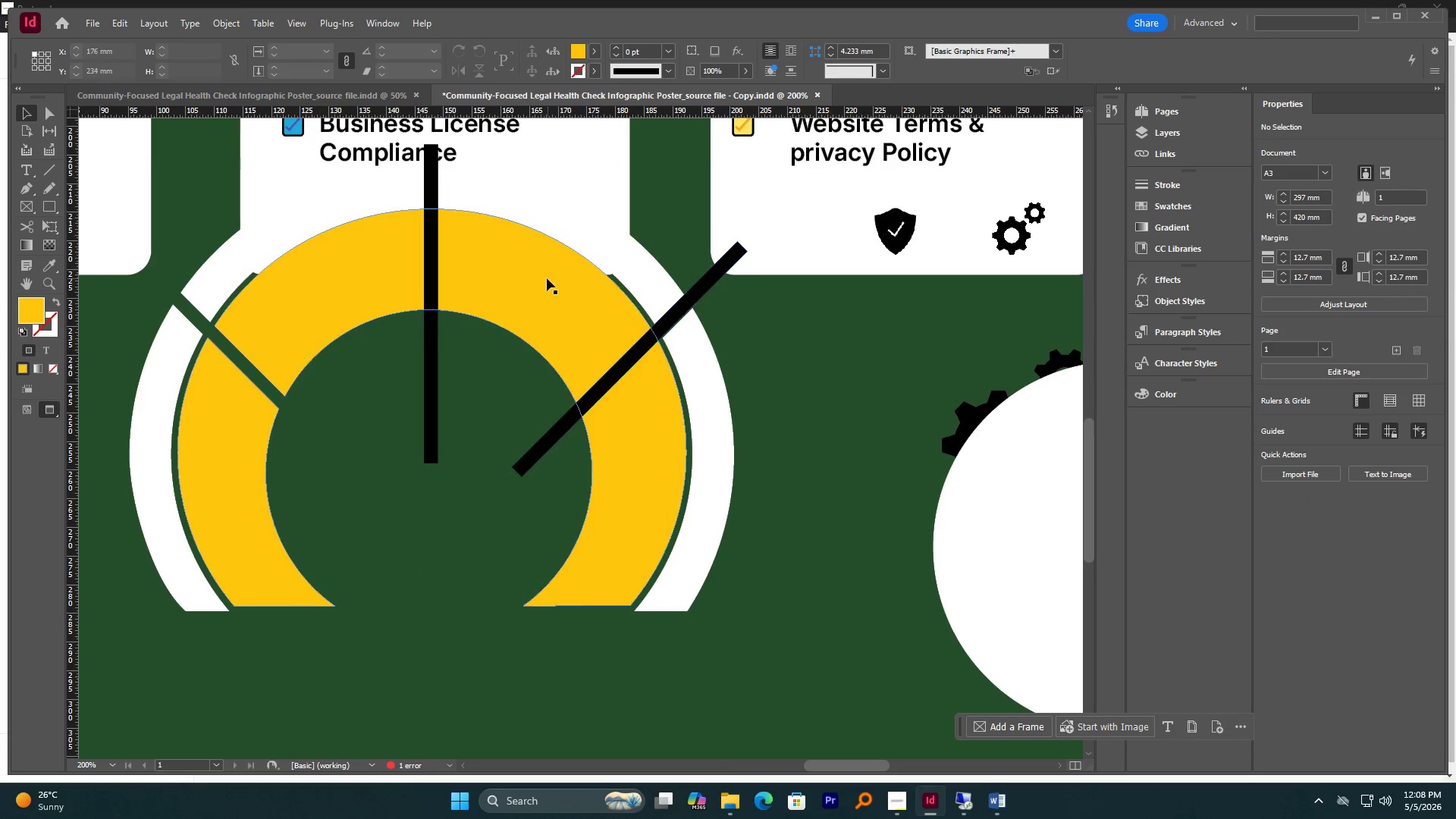 
left_click([548, 275])
 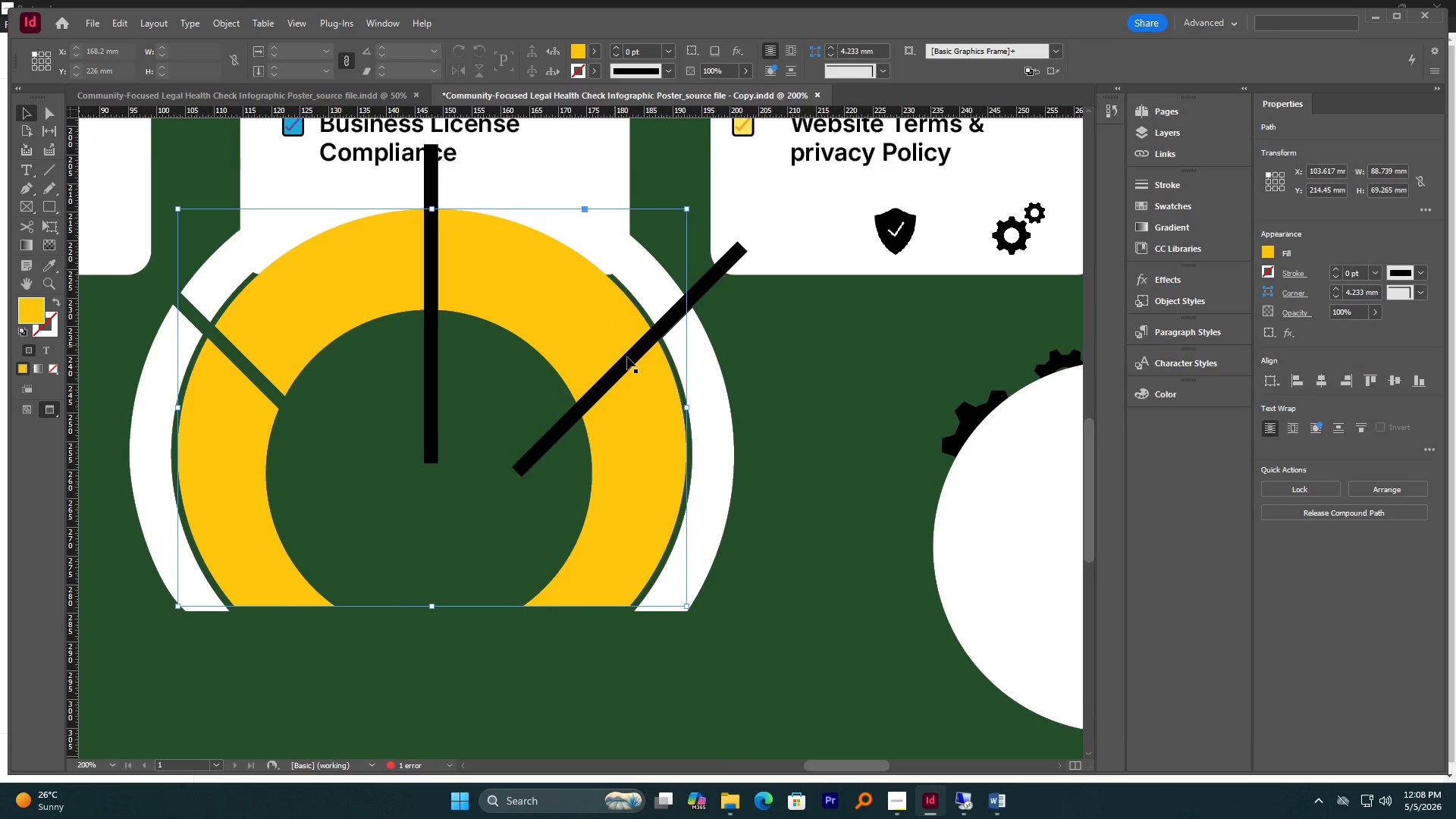 
hold_key(key=ShiftLeft, duration=1.05)
 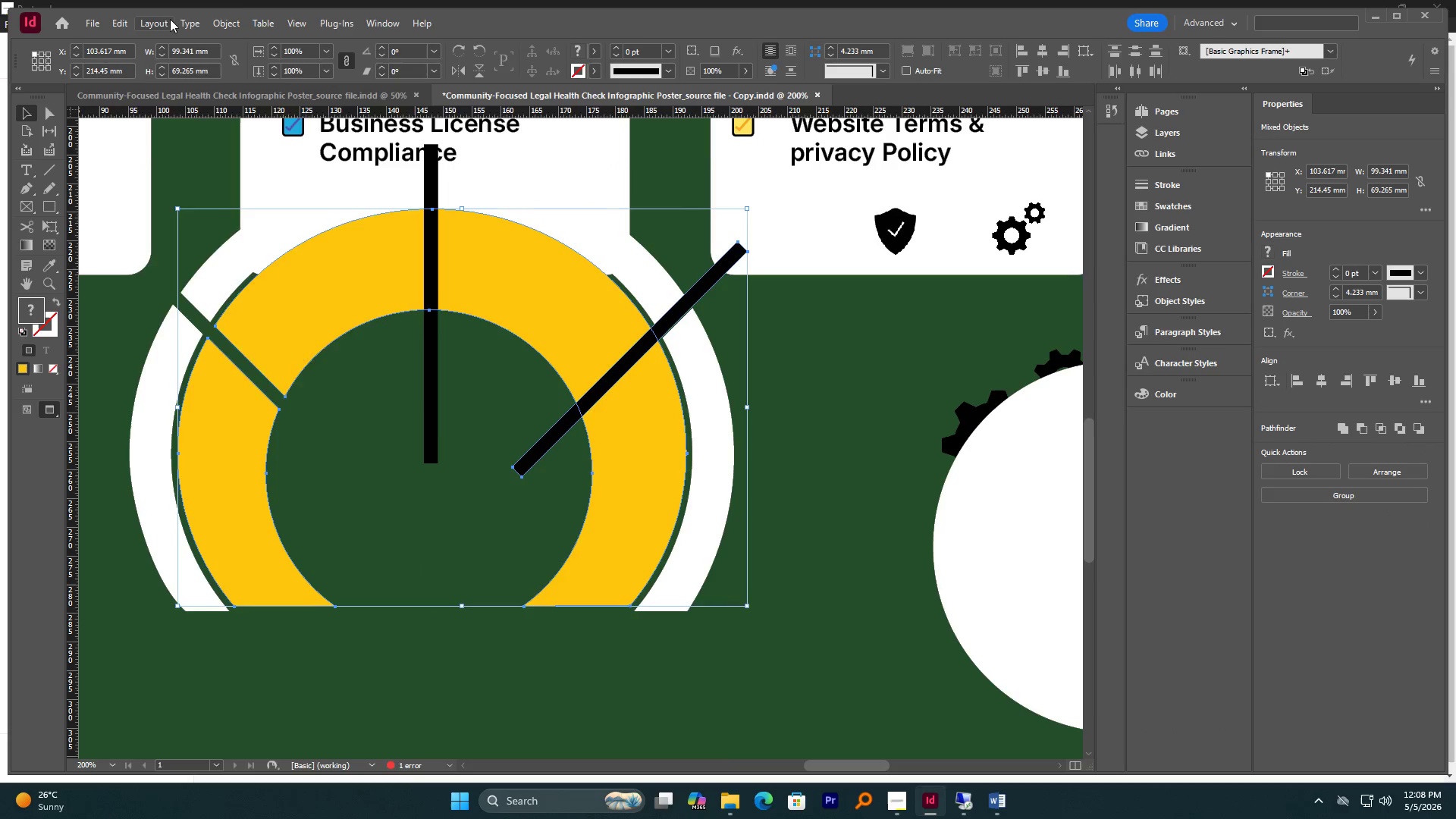 
left_click([162, 20])
 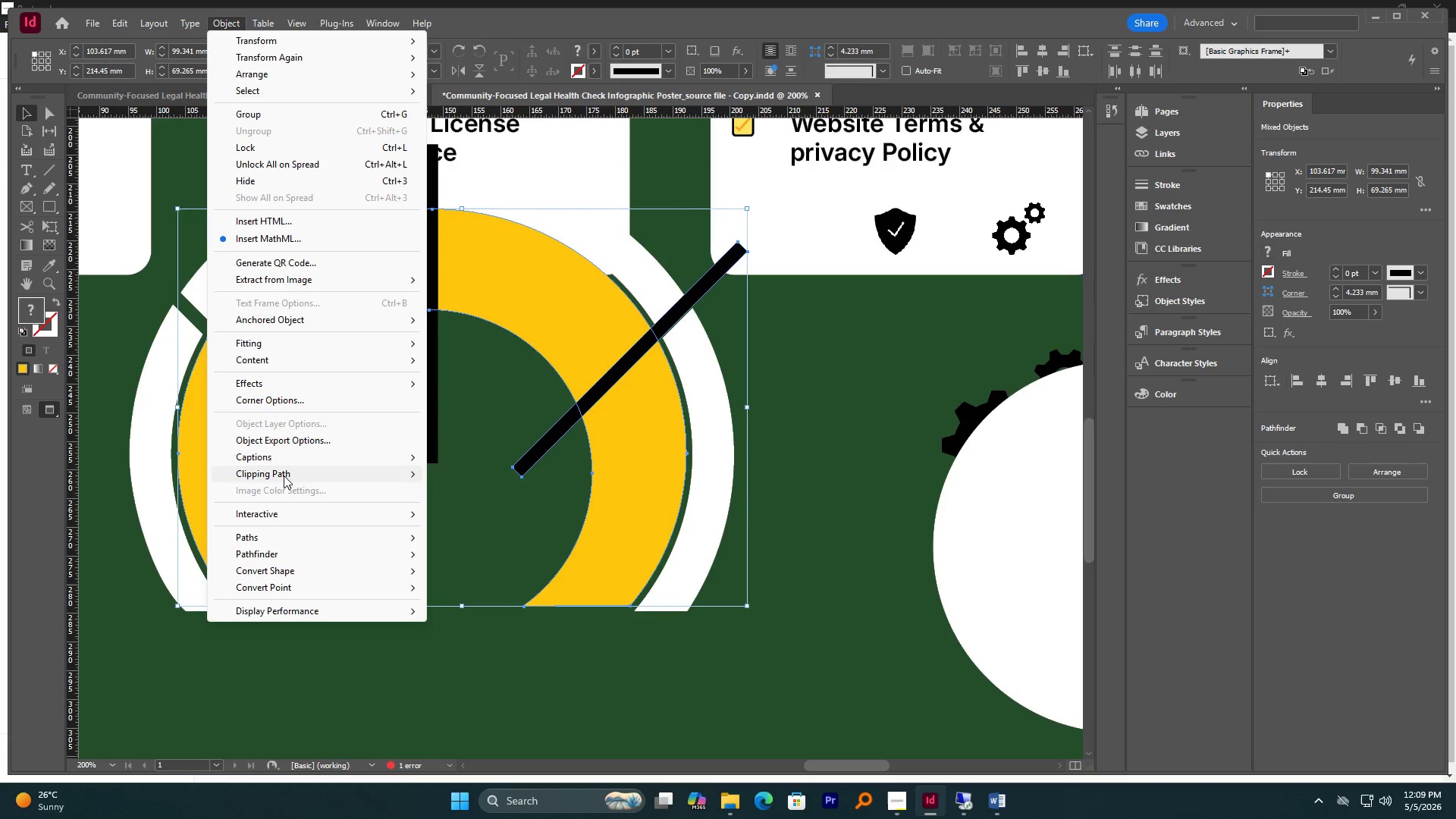 
mouse_move([284, 563])
 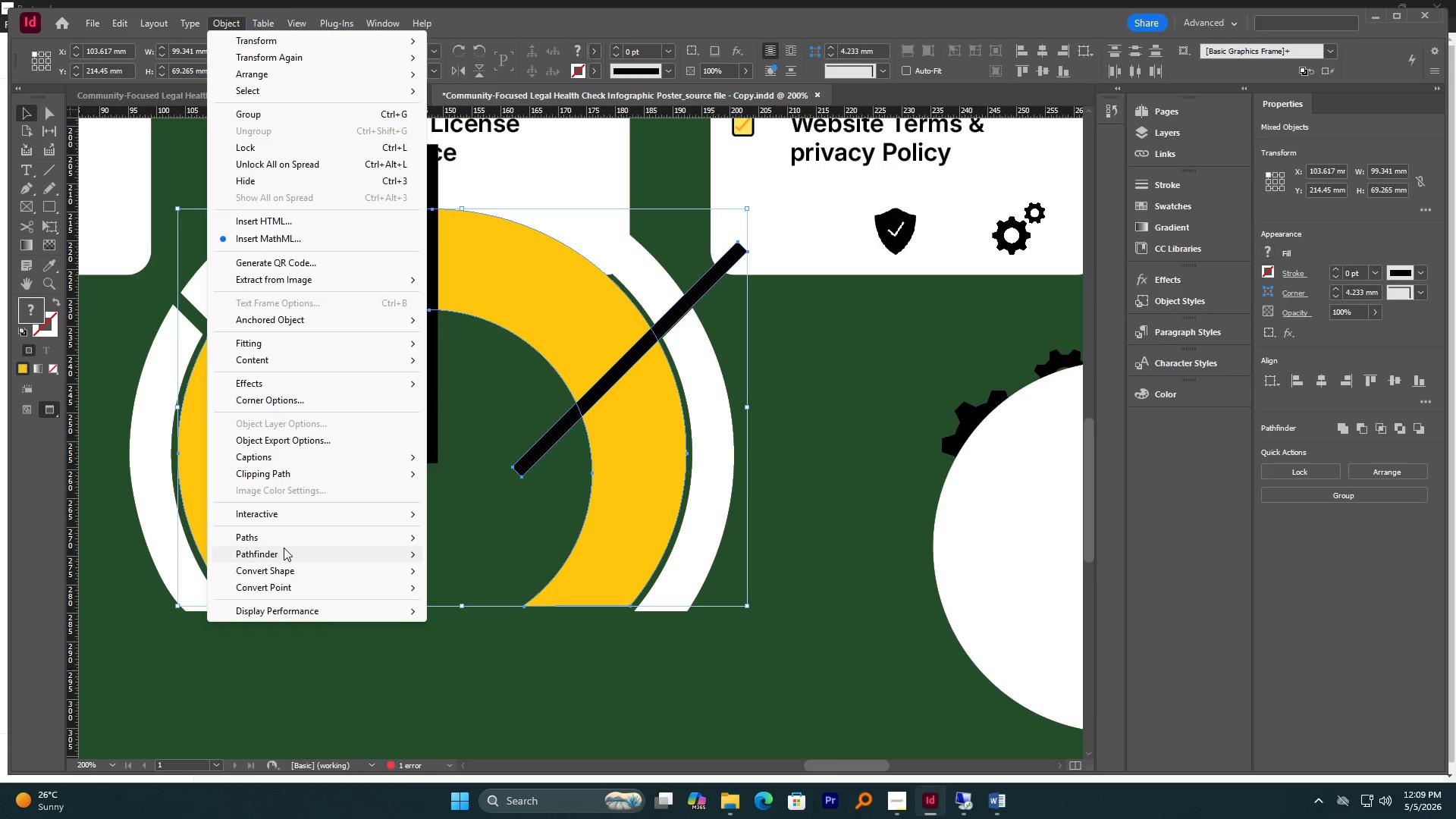 
left_click([284, 548])
 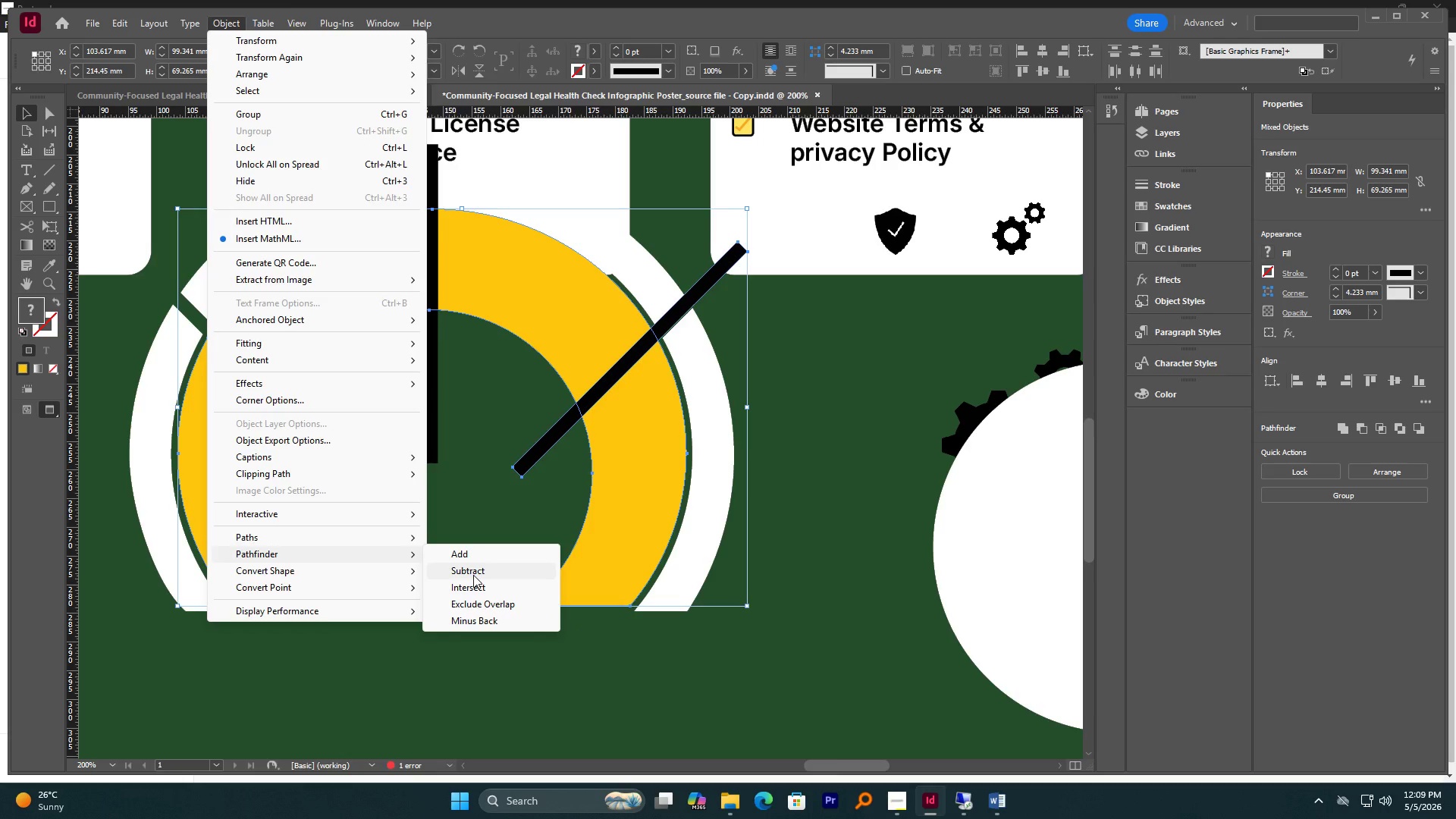 
left_click([473, 573])
 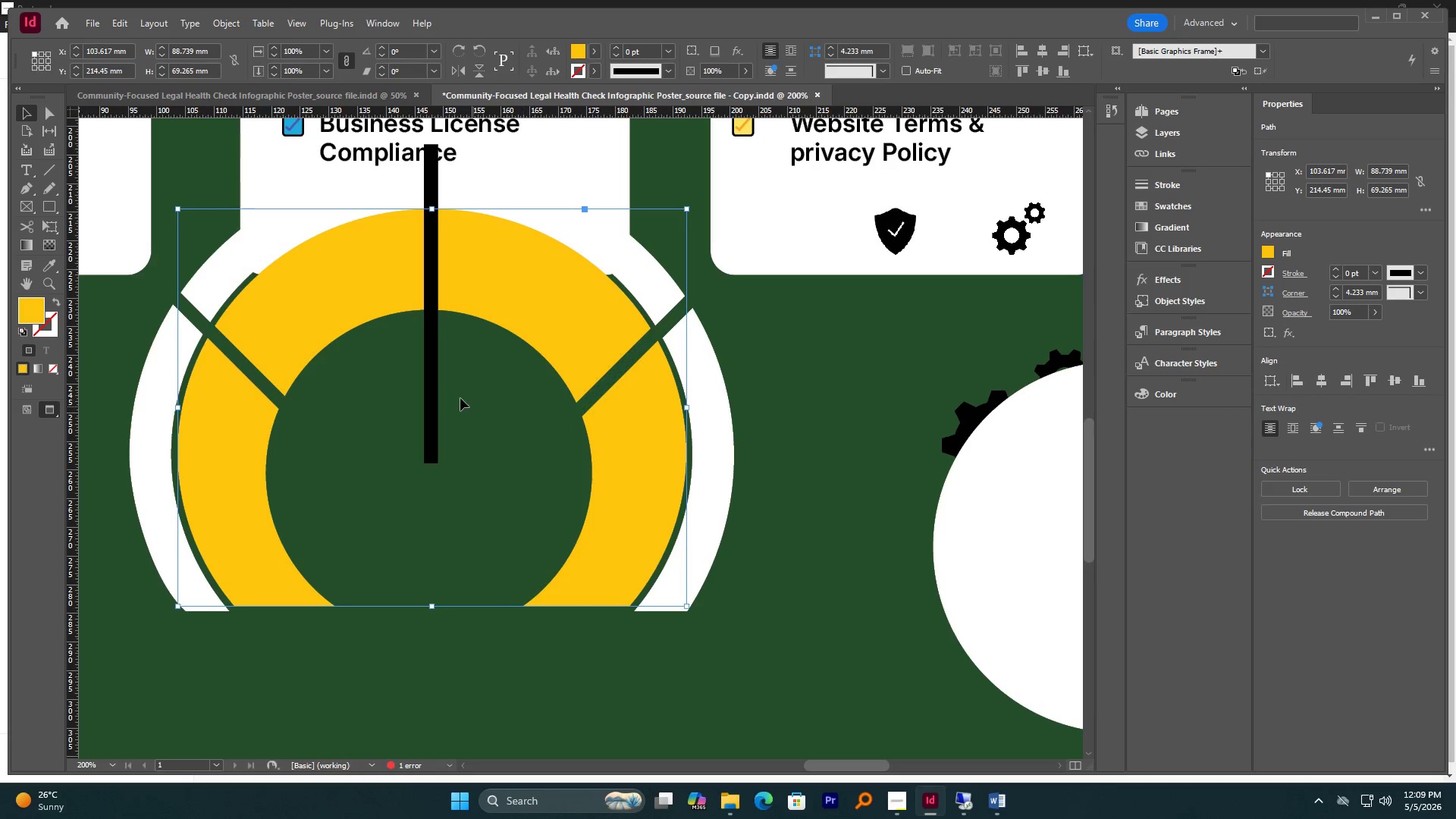 
left_click([431, 403])
 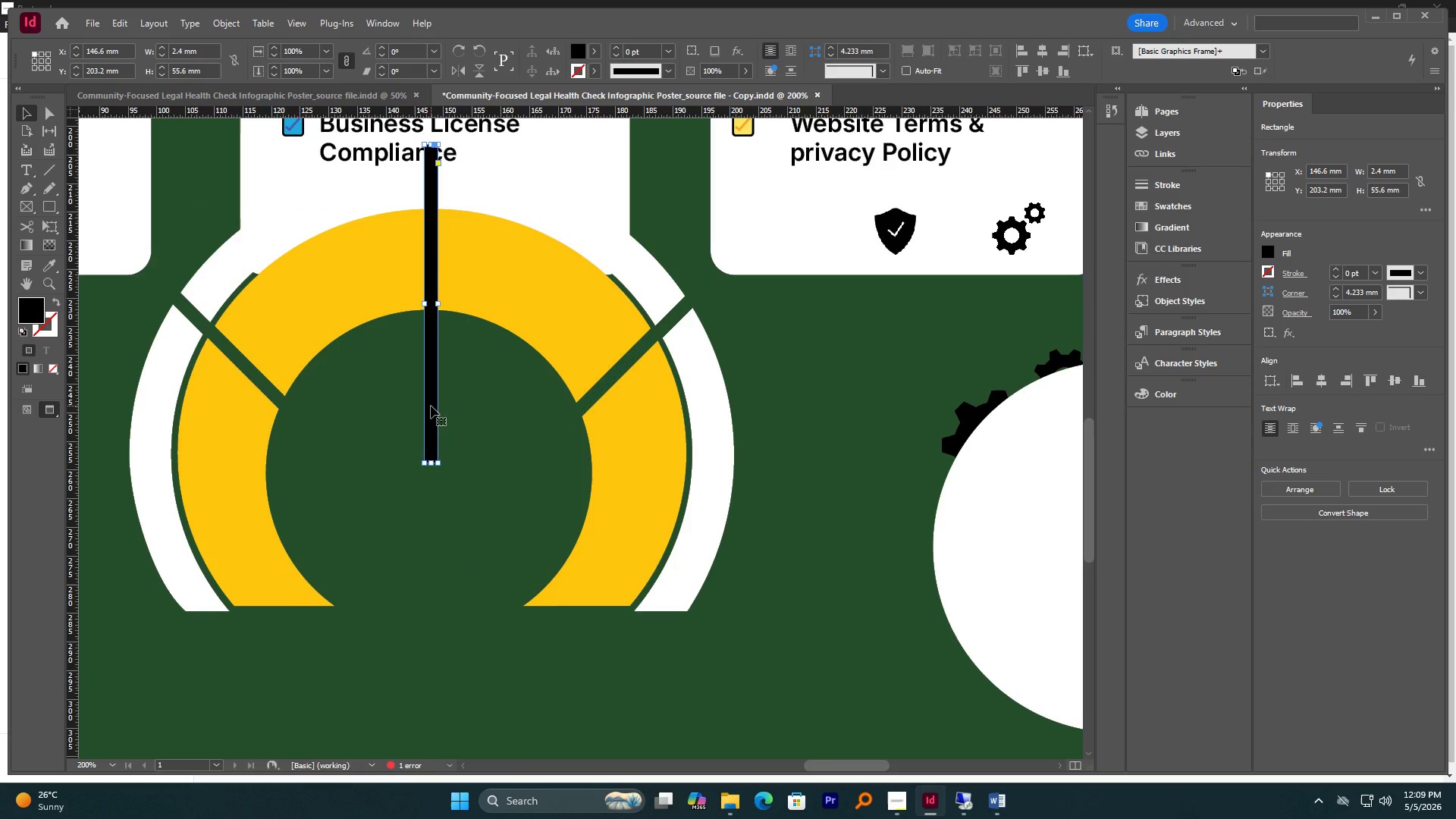 
key(Delete)
 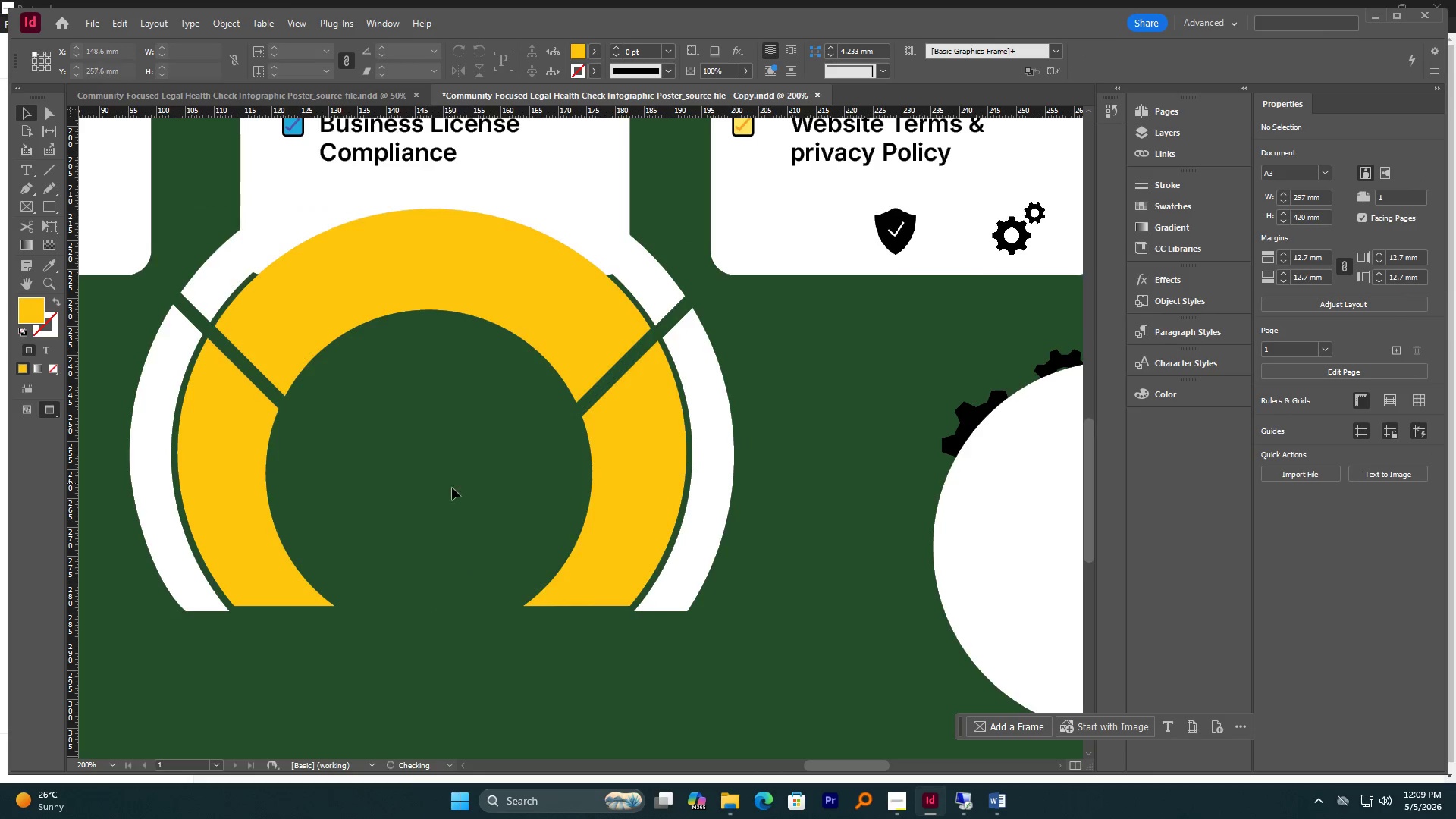 
hold_key(key=AltLeft, duration=0.41)
 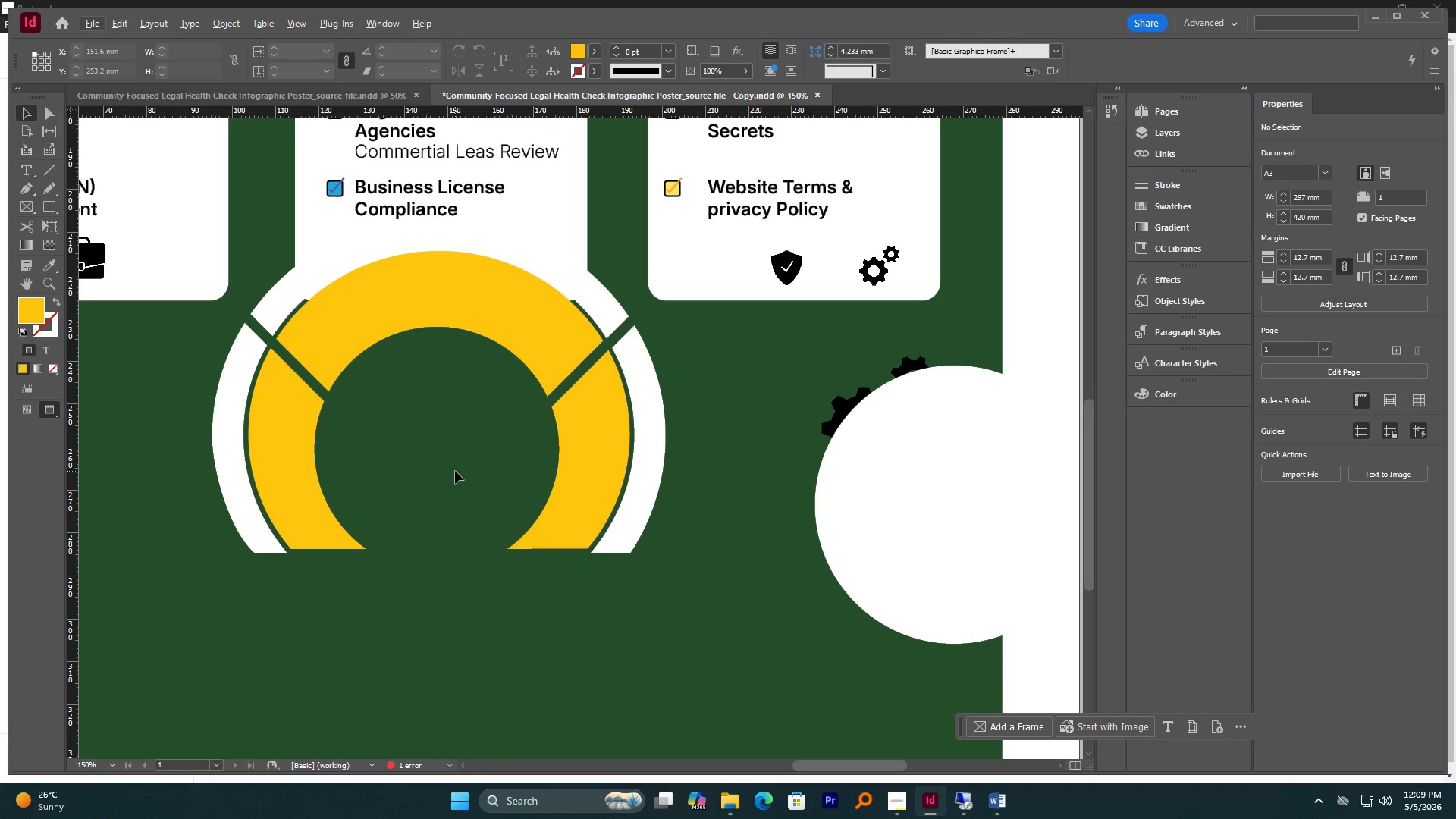 
scroll: coordinate [452, 490], scroll_direction: up, amount: 2.0
 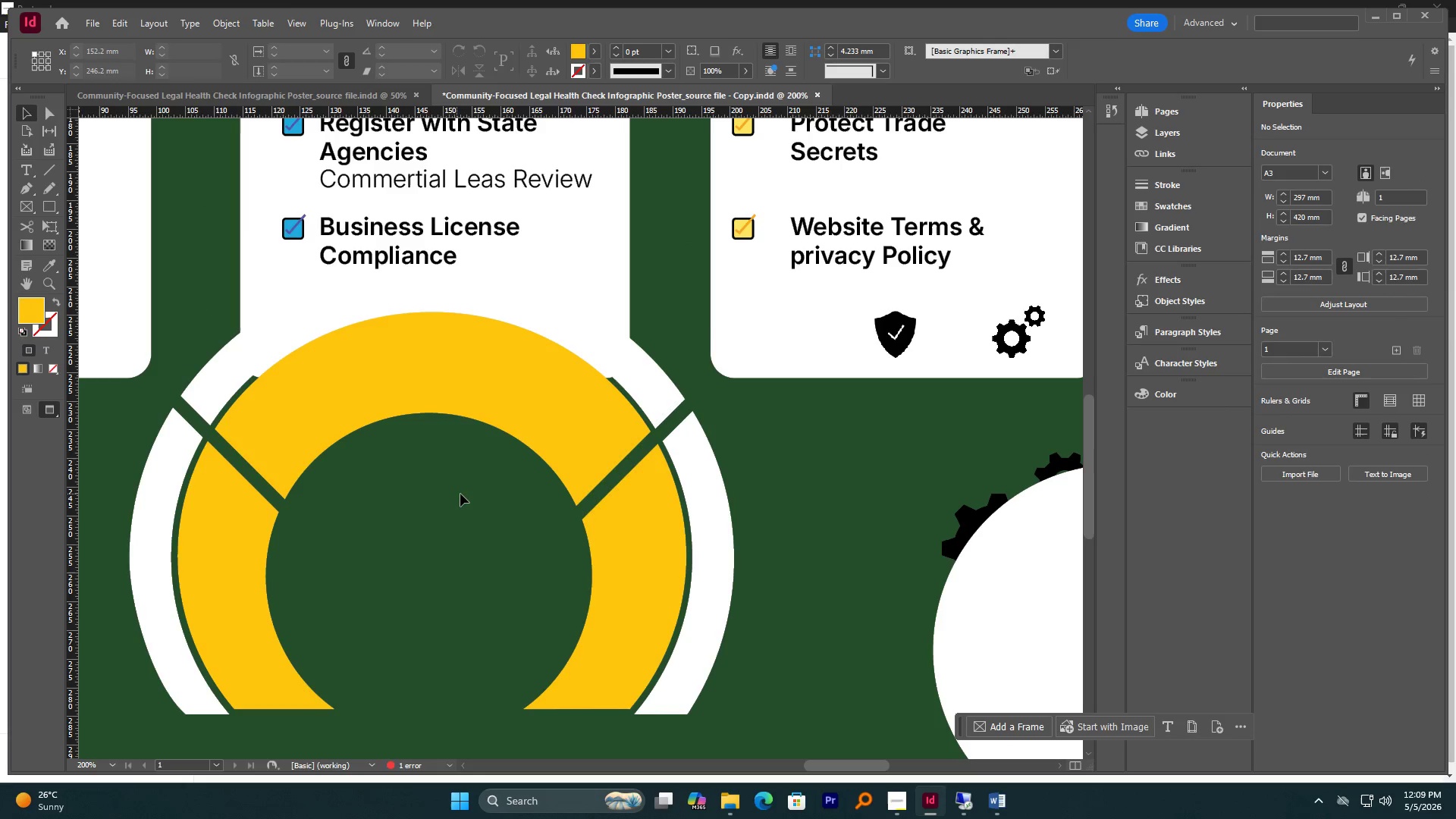 
scroll: coordinate [455, 471], scroll_direction: down, amount: 3.0
 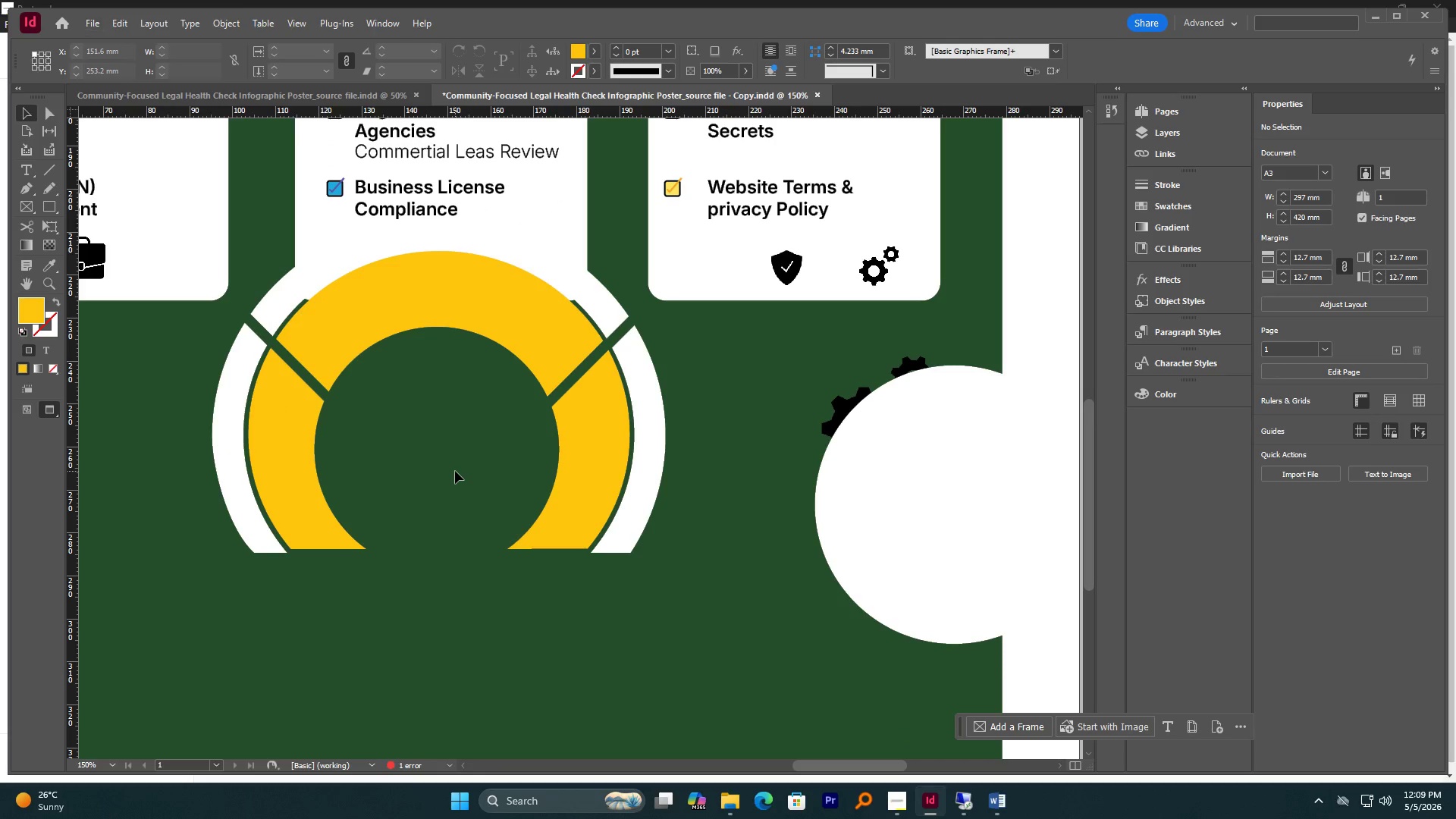 
hold_key(key=AltLeft, duration=2.41)
scroll: coordinate [455, 471], scroll_direction: up, amount: 1.0
 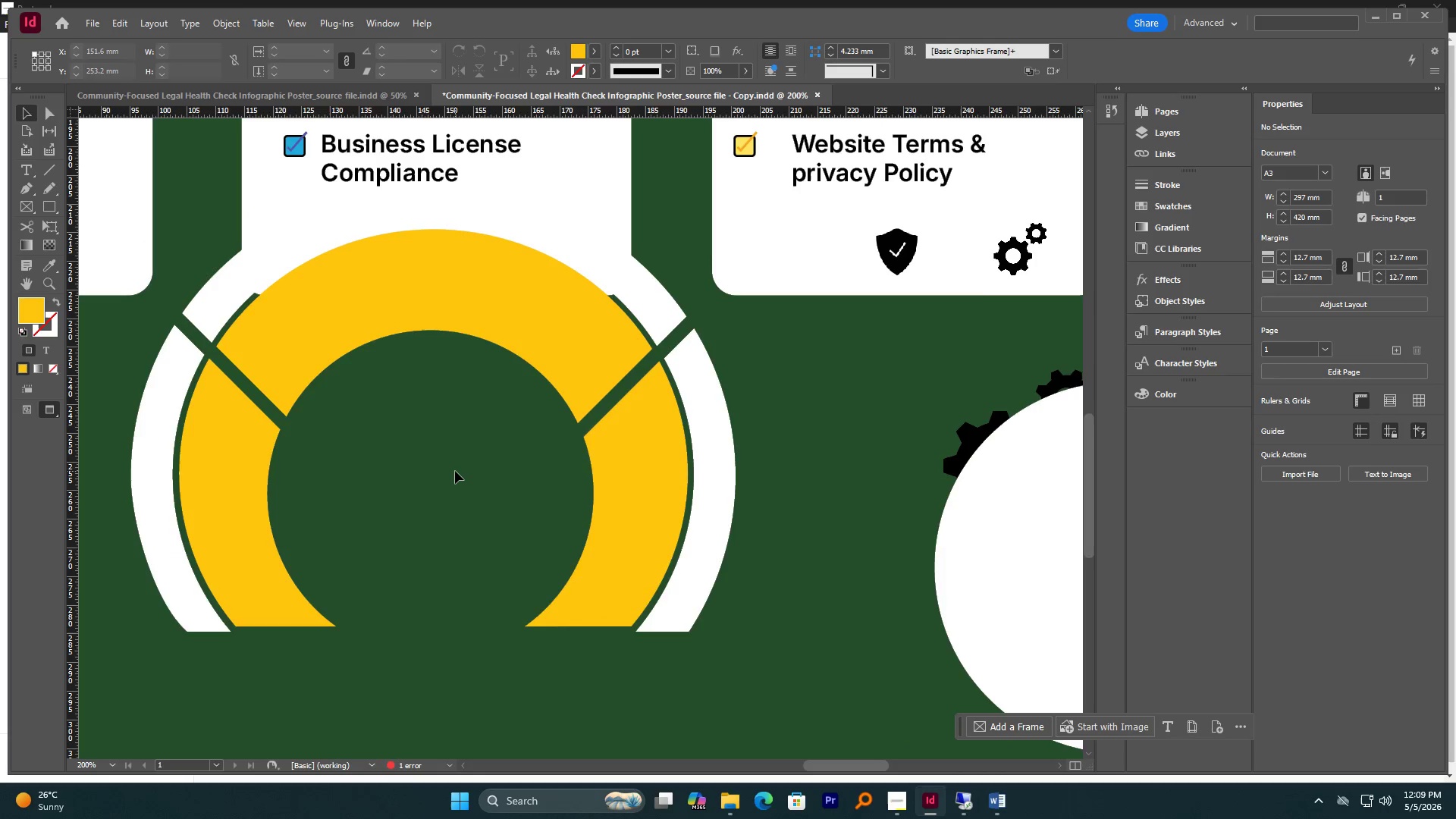 
hold_key(key=AltLeft, duration=0.73)
scroll: coordinate [455, 471], scroll_direction: none, amount: 0.0
 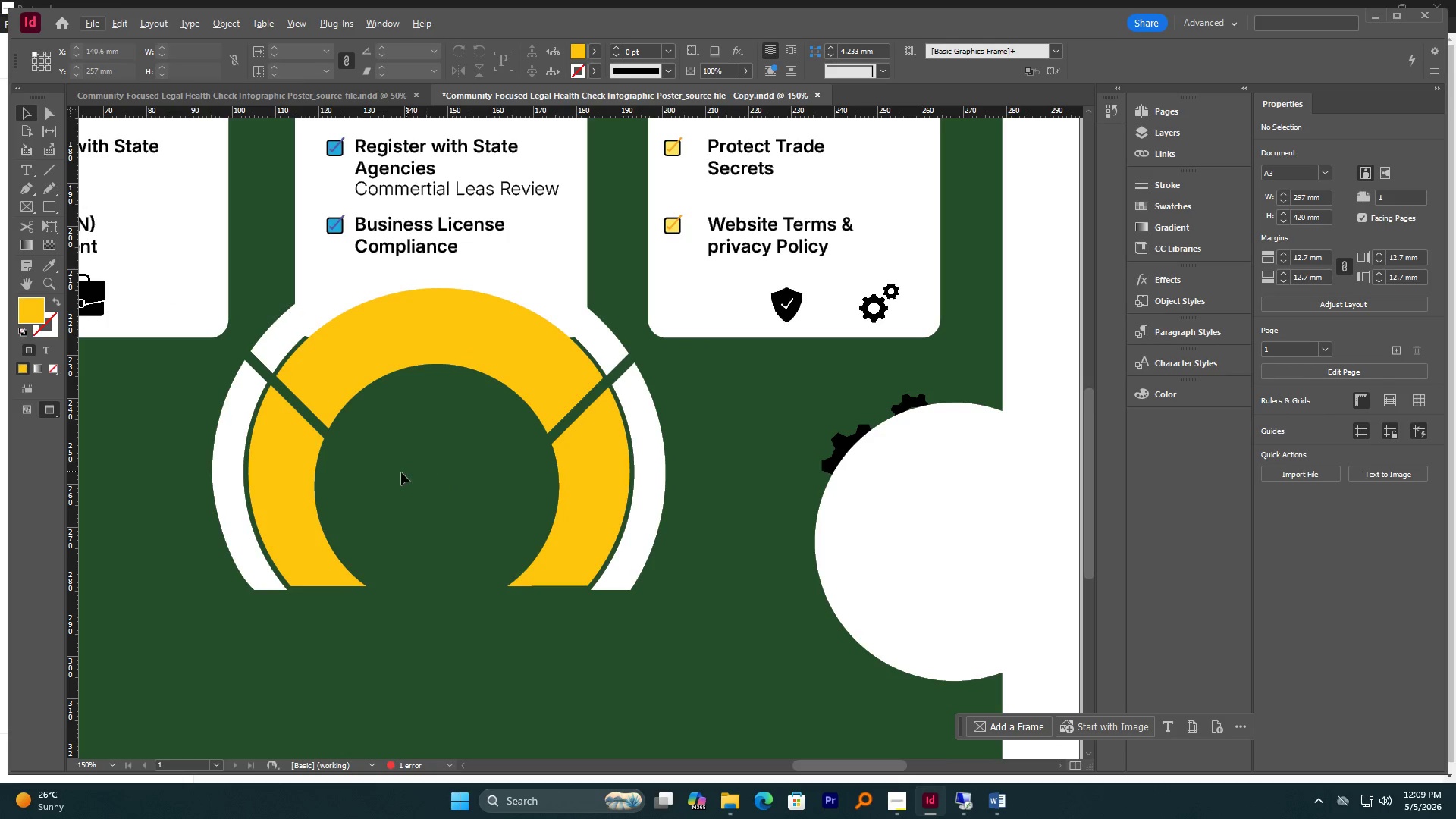 
left_click_drag(start_coordinate=[930, 533], to_coordinate=[473, 460])
 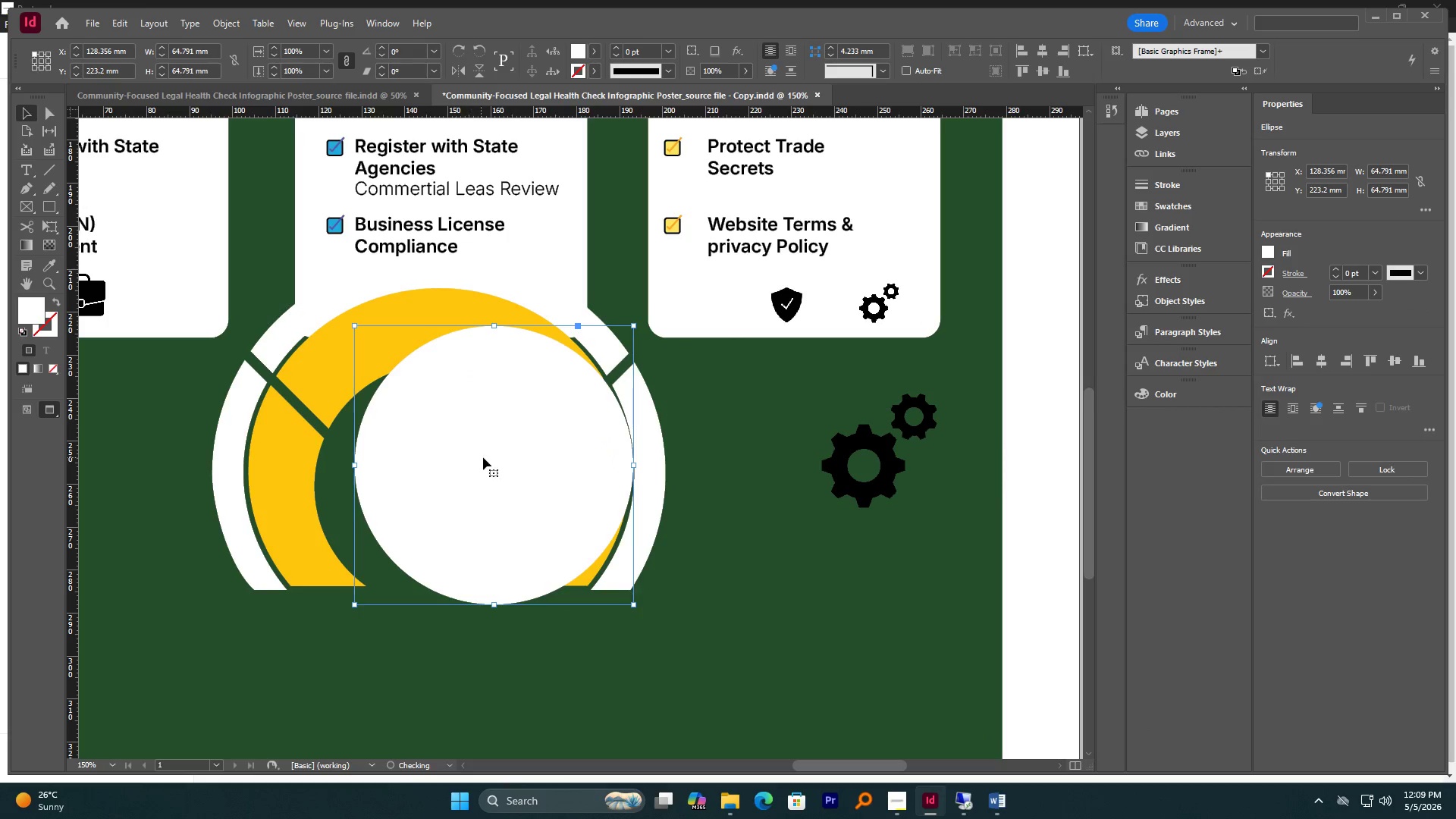 
left_click_drag(start_coordinate=[483, 457], to_coordinate=[420, 445])
 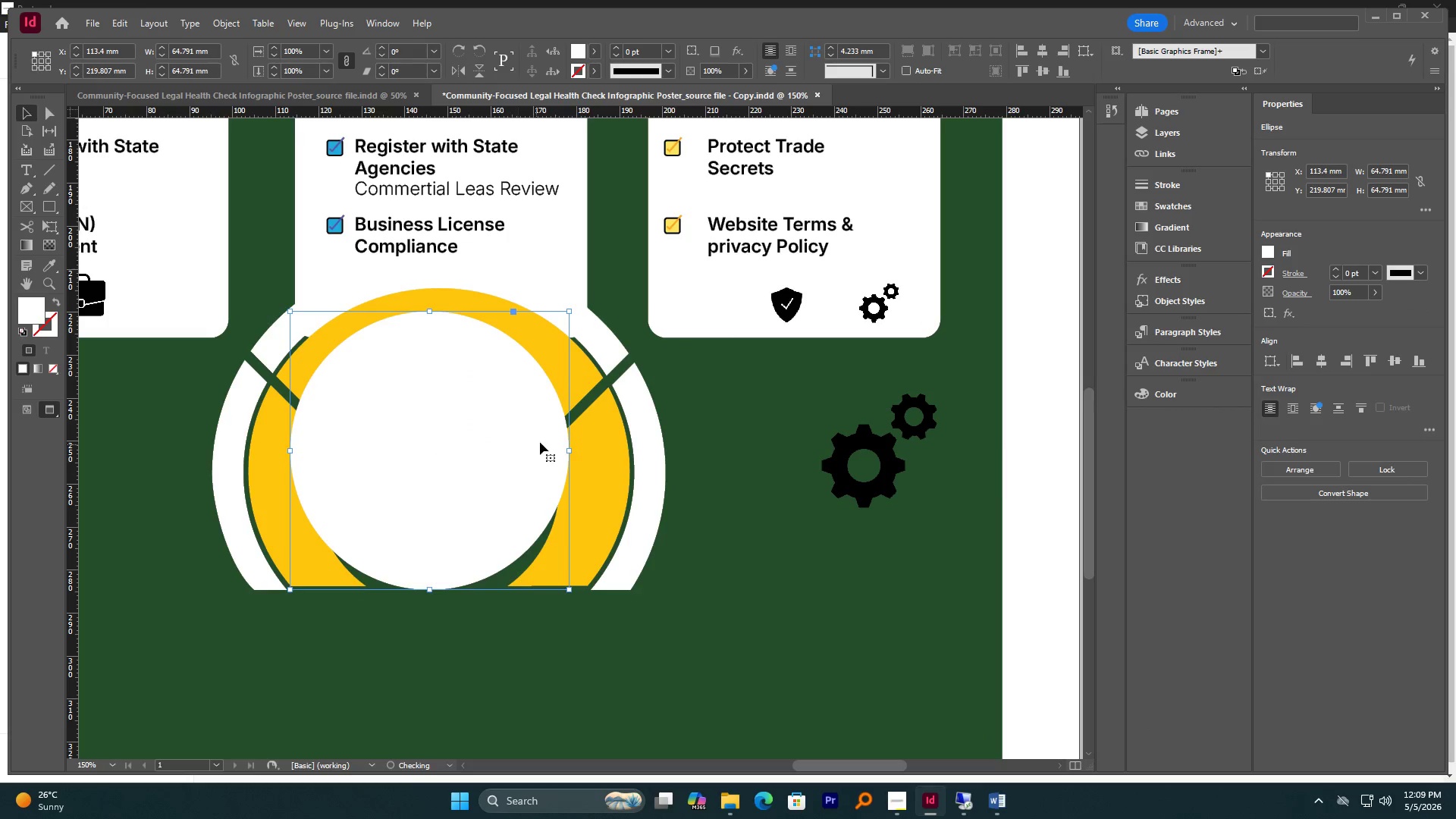 
hold_key(key=AltLeft, duration=1.05)
 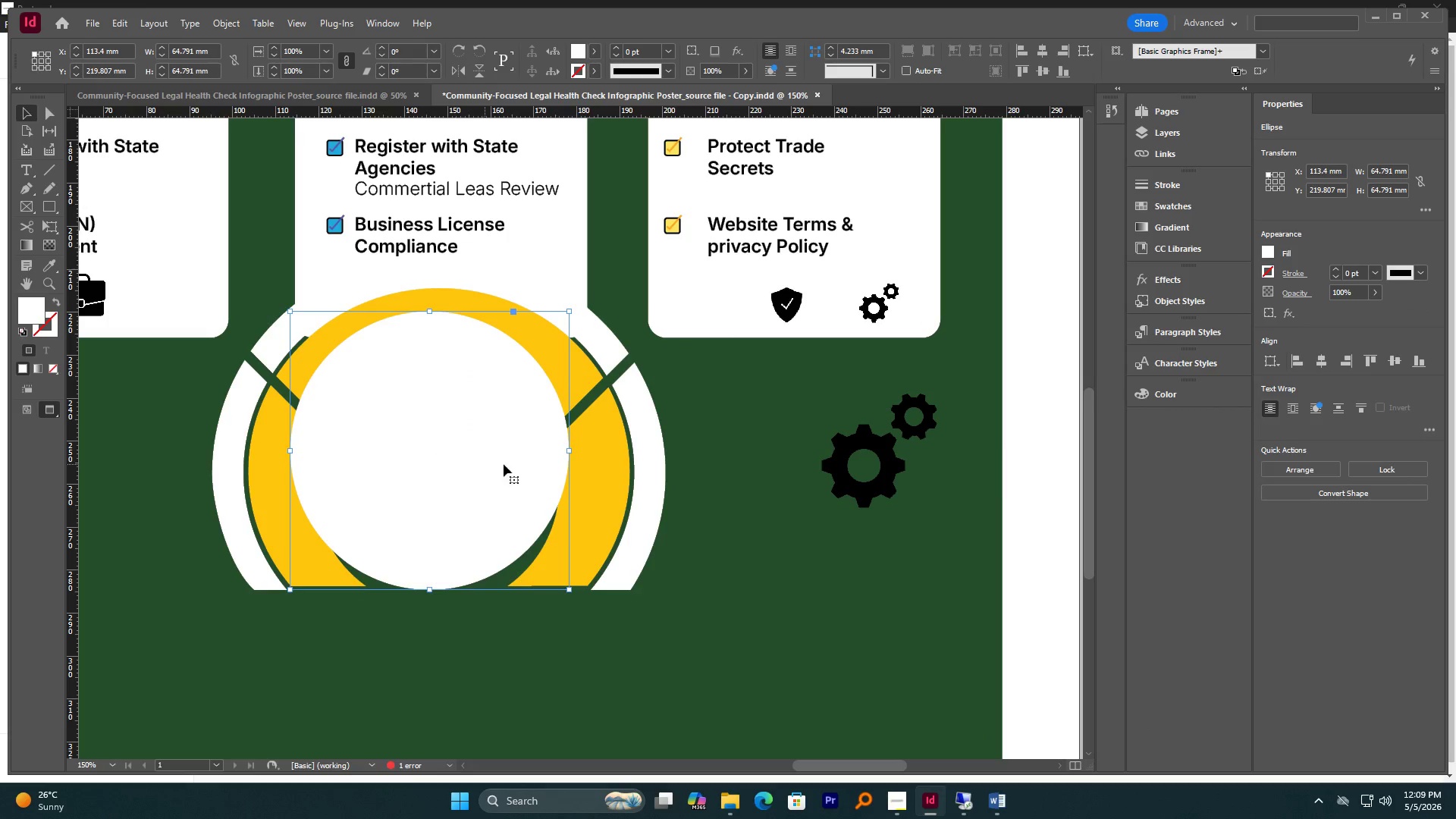 
hold_key(key=ShiftLeft, duration=1.02)
 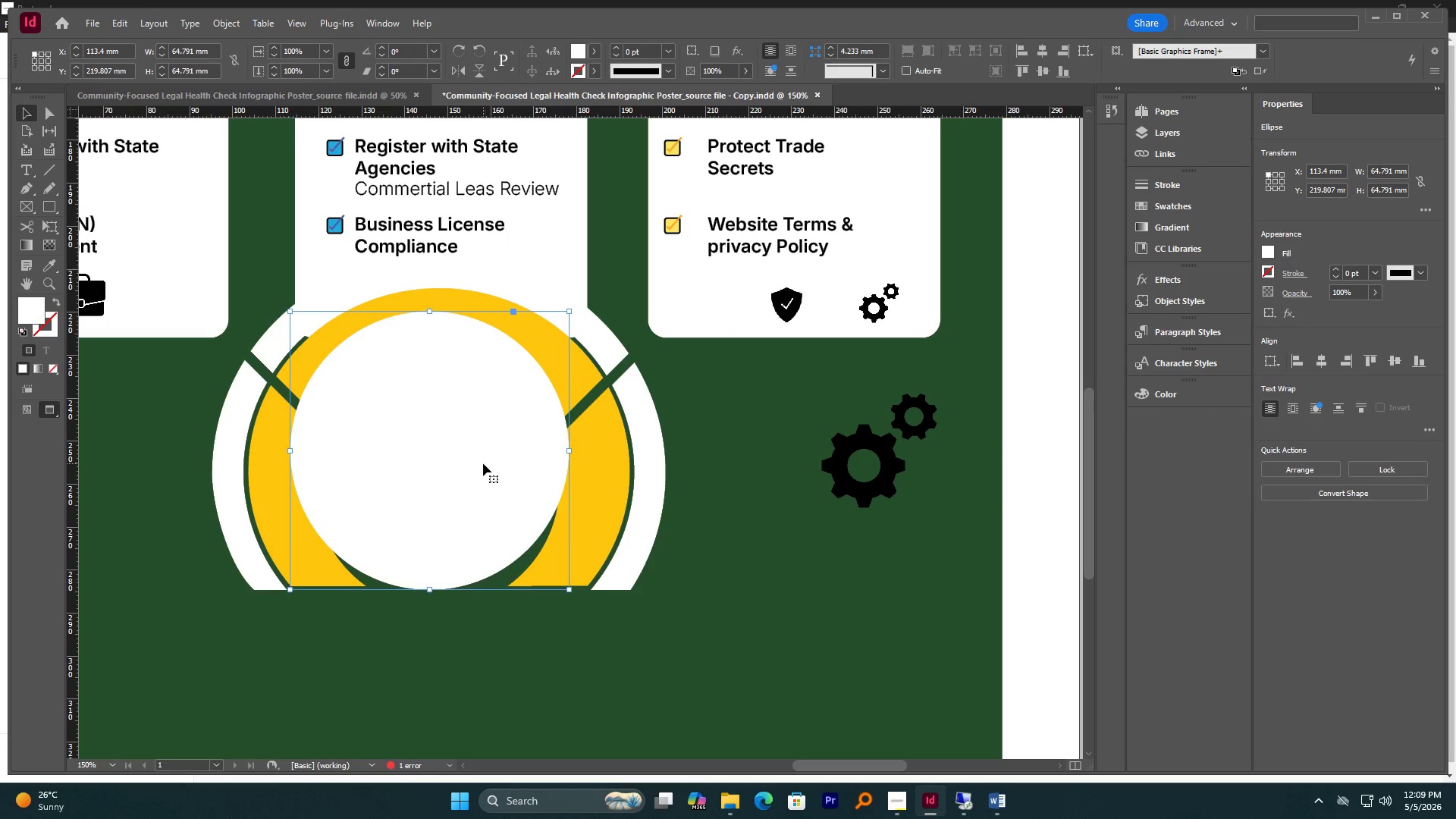 
left_click([483, 463])
 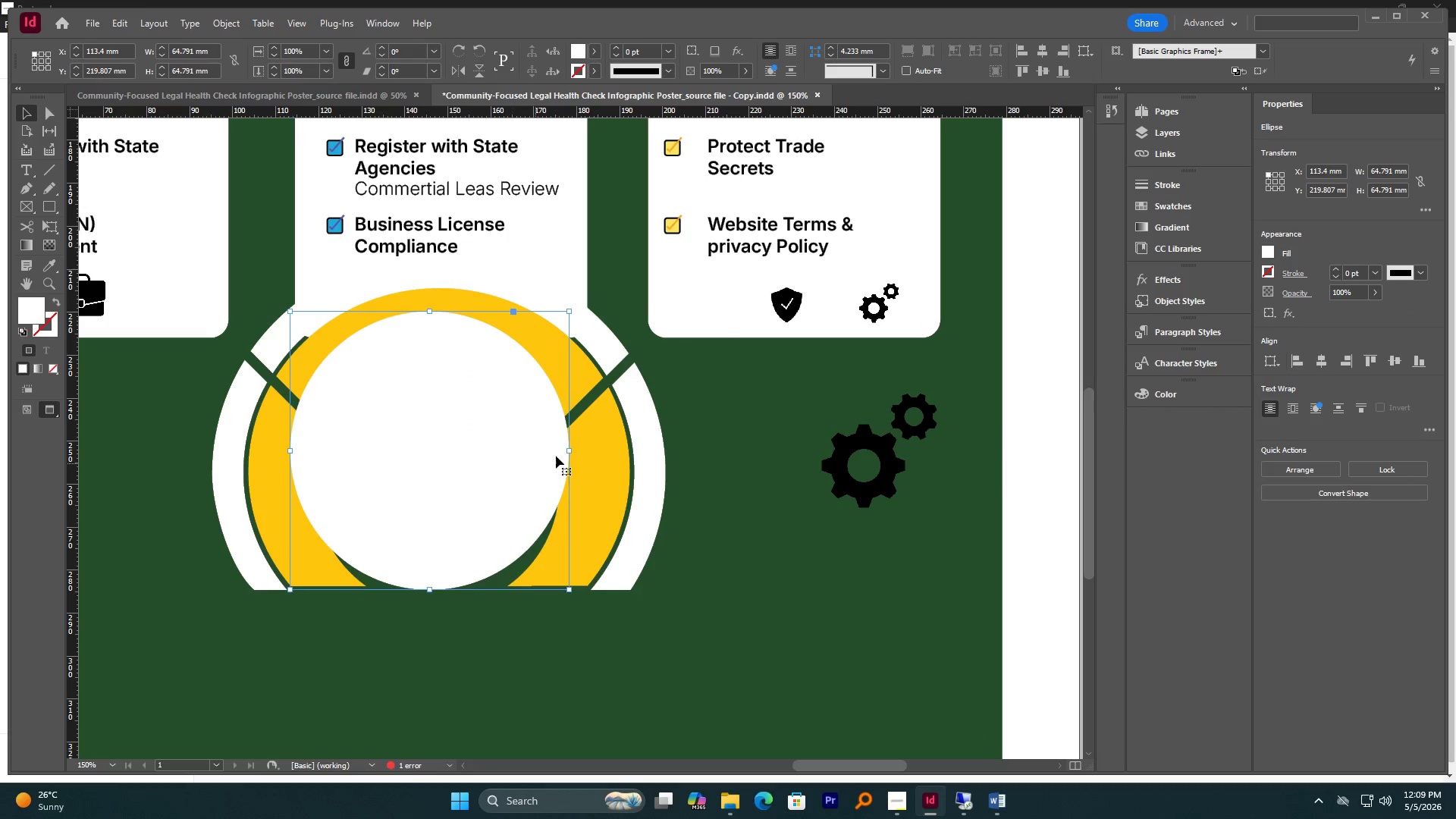 
hold_key(key=AltLeft, duration=2.95)
hold_key(key=ShiftLeft, duration=2.94)
left_click_drag(start_coordinate=[568, 450], to_coordinate=[646, 464])
 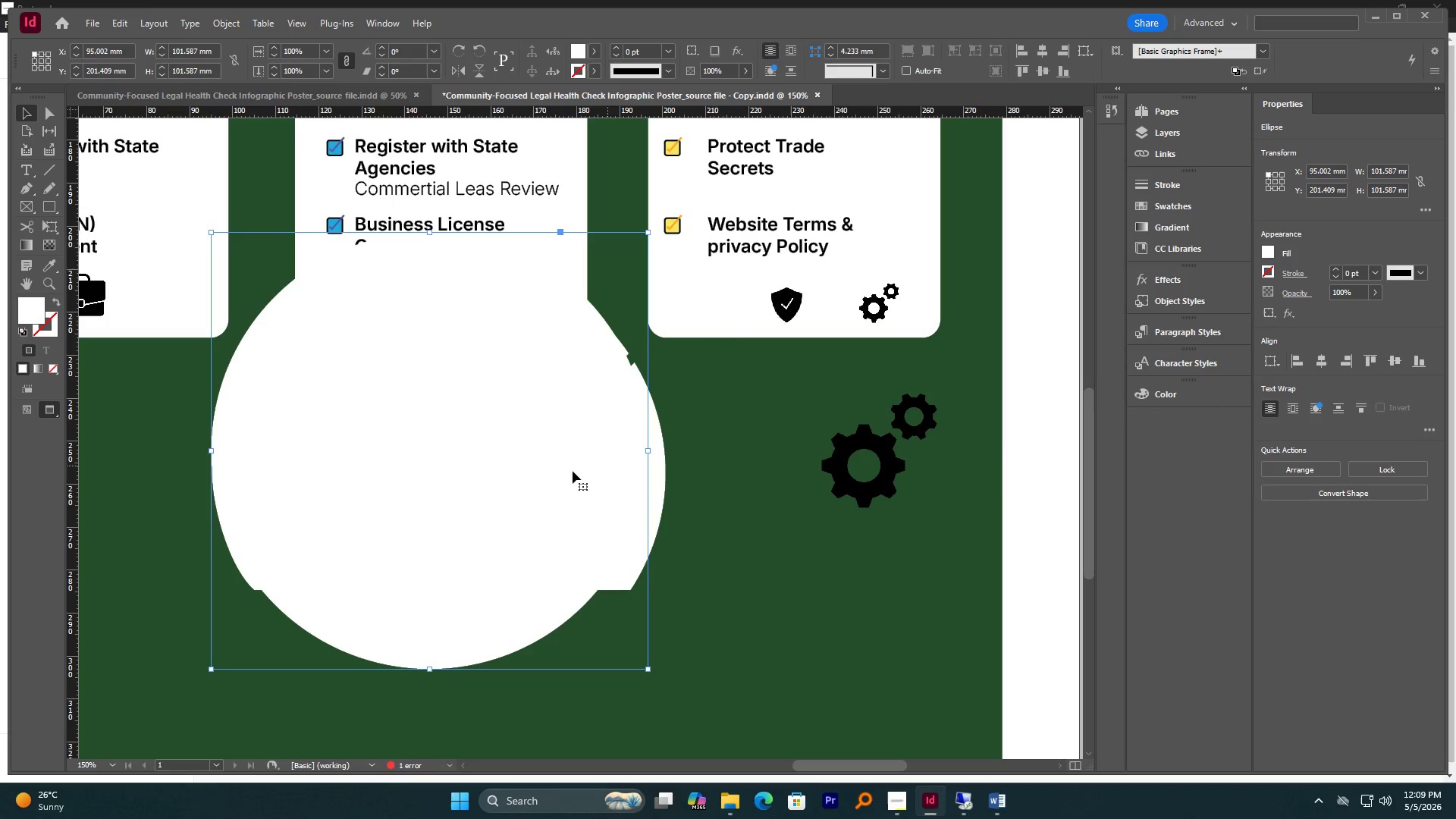 
left_click_drag(start_coordinate=[571, 472], to_coordinate=[584, 472])
 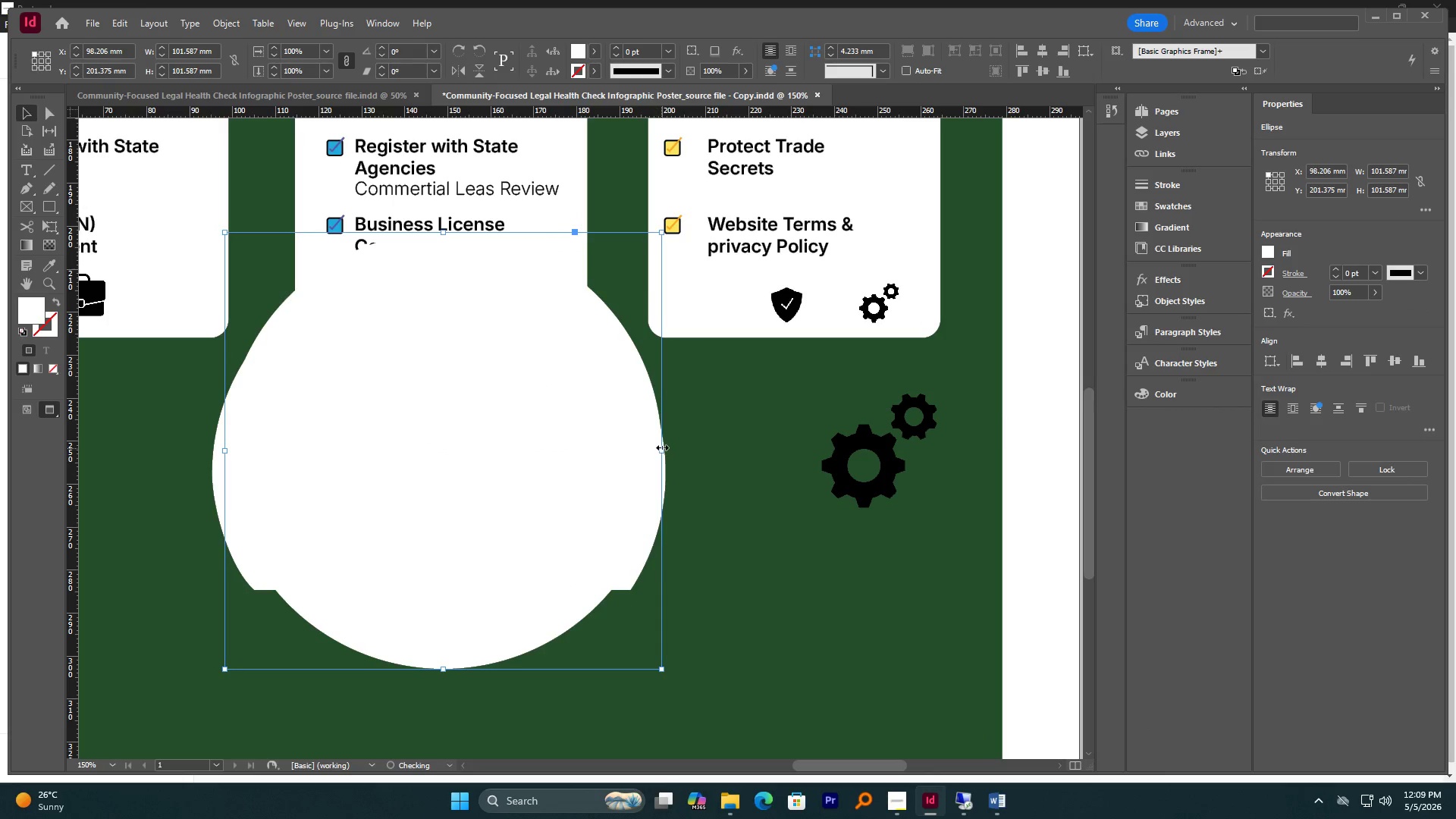 
hold_key(key=ShiftLeft, duration=1.17)
hold_key(key=AltLeft, duration=1.01)
left_click_drag(start_coordinate=[663, 453], to_coordinate=[670, 451])
 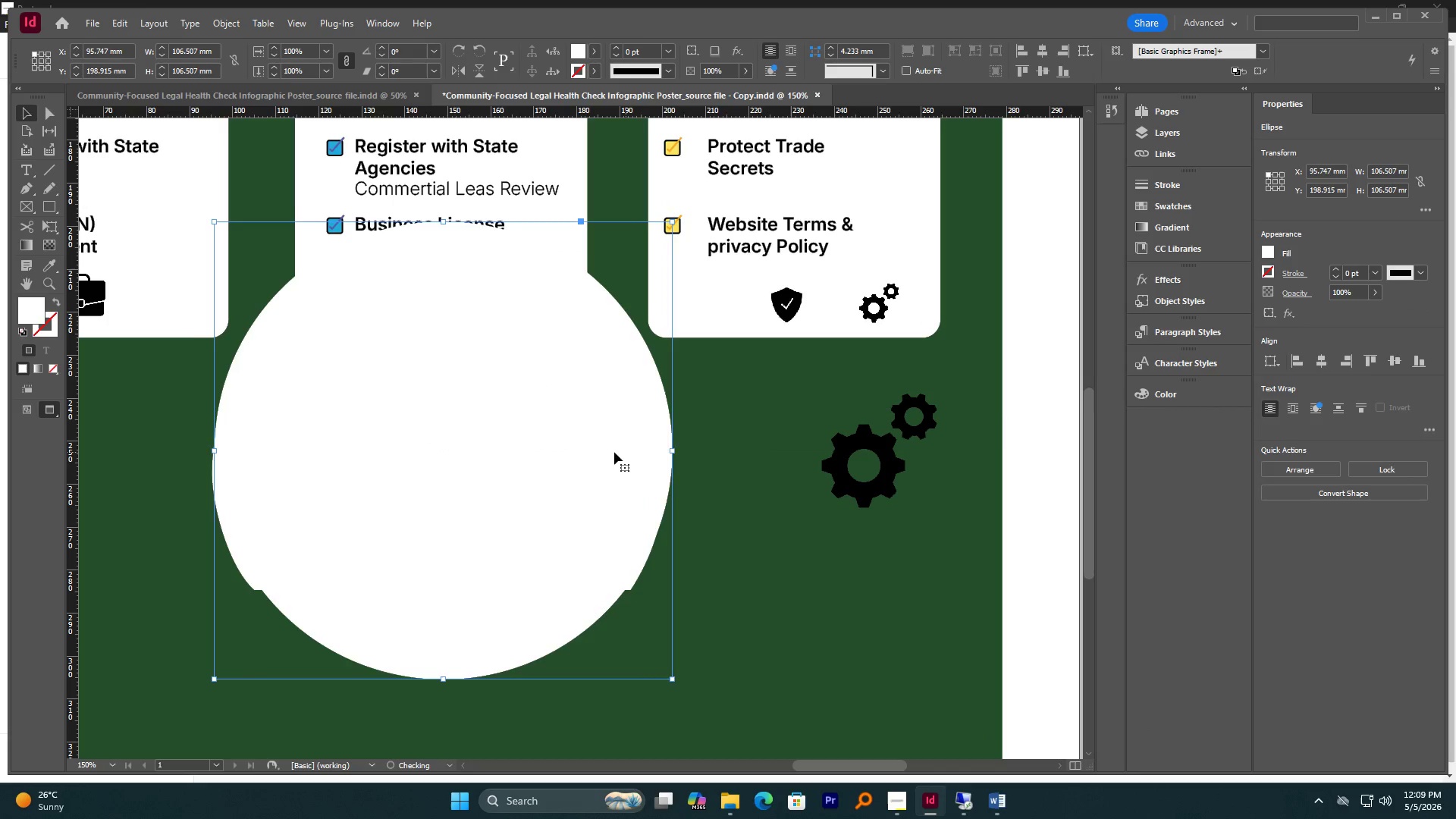 
left_click_drag(start_coordinate=[613, 453], to_coordinate=[613, 473])
 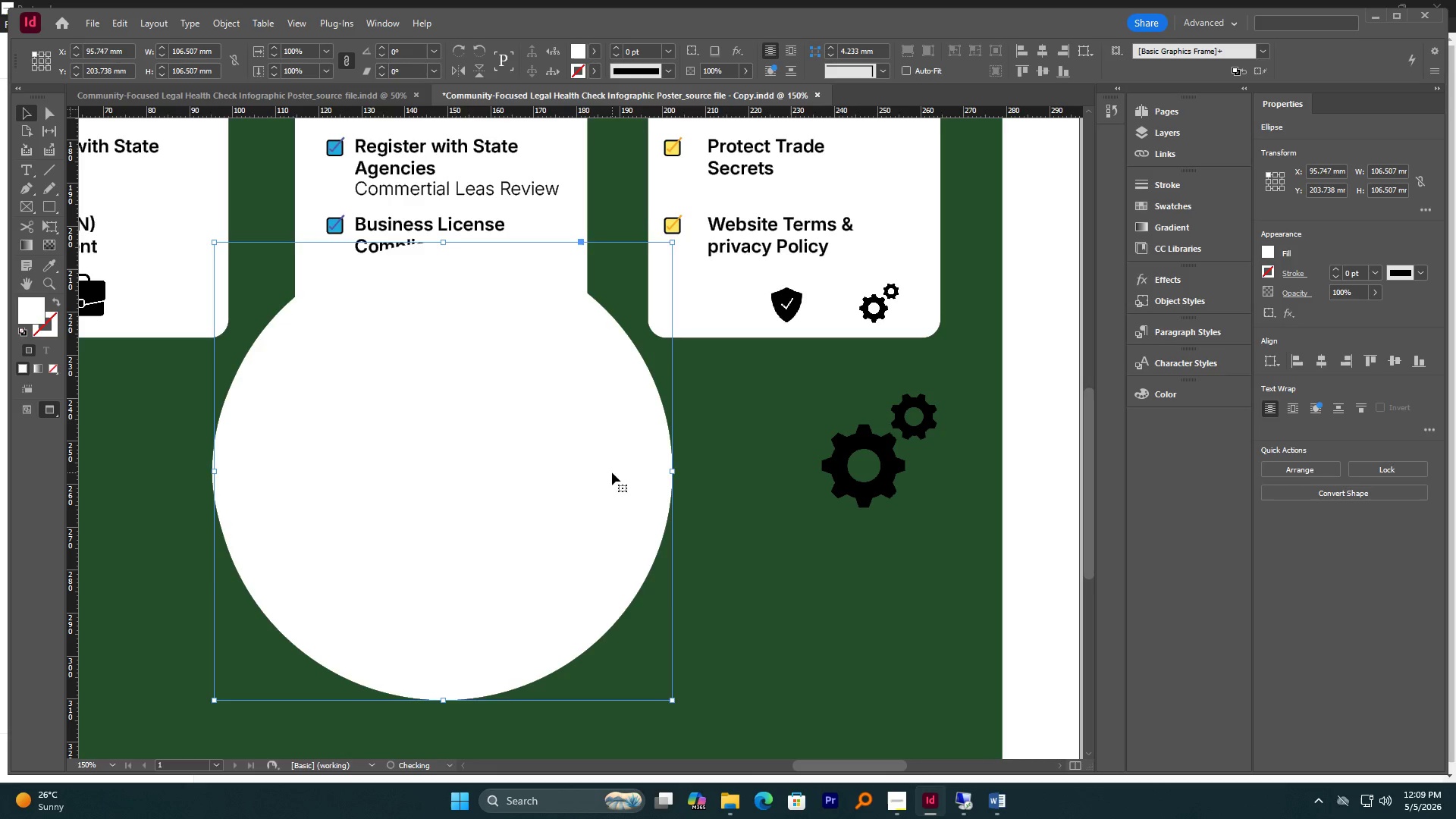 
left_click_drag(start_coordinate=[610, 472], to_coordinate=[603, 487])
 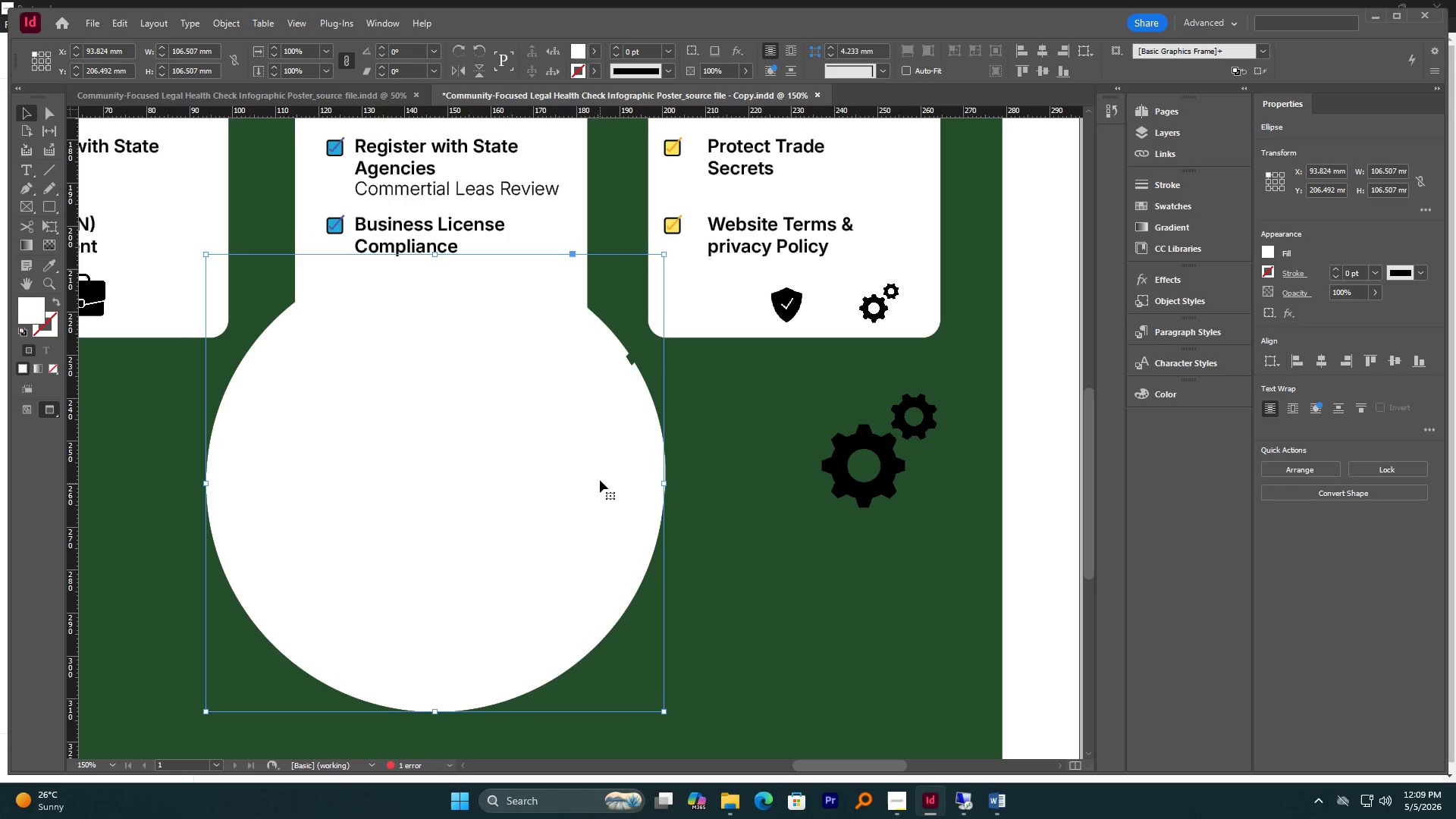 
left_click_drag(start_coordinate=[601, 475], to_coordinate=[604, 472])
 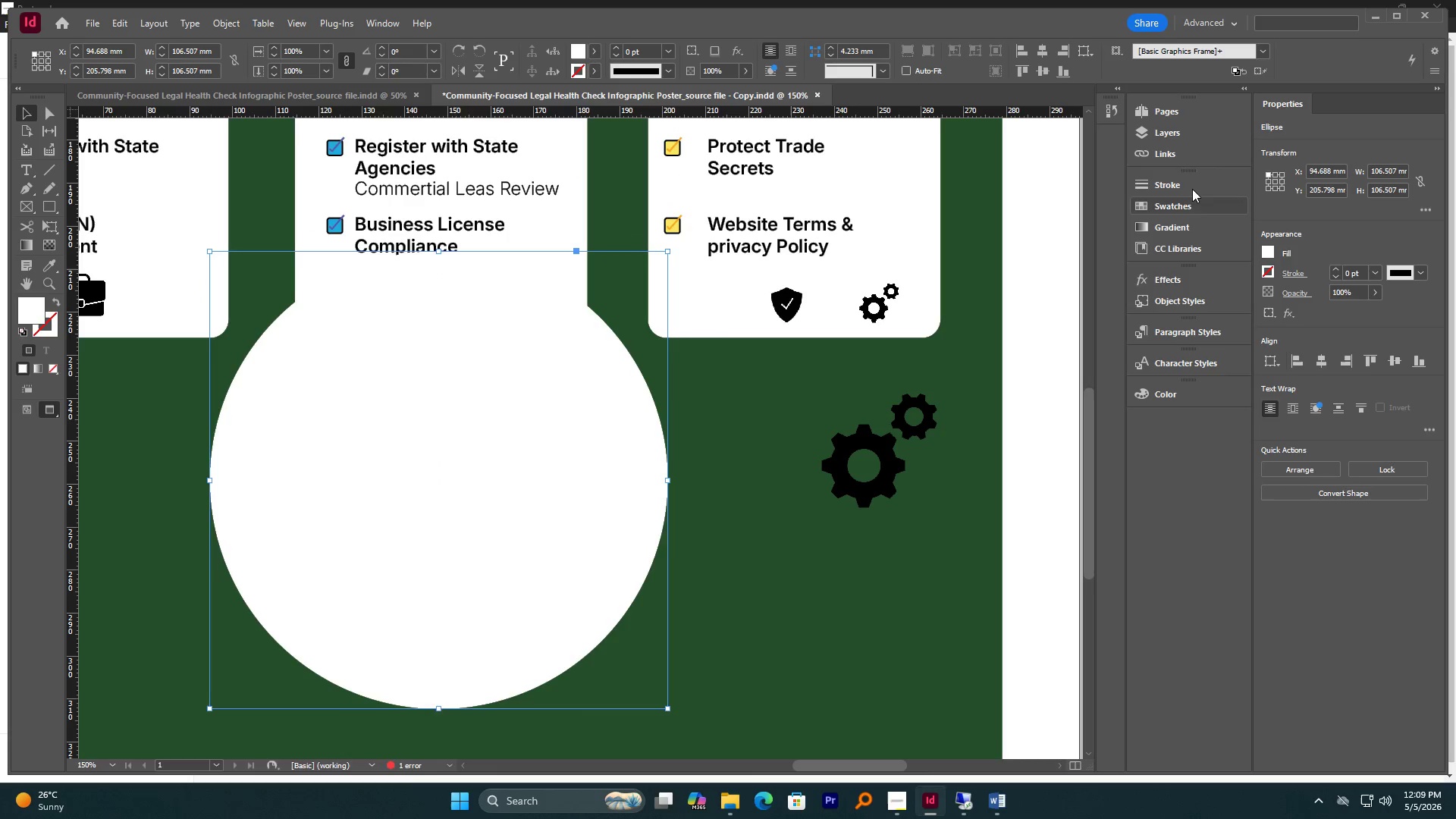 
left_click([1185, 133])
 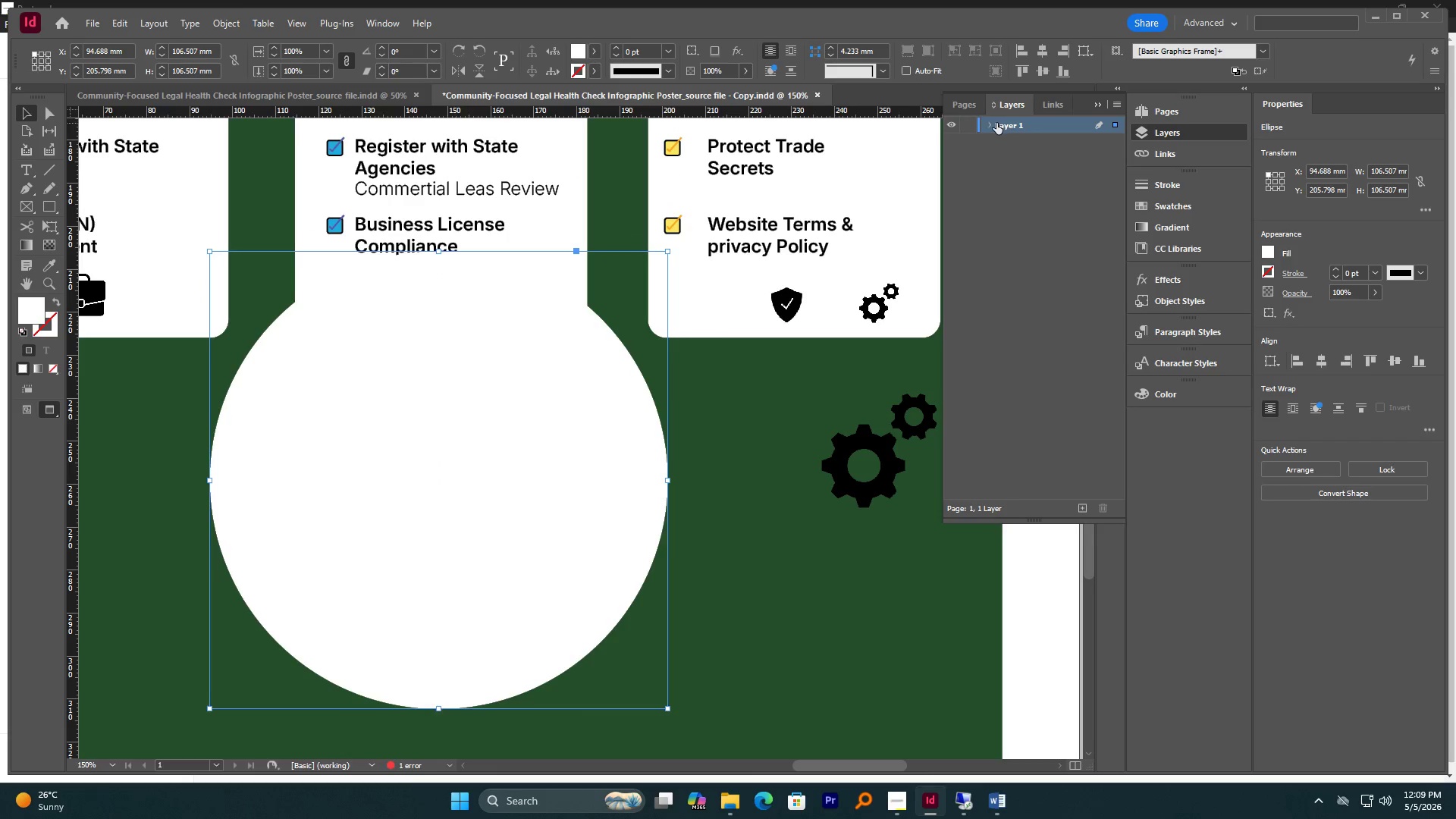 
left_click([993, 123])
 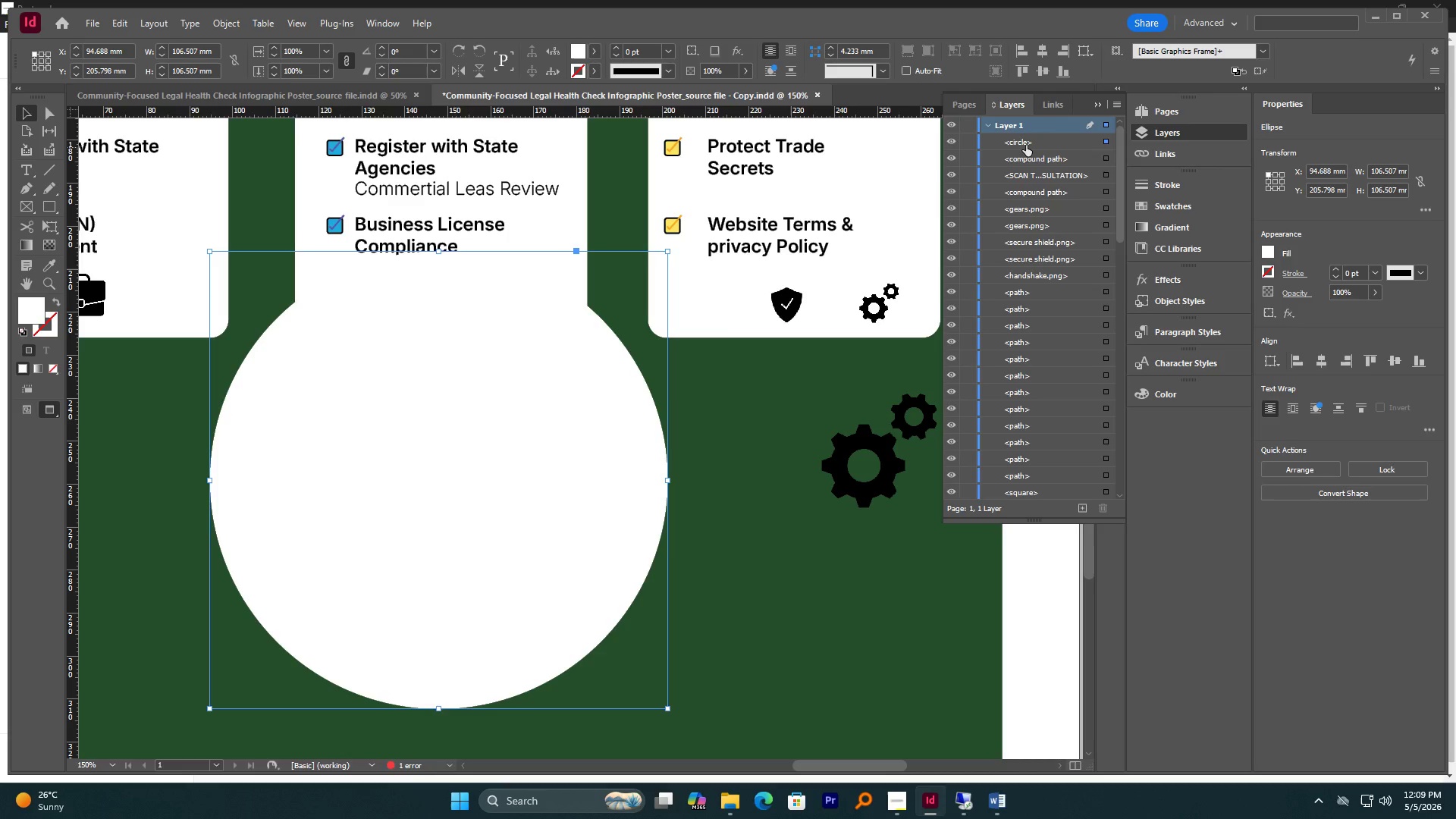 
left_click_drag(start_coordinate=[1028, 142], to_coordinate=[1018, 453])
 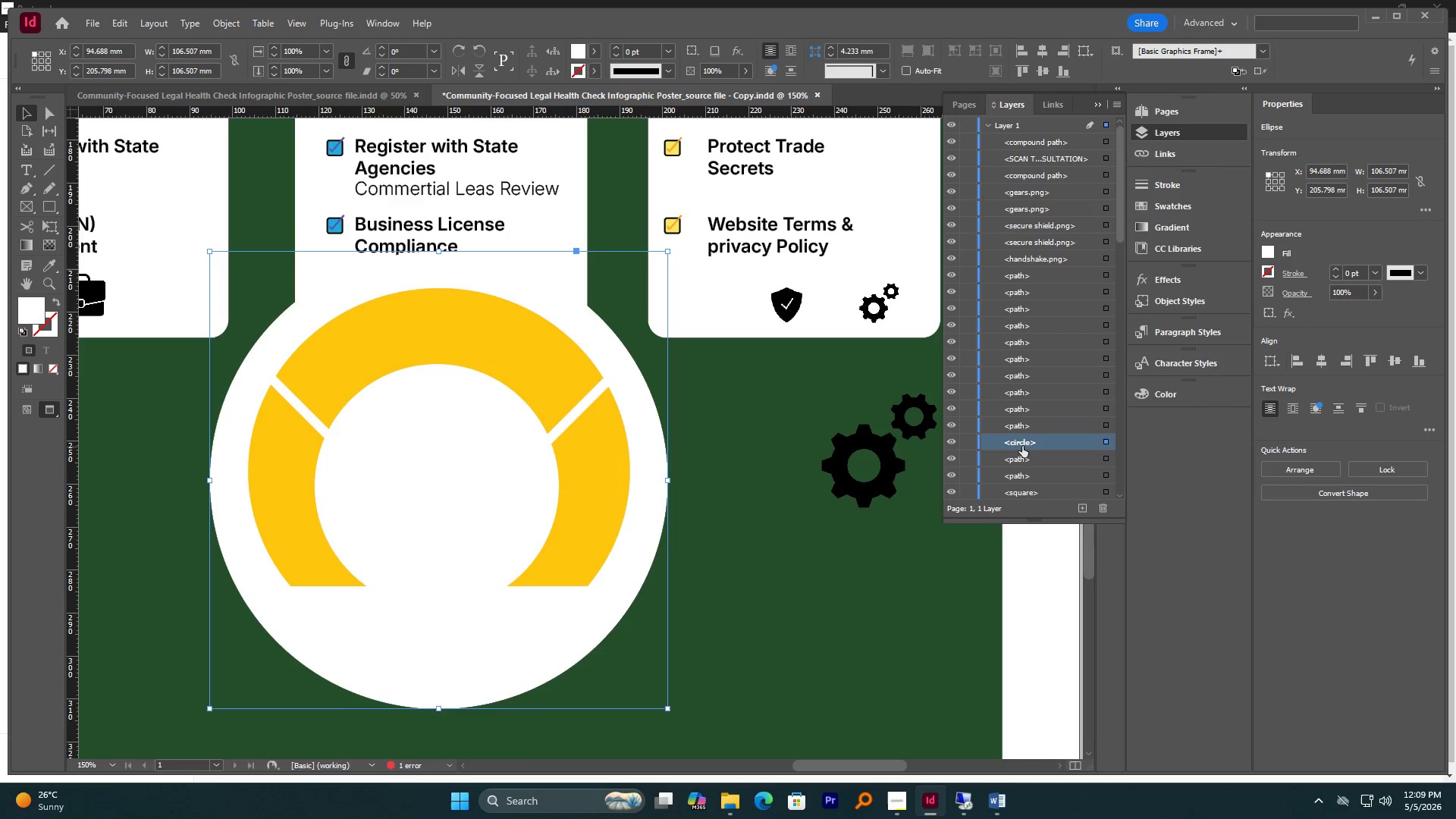 
left_click_drag(start_coordinate=[1022, 441], to_coordinate=[1034, 425])
 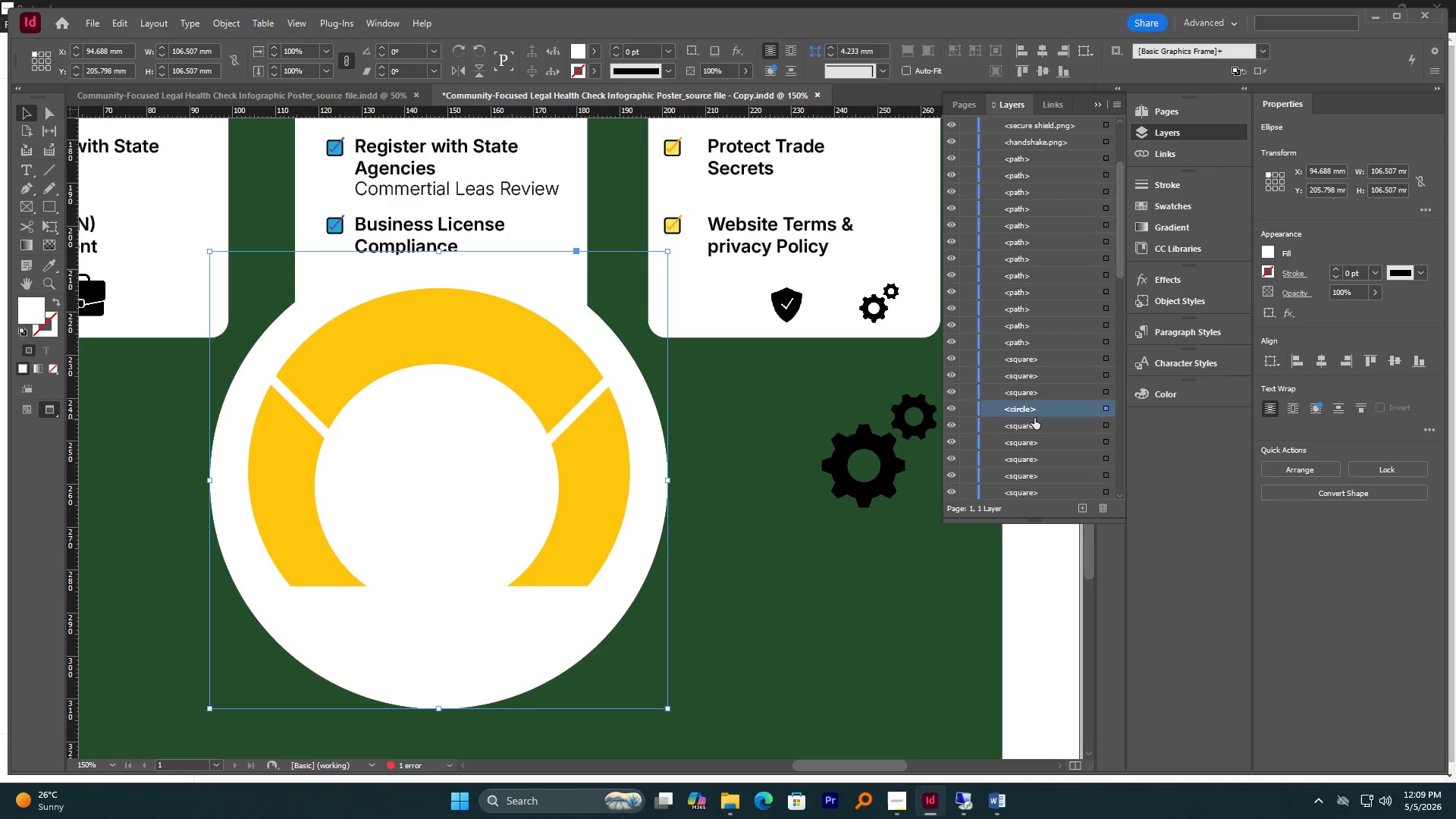 
left_click_drag(start_coordinate=[1034, 410], to_coordinate=[1031, 477])
 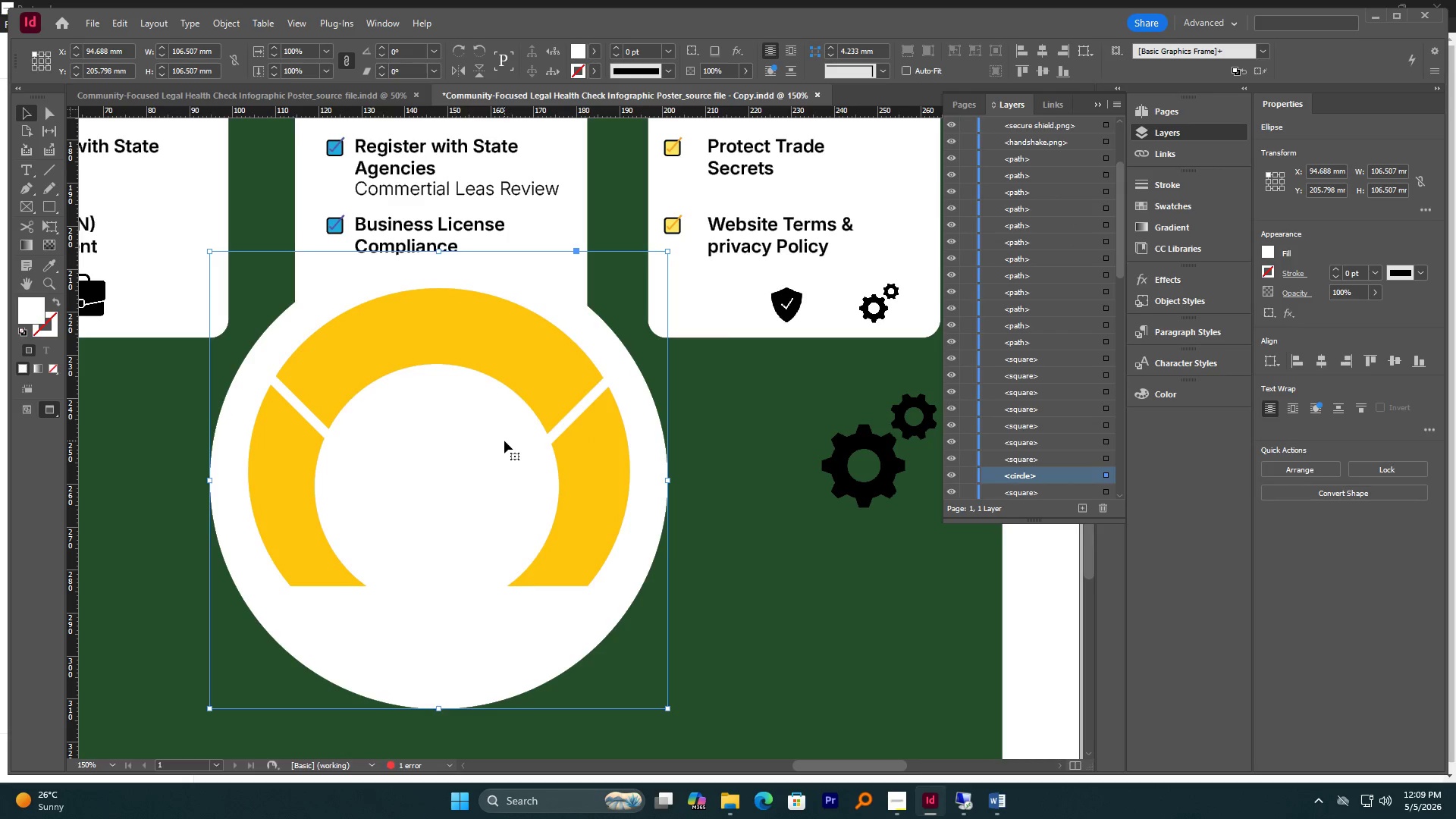 
left_click([486, 447])
 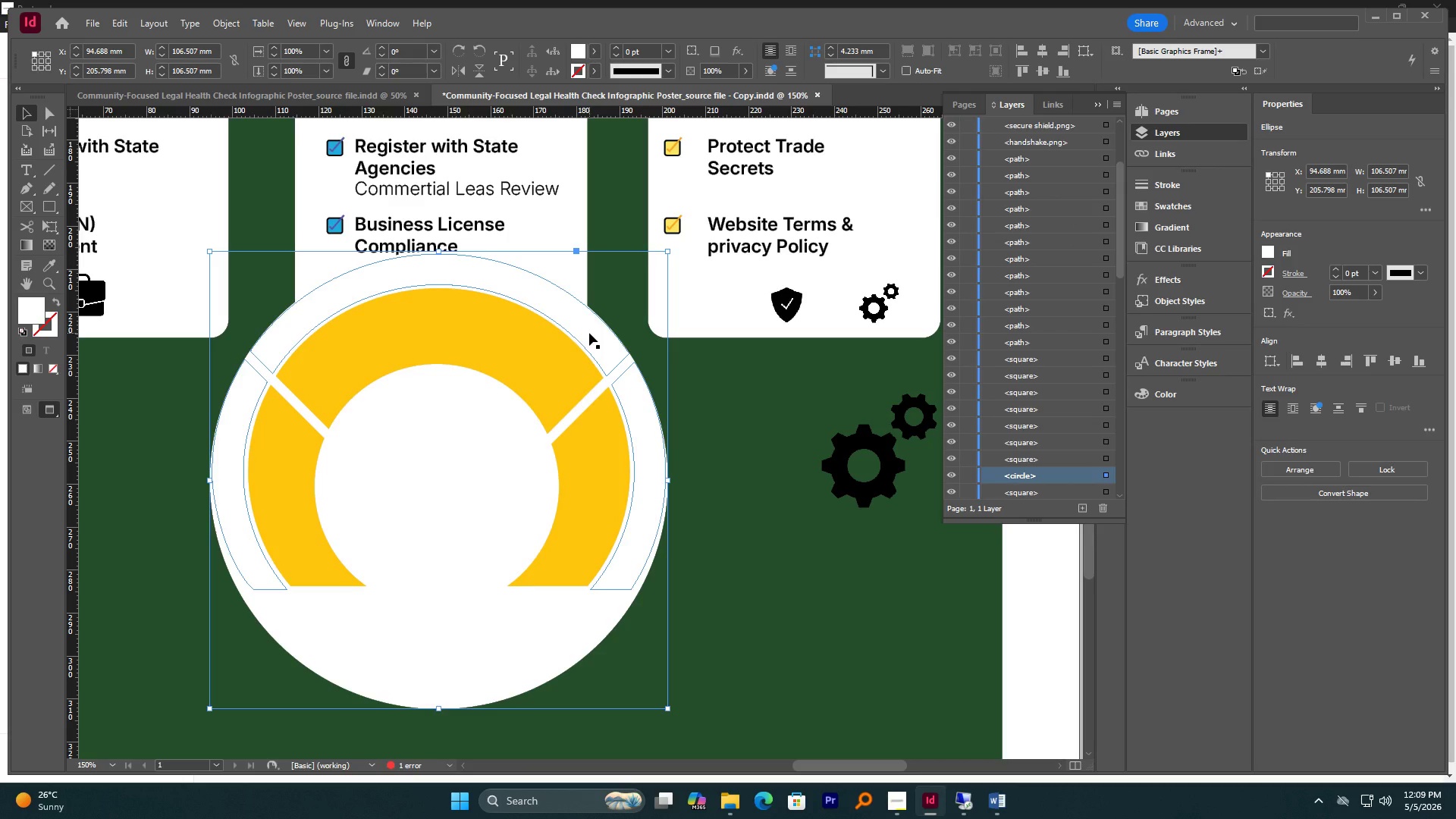 
left_click([589, 333])
 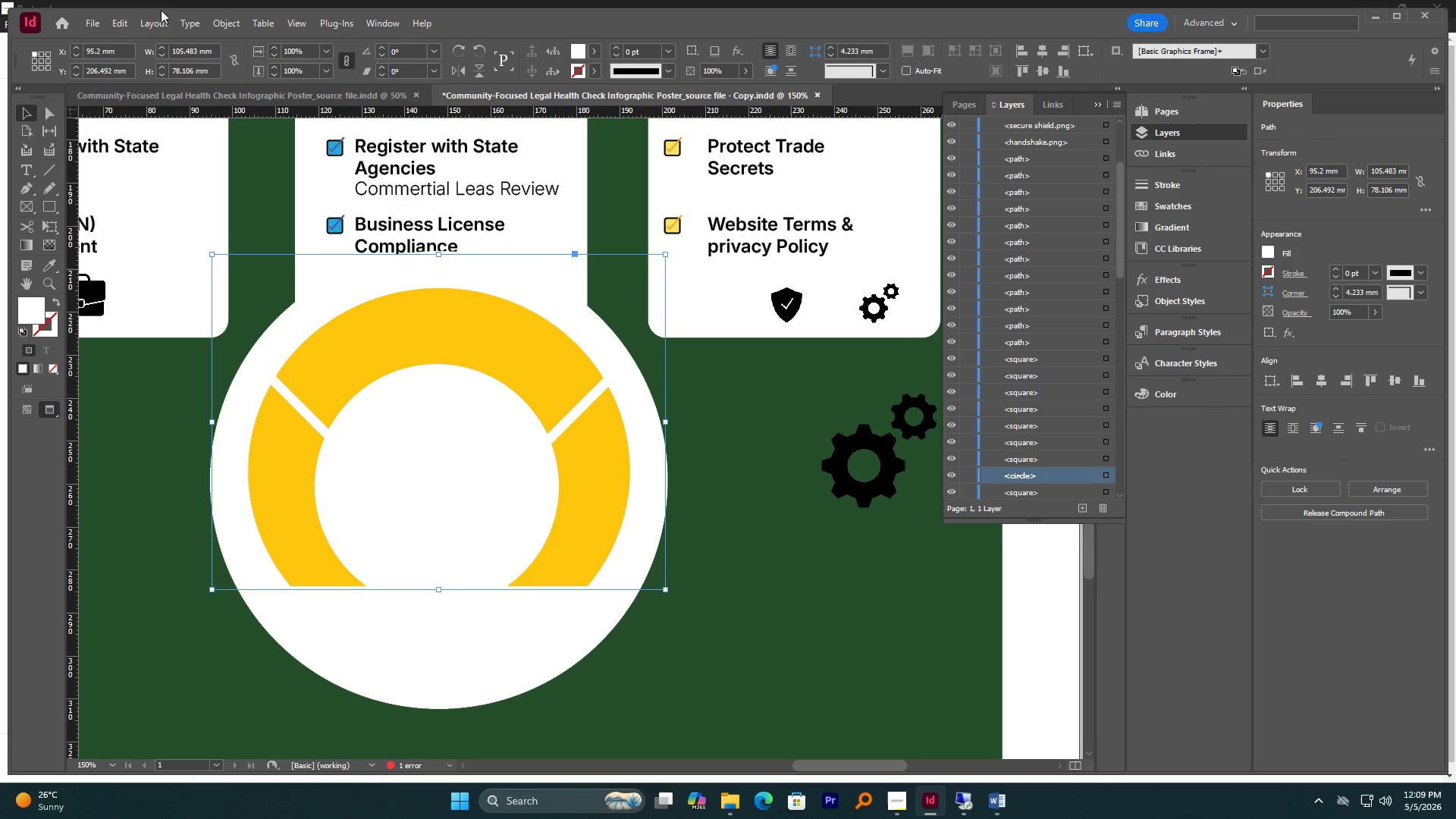 
left_click([221, 17])
 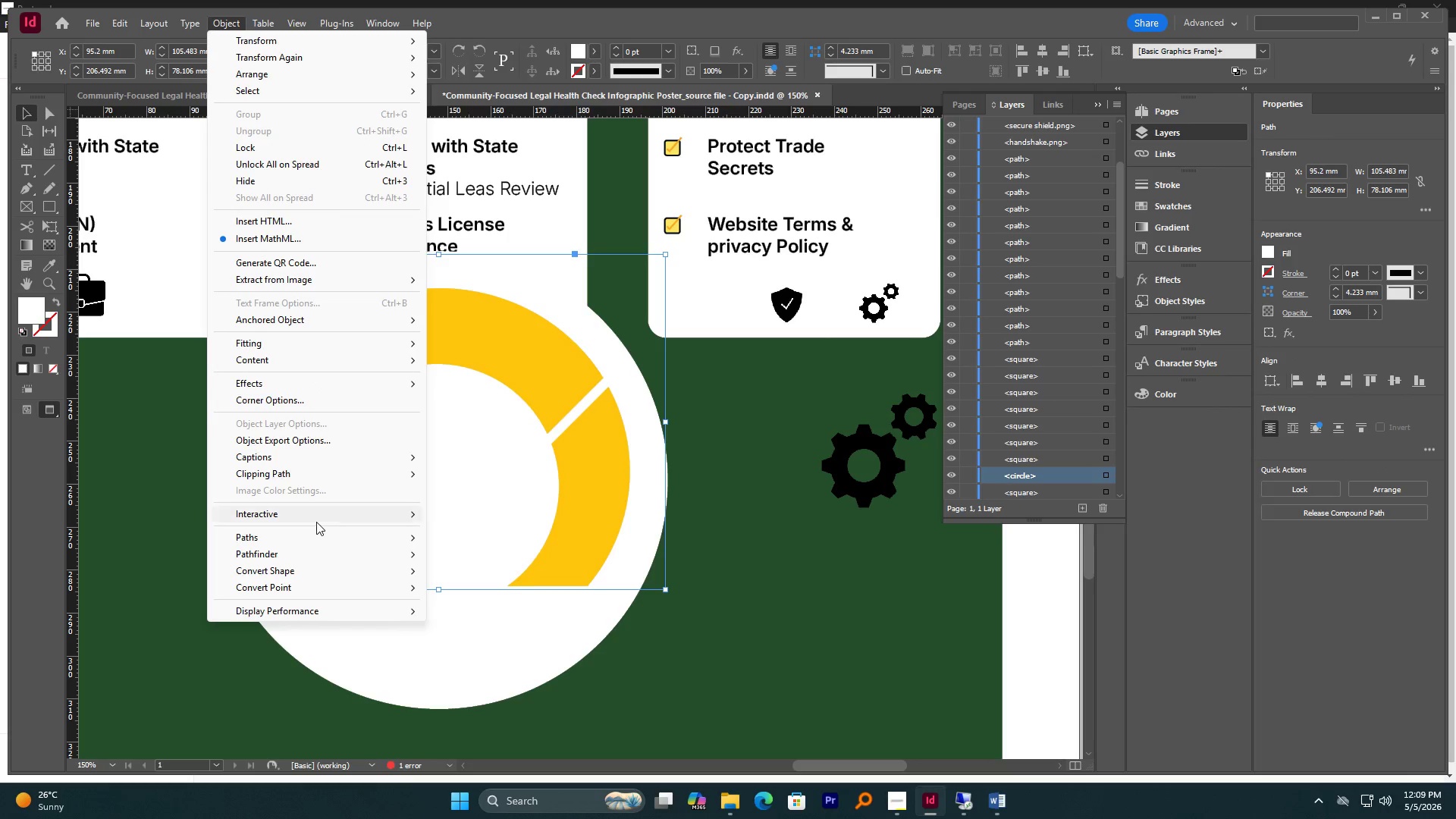 
mouse_move([322, 539])
 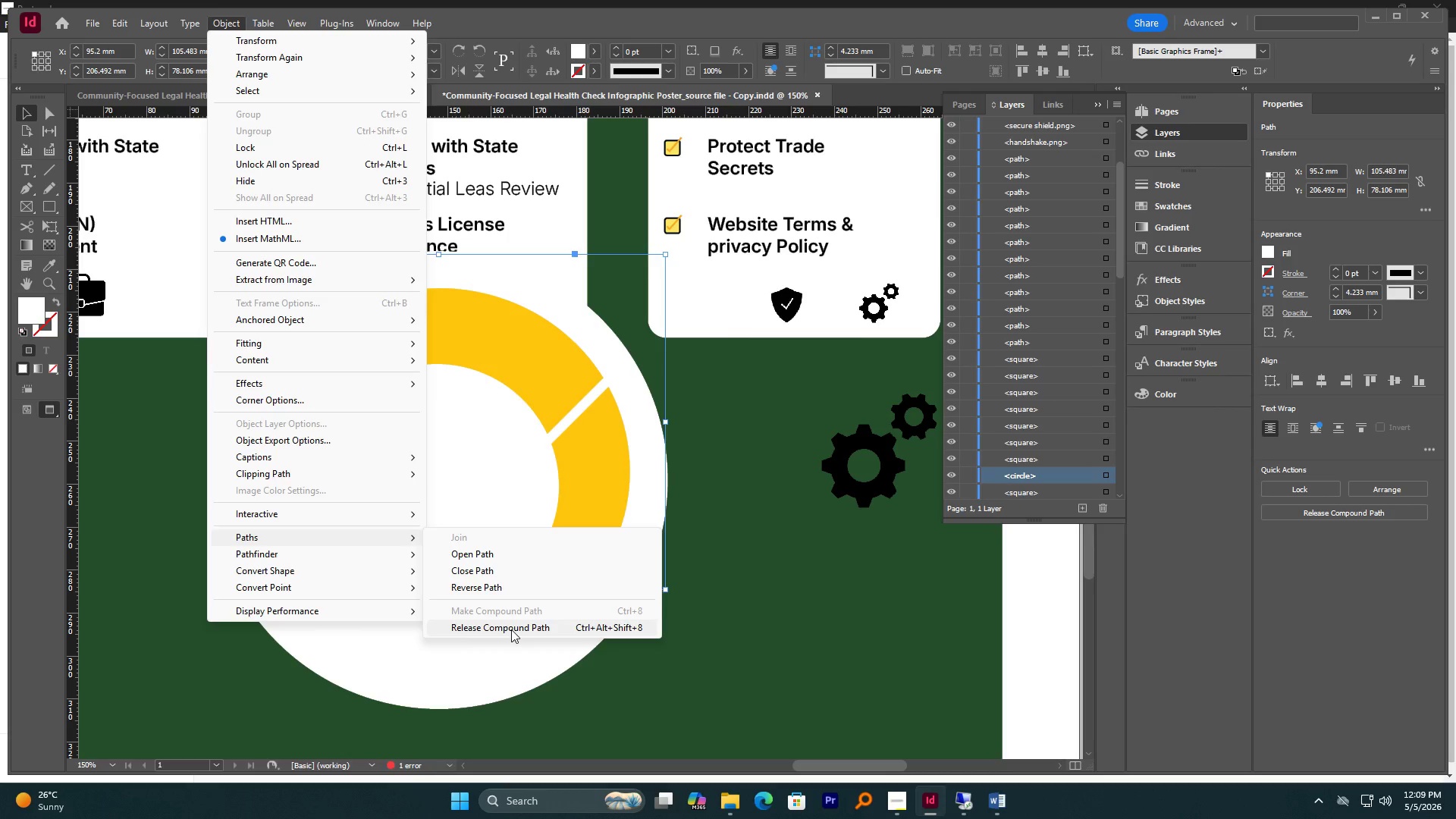 
left_click([511, 629])
 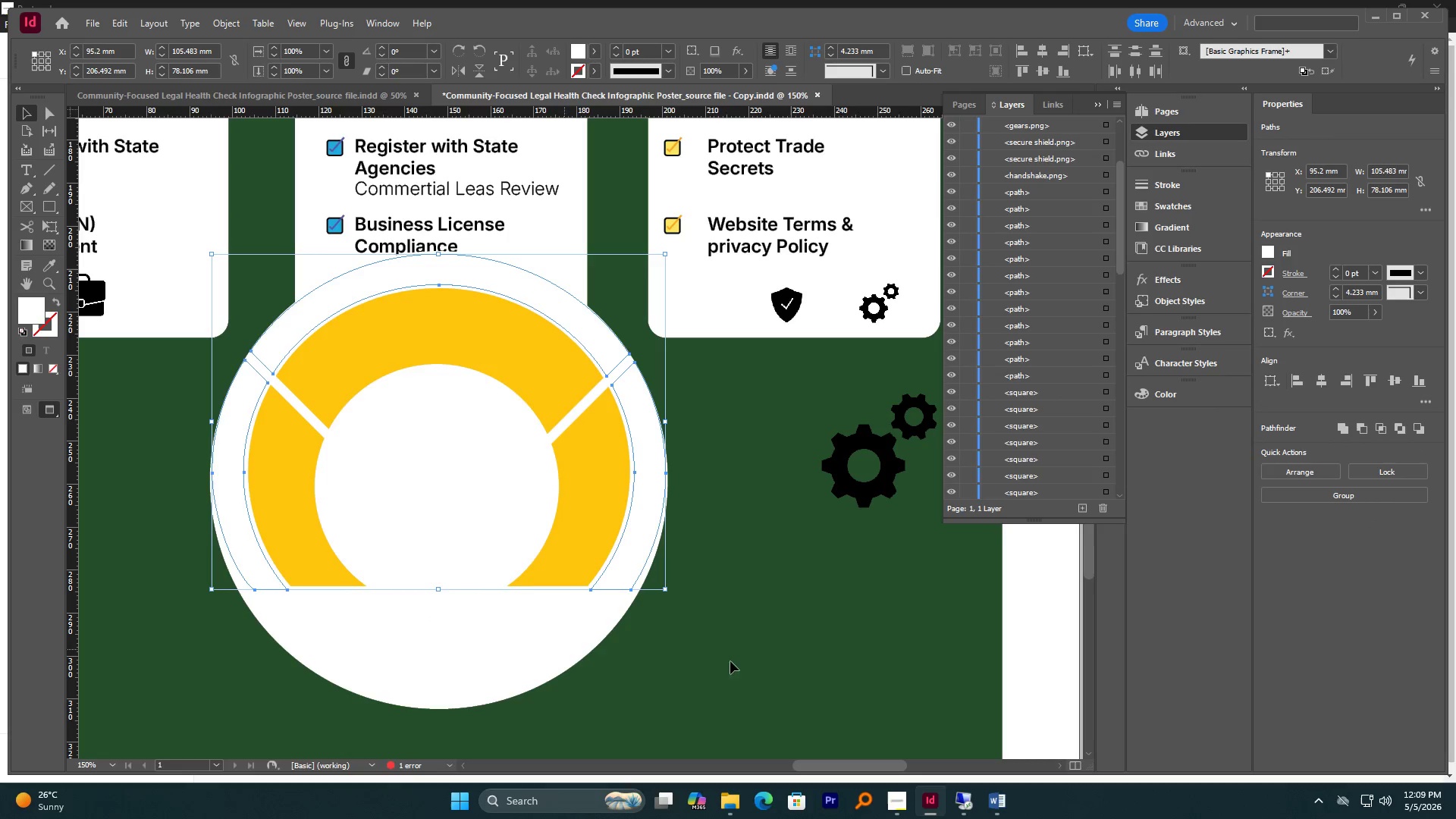 
left_click([796, 632])
 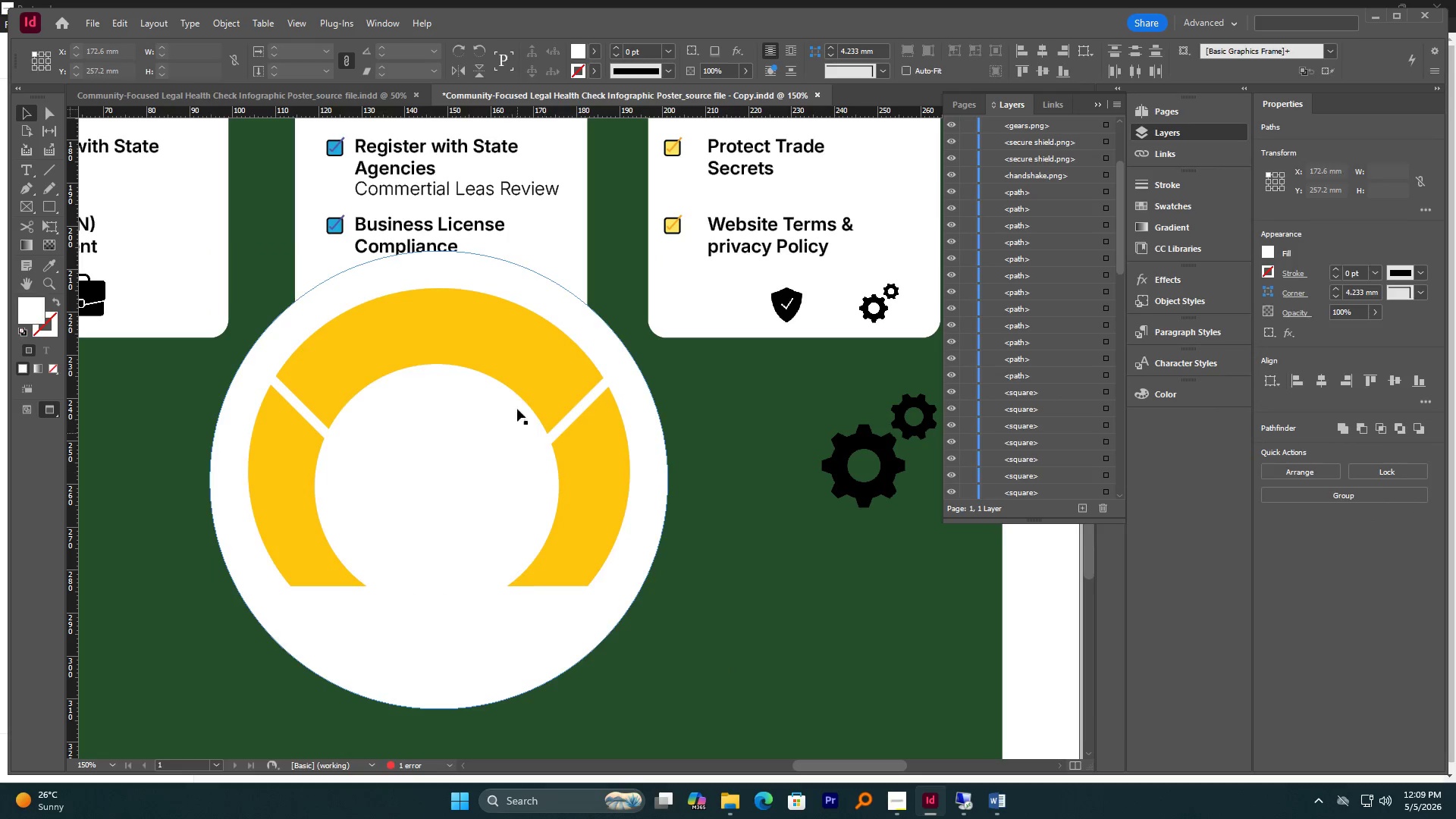 
left_click([532, 377])
 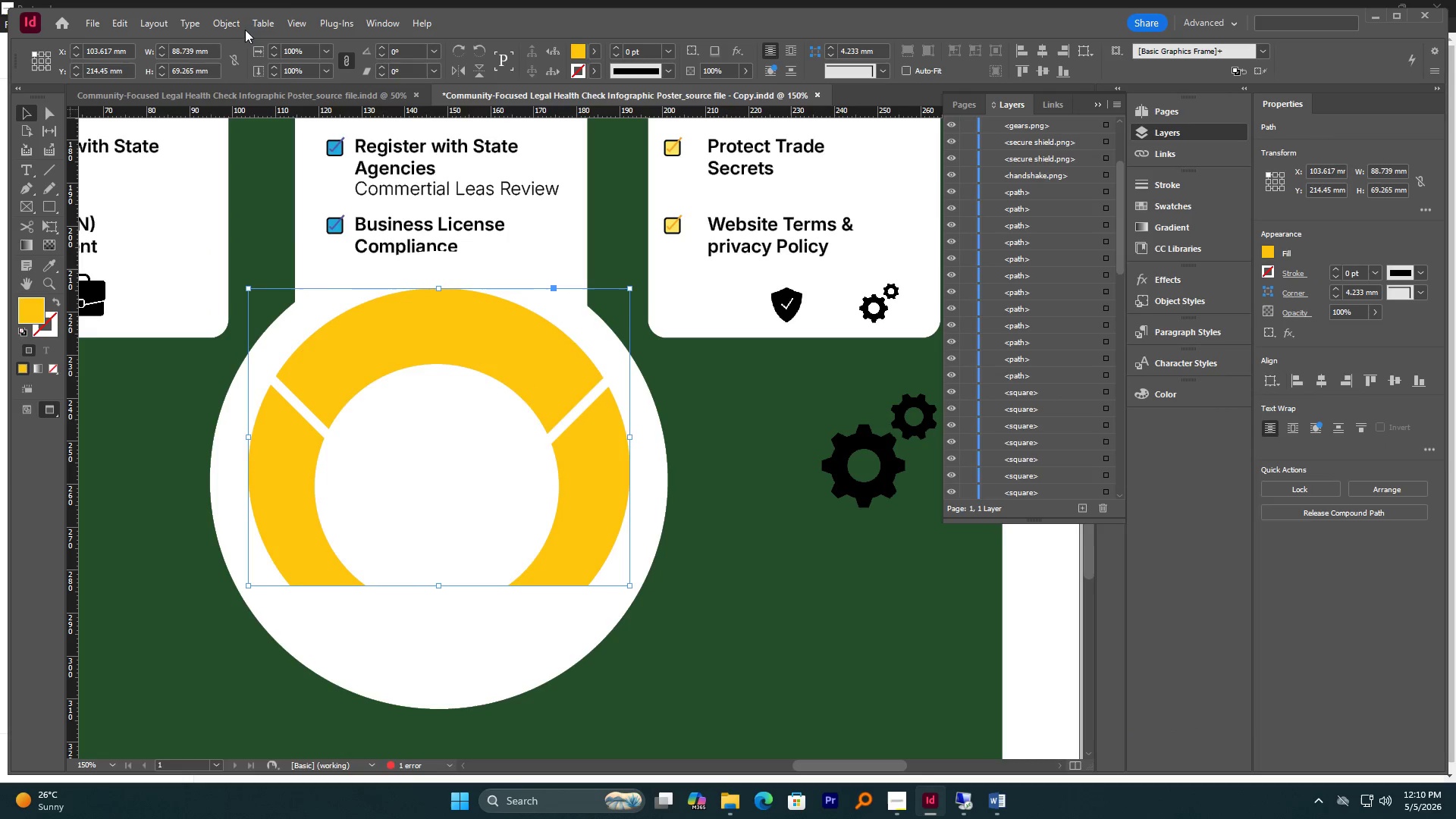 
left_click([231, 23])
 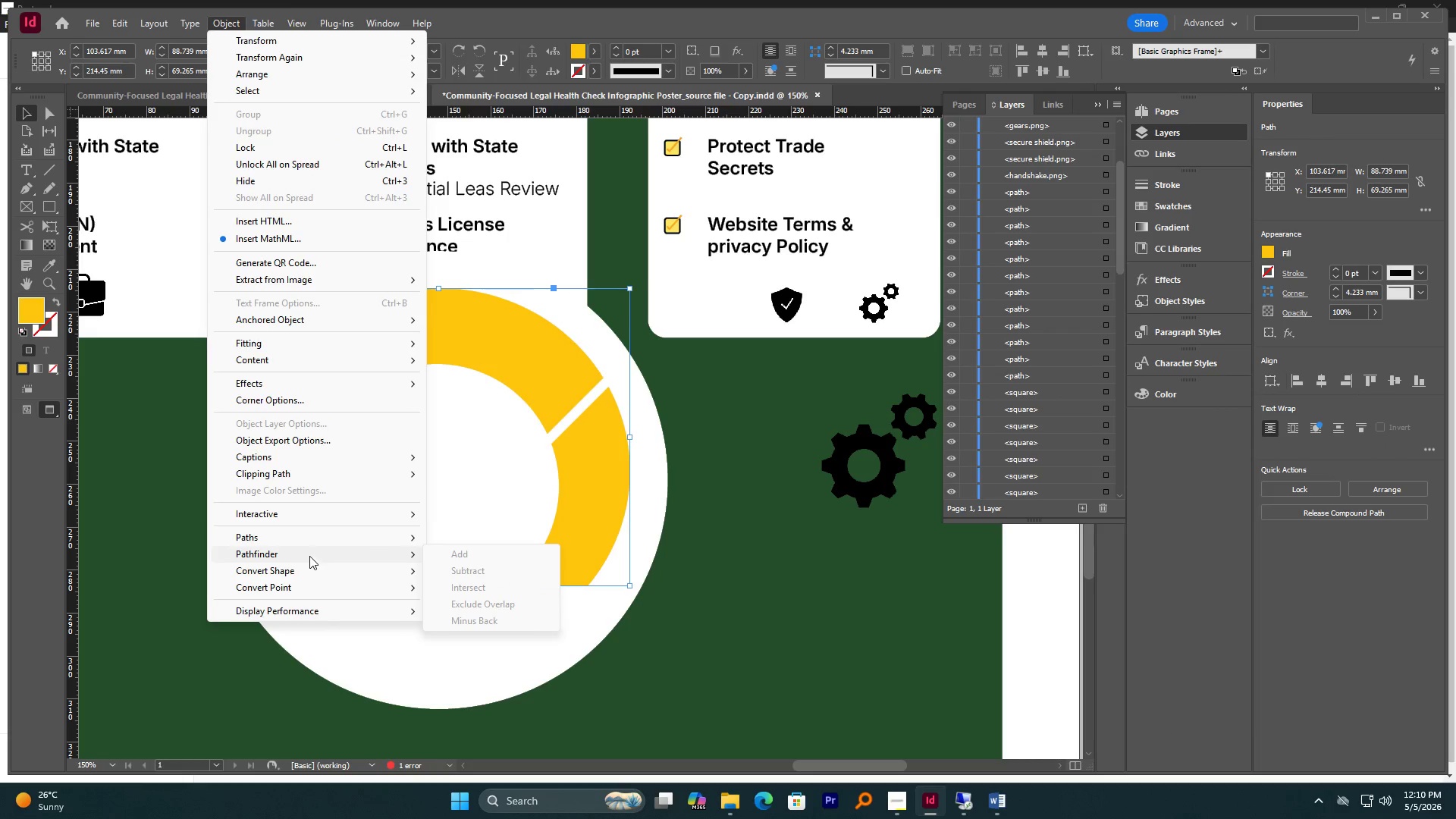 
mouse_move([332, 540])
 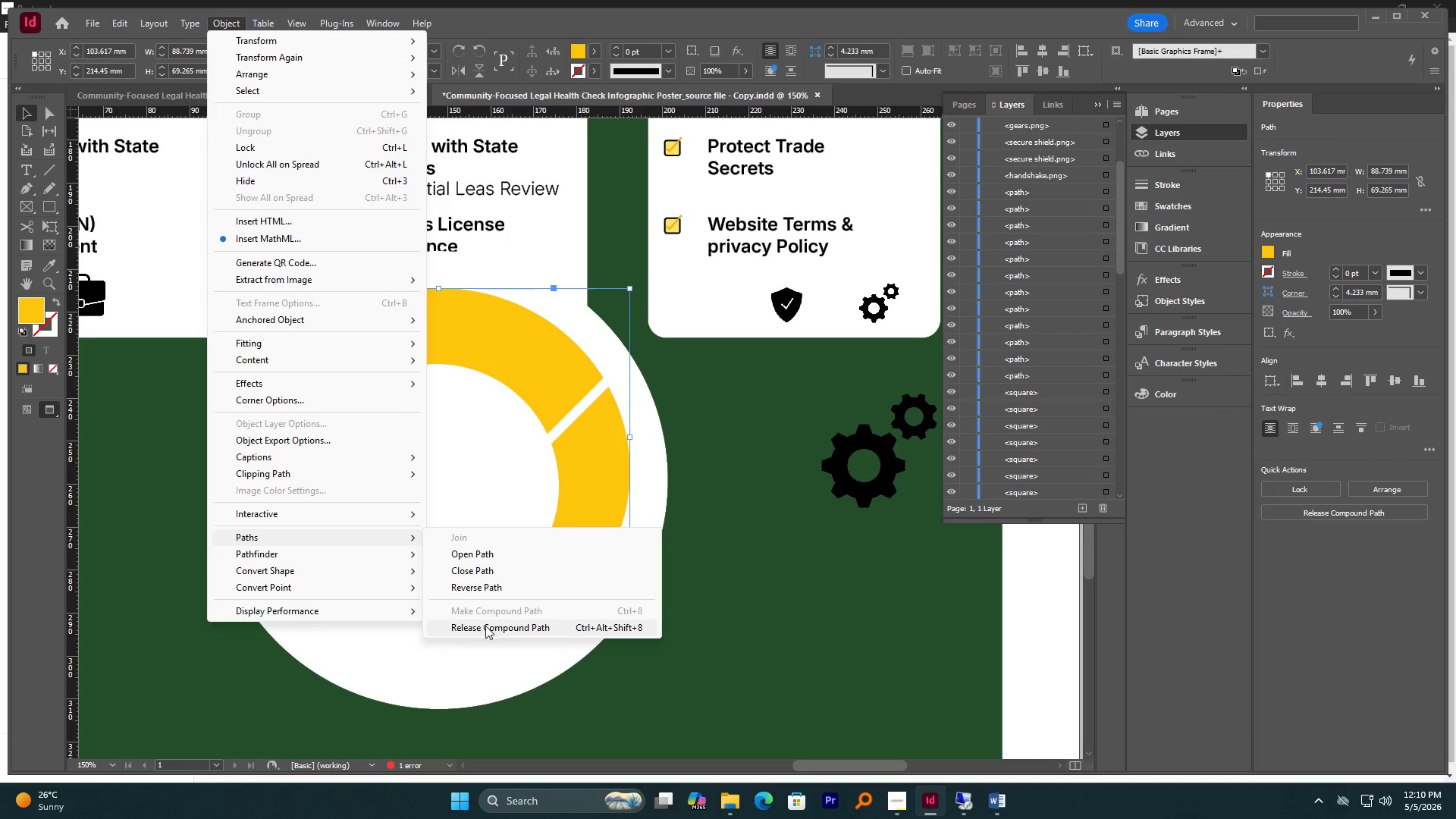 
left_click([485, 626])
 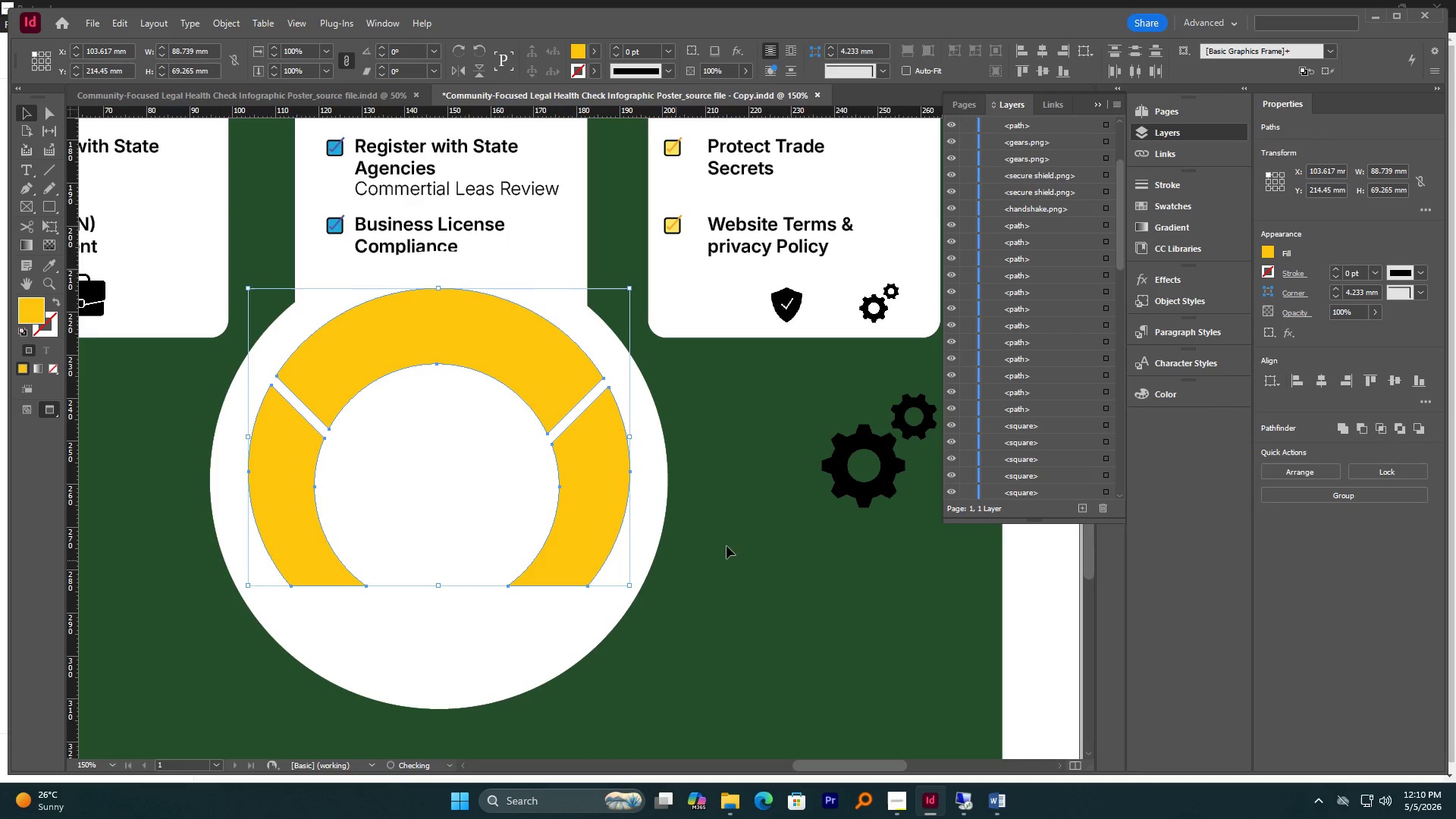 
left_click([760, 535])
 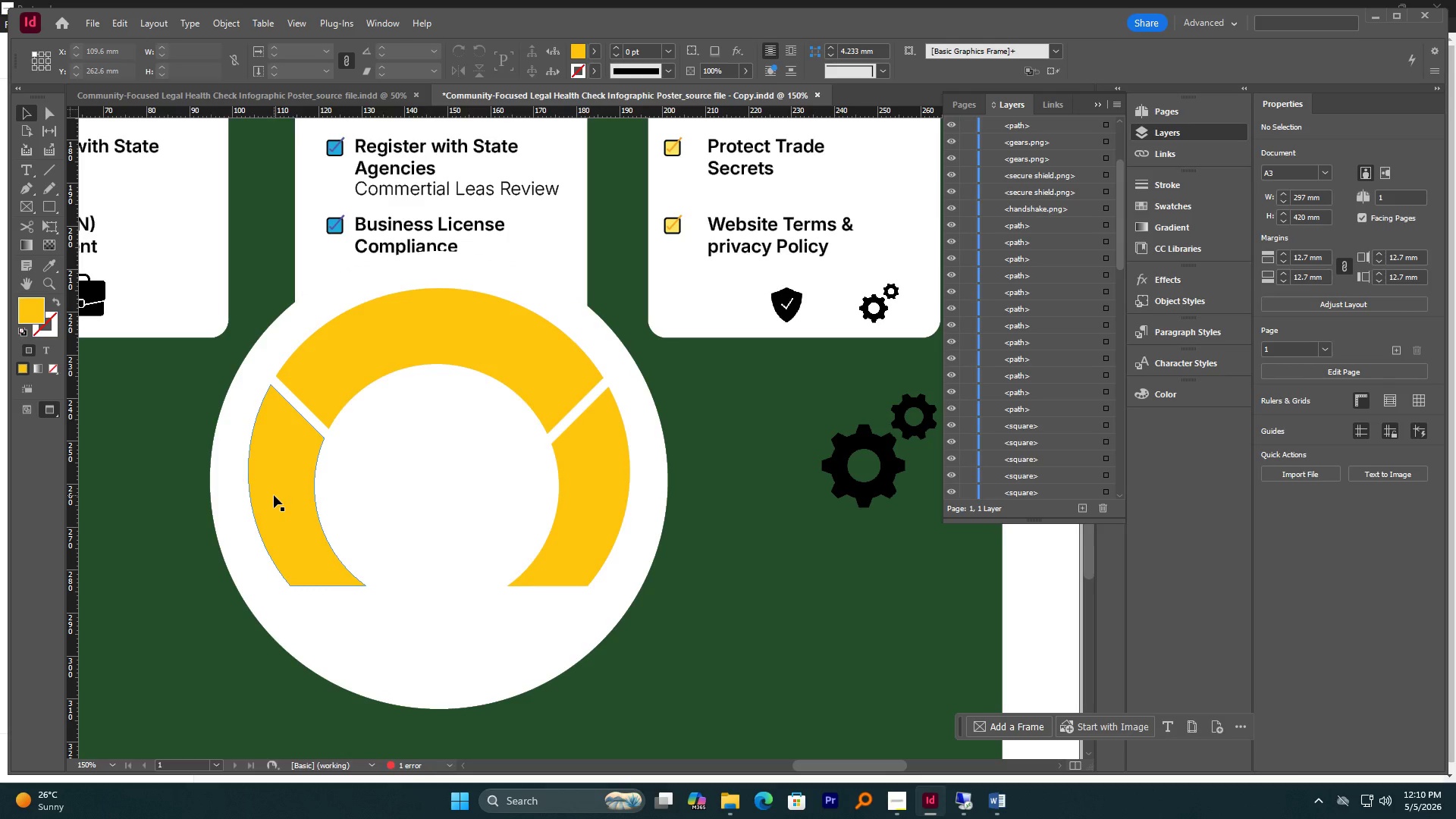 
left_click([274, 495])
 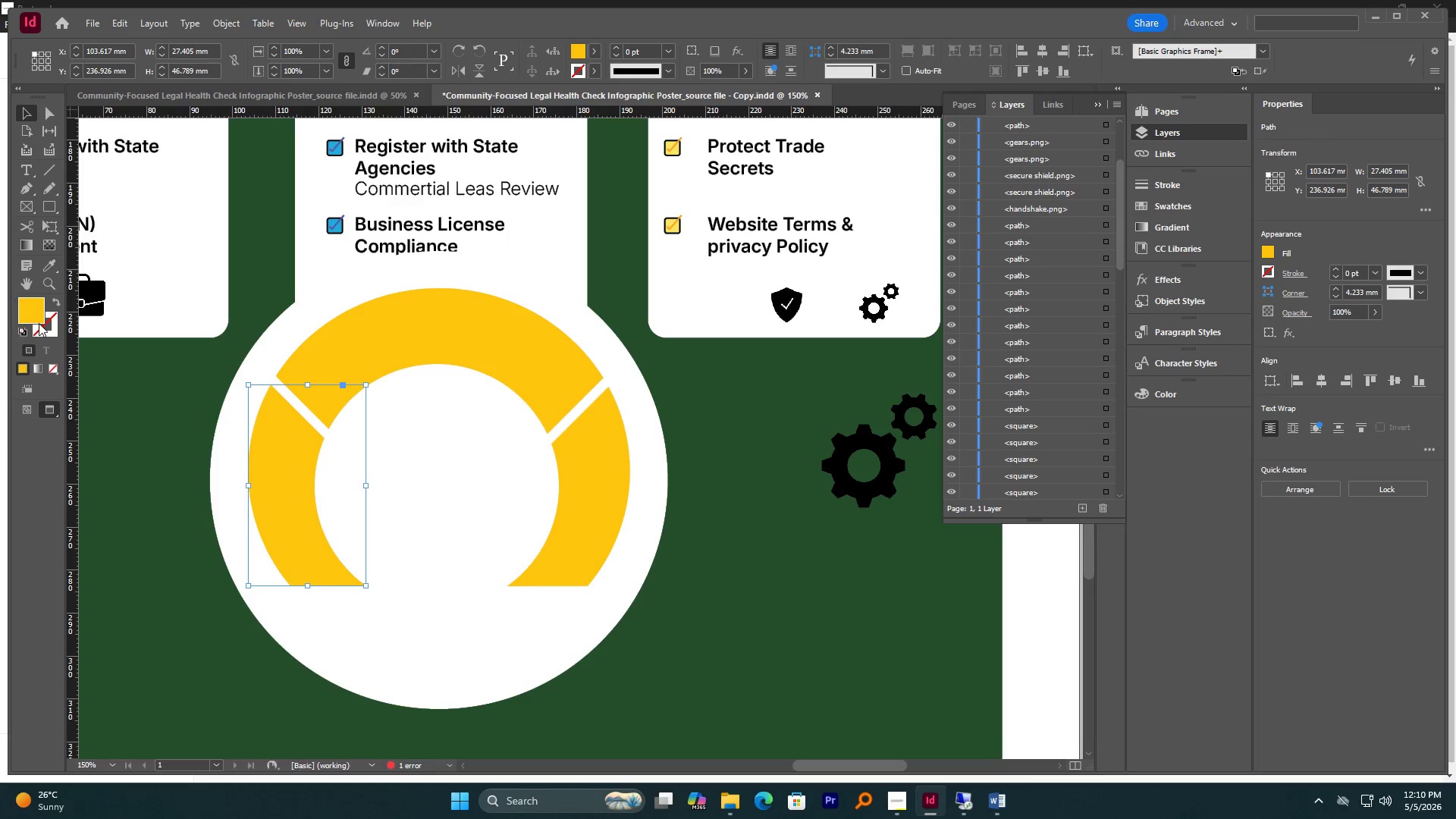 
double_click([39, 323])
 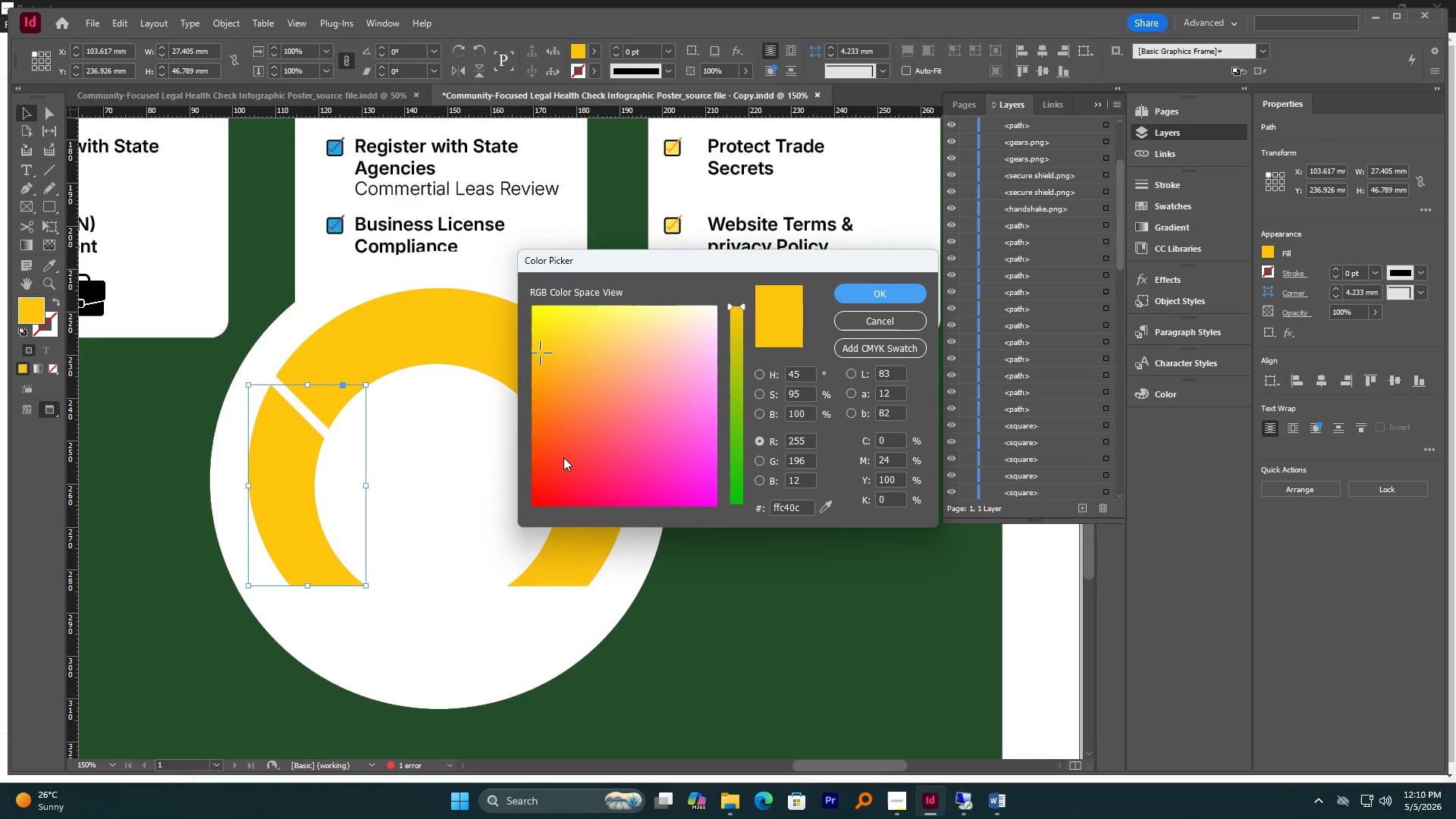 
left_click_drag(start_coordinate=[544, 488], to_coordinate=[519, 519])
 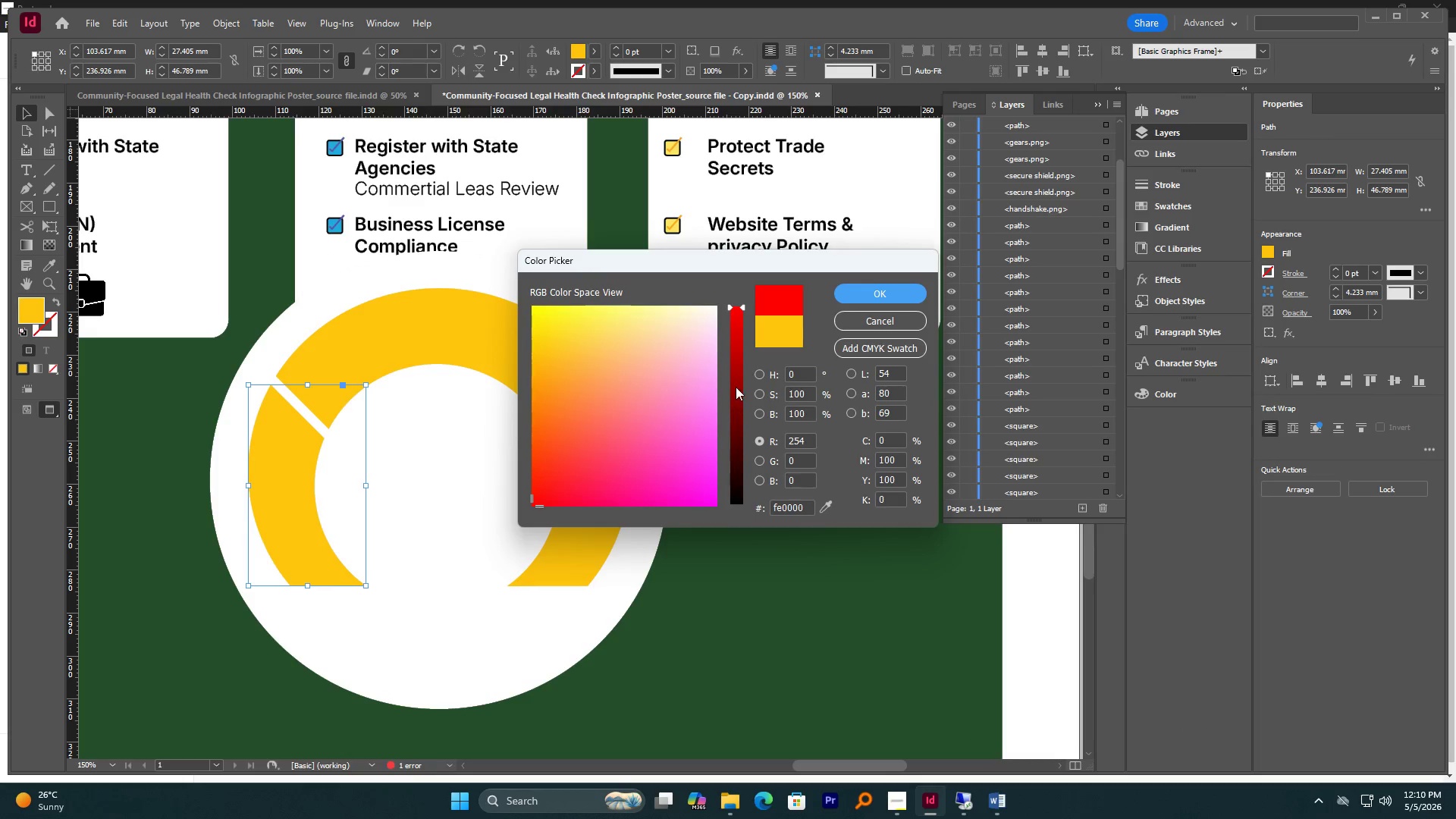 
left_click_drag(start_coordinate=[736, 372], to_coordinate=[739, 342])
 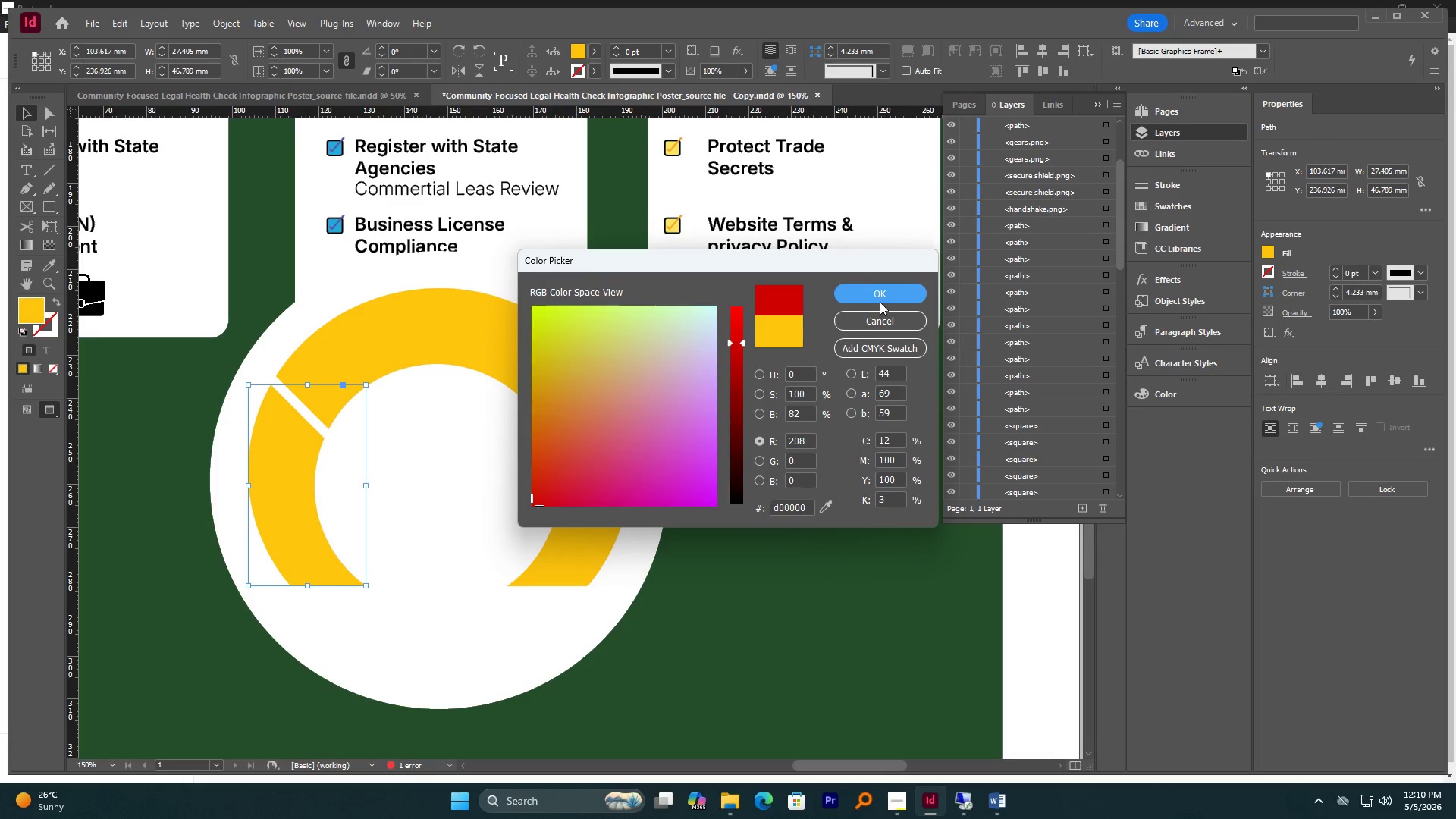 
left_click([879, 298])
 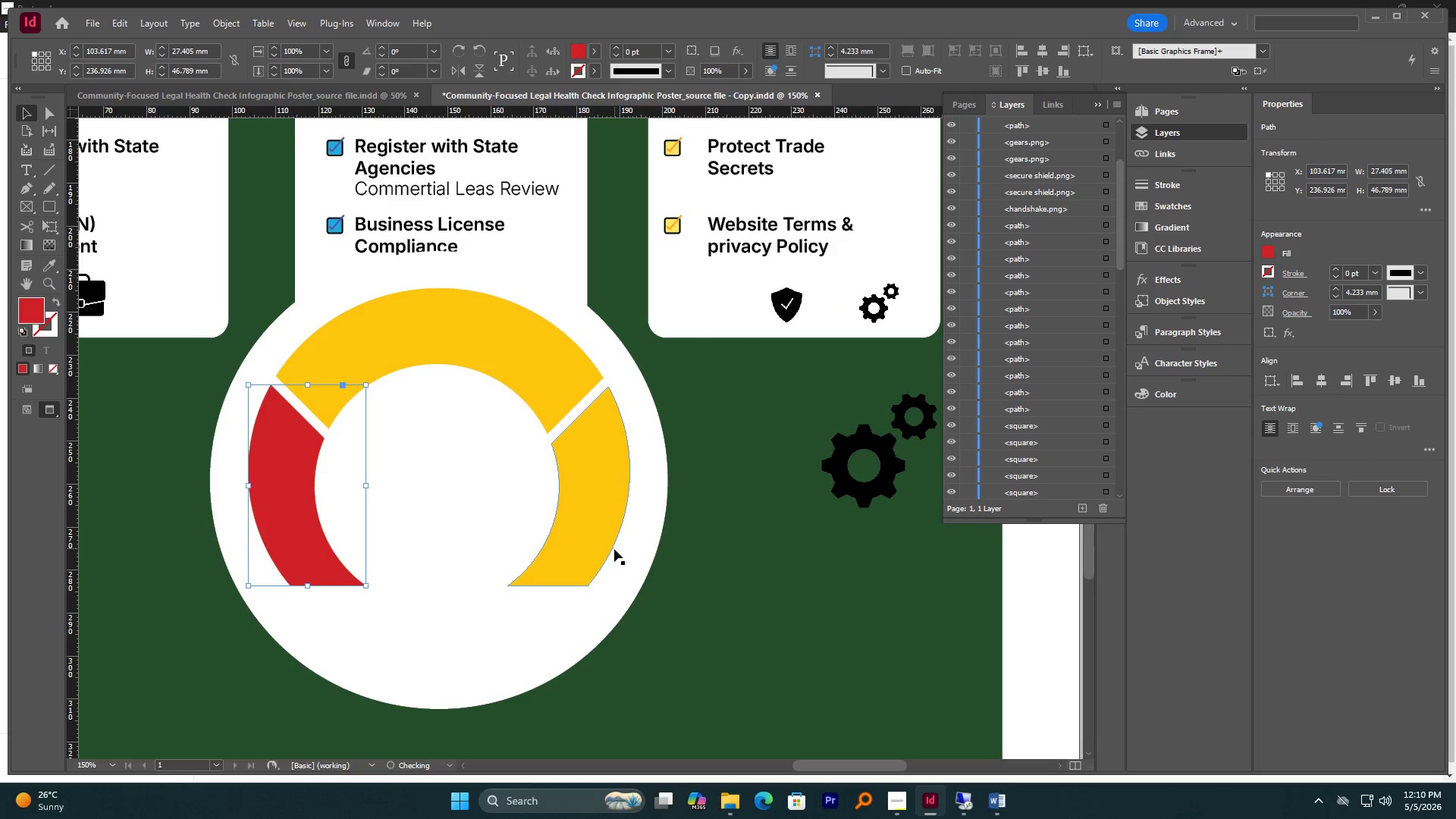 
left_click([594, 510])
 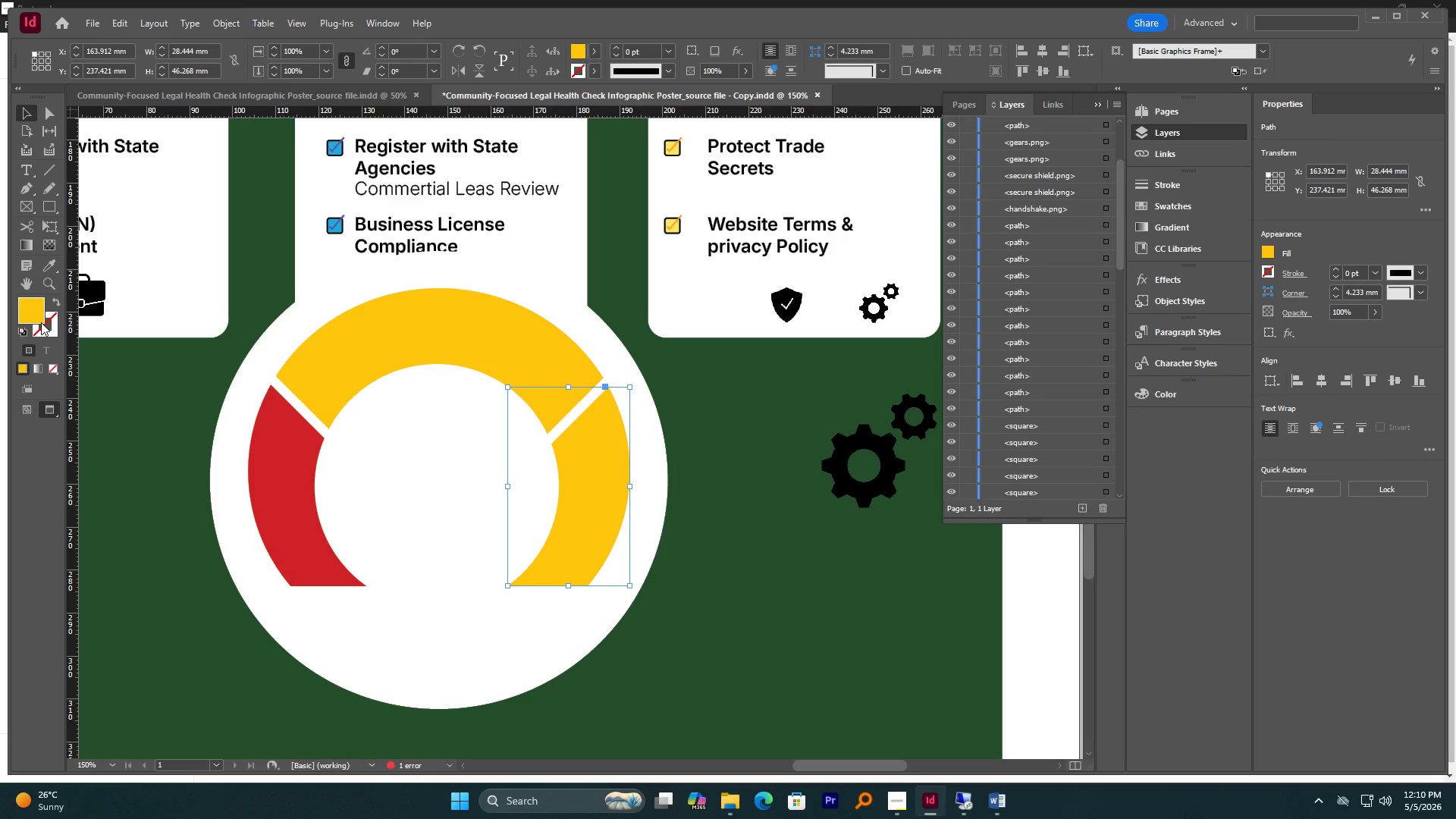 
double_click([41, 322])
 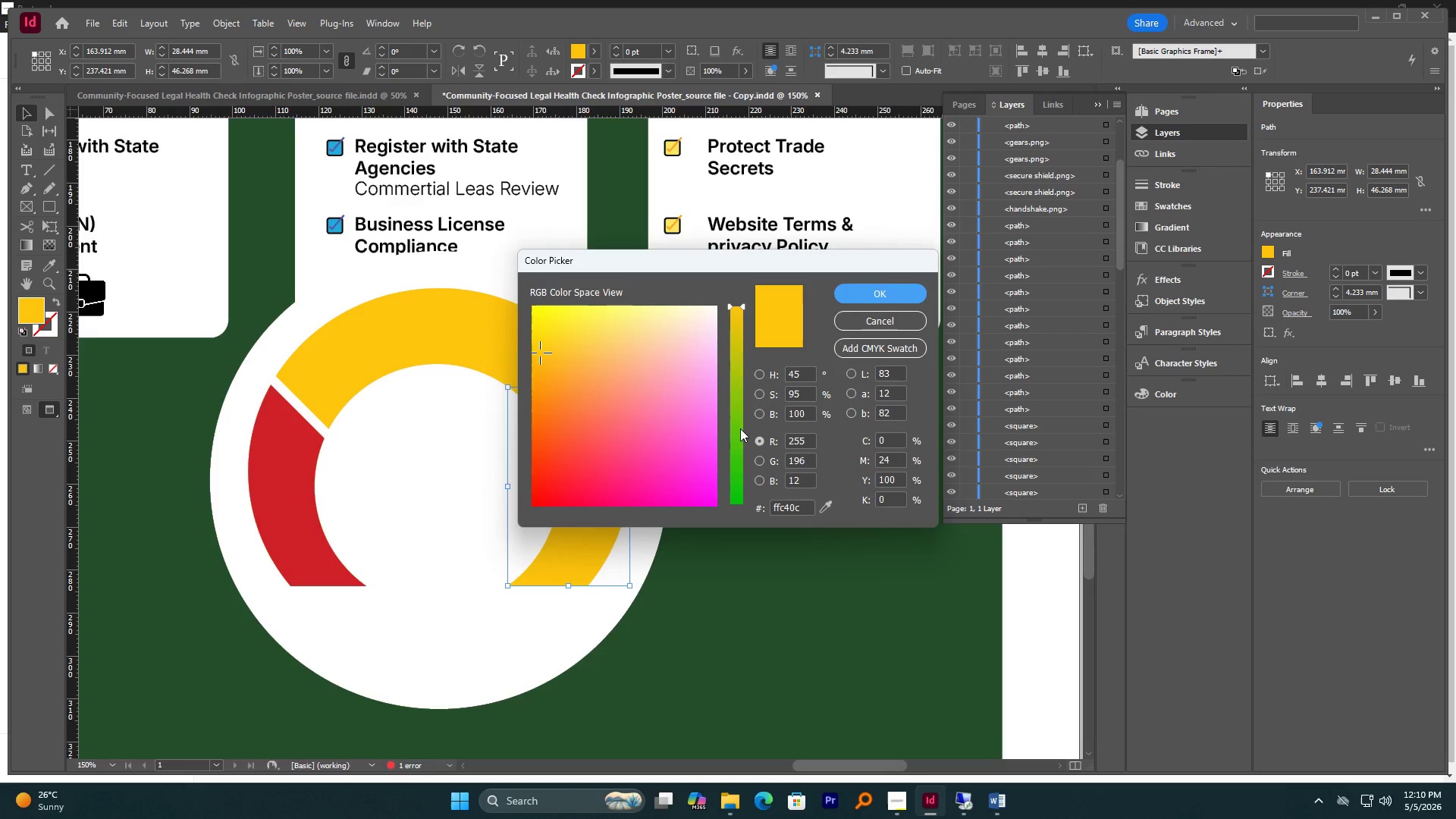 
left_click_drag(start_coordinate=[736, 440], to_coordinate=[740, 504])
 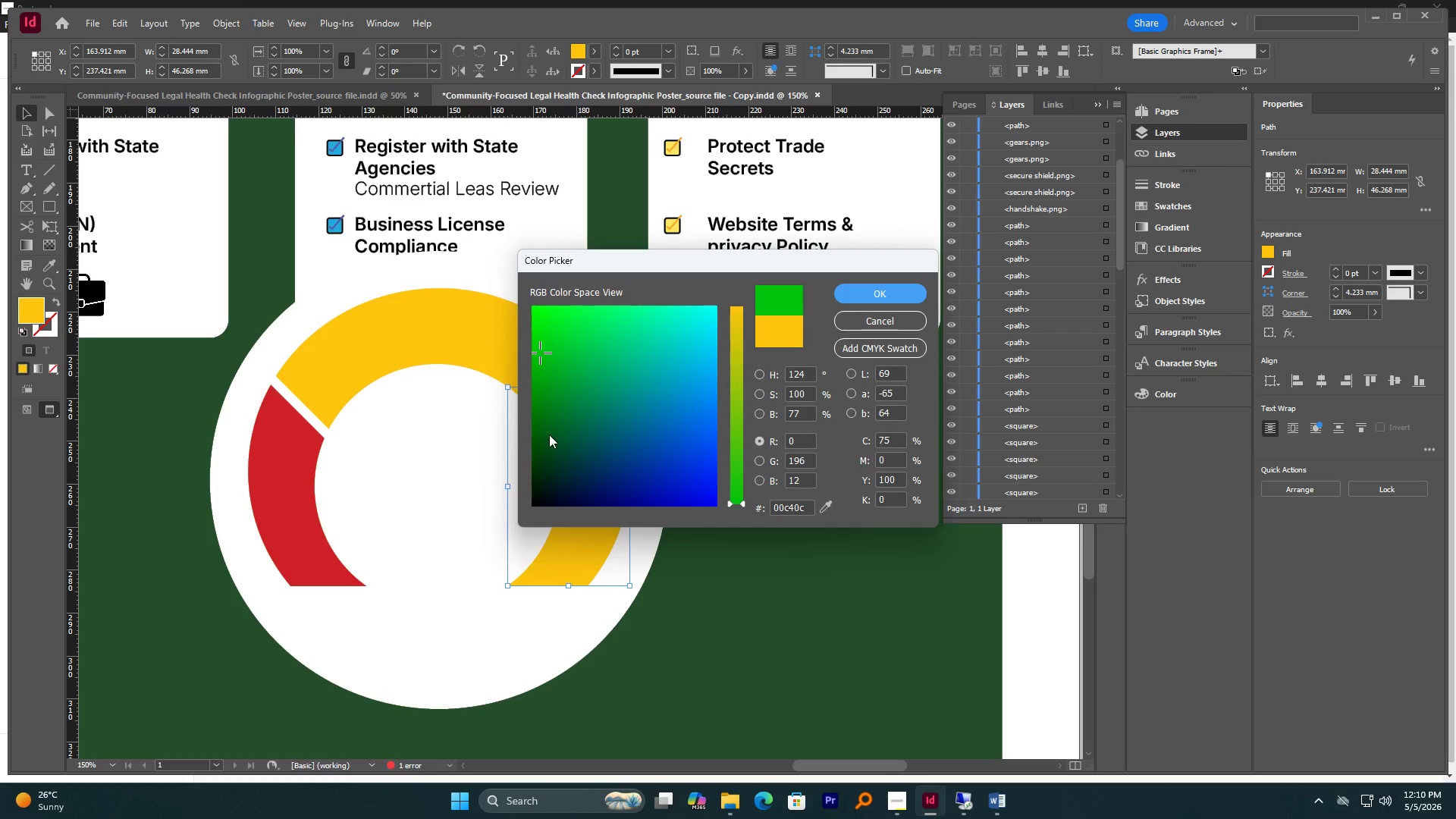 
left_click_drag(start_coordinate=[549, 411], to_coordinate=[554, 404])
 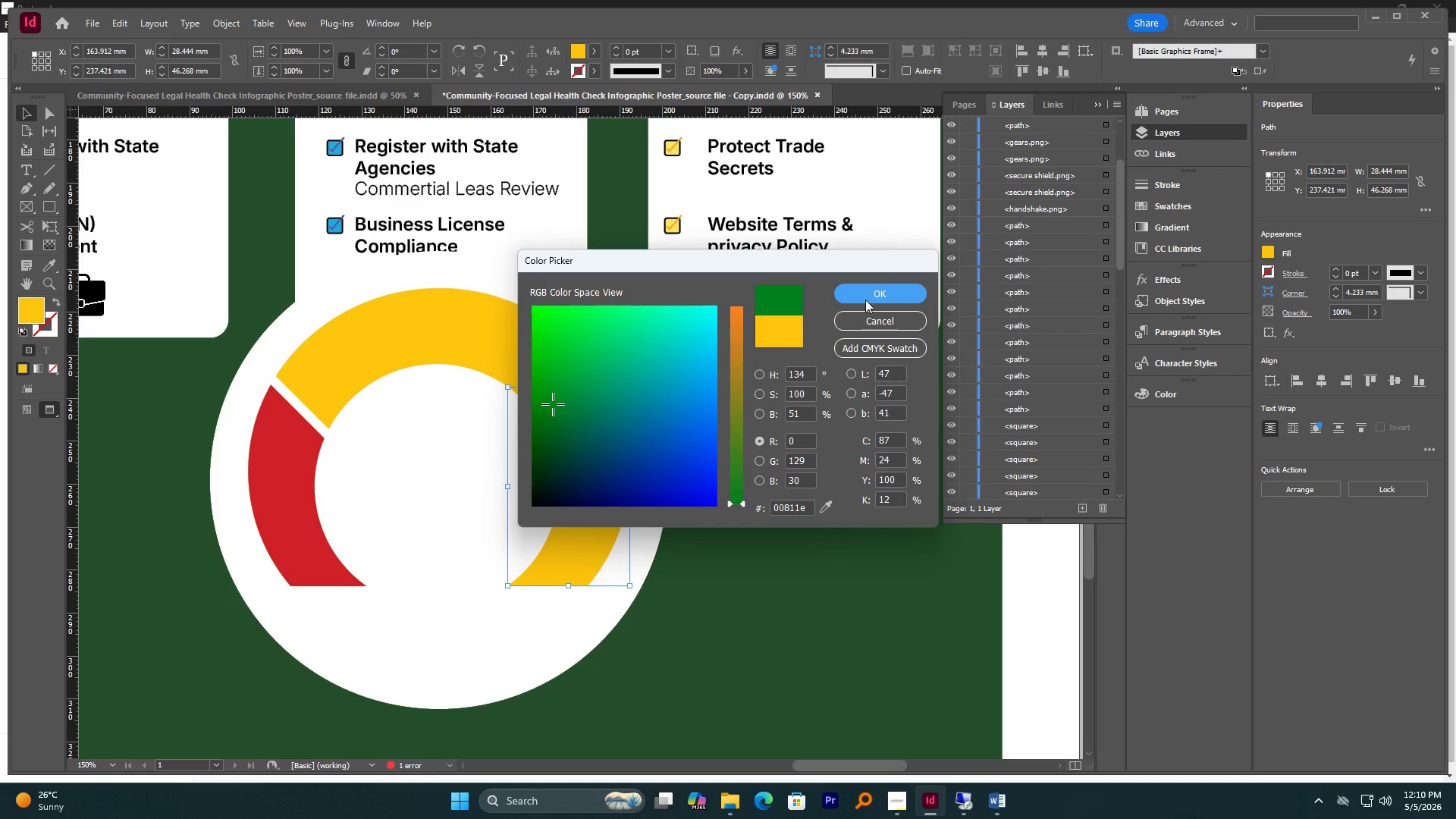 
left_click([879, 290])
 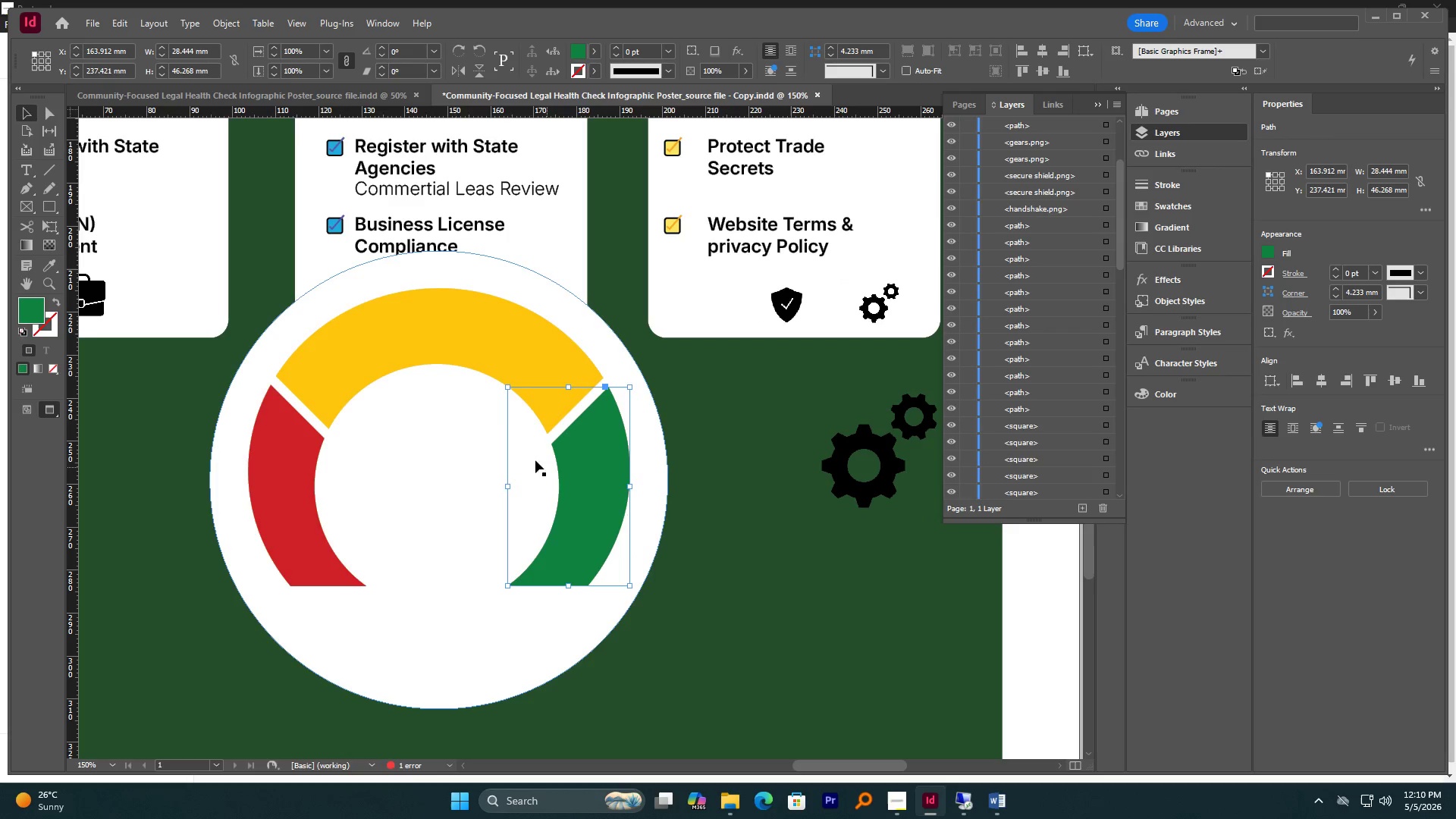 
left_click([482, 364])
 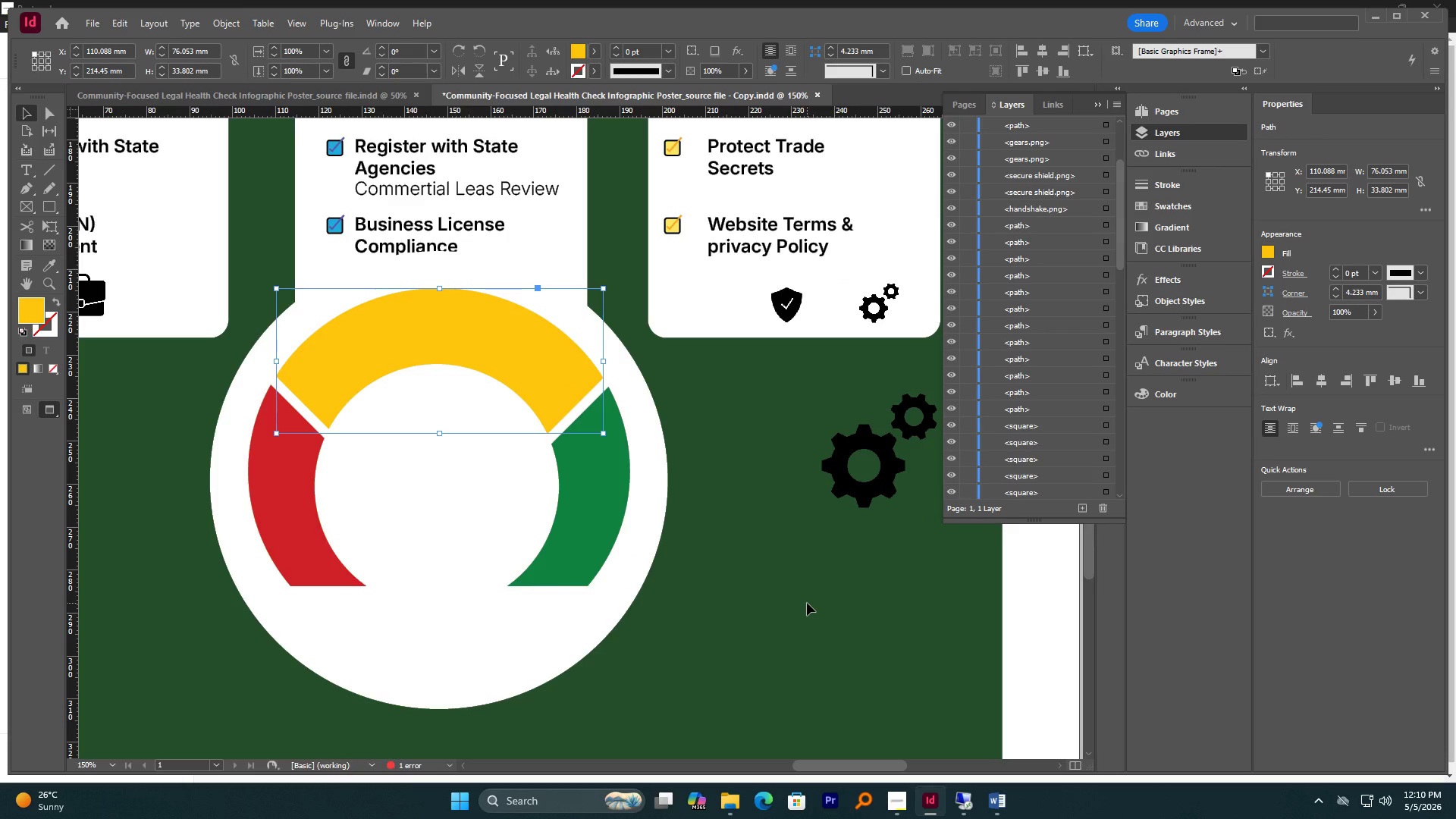 
key(Meta+E)
 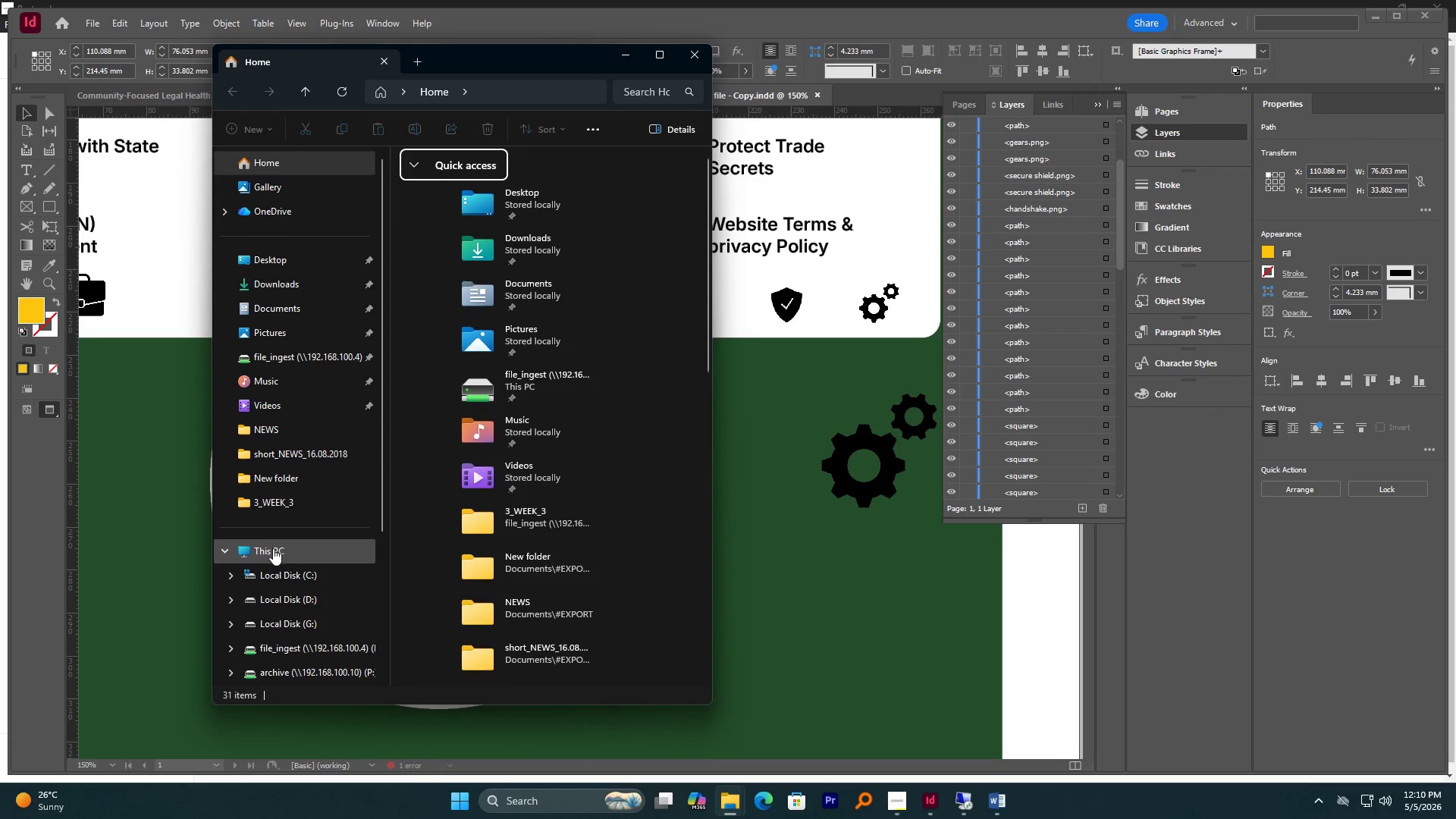 
left_click([300, 315])
 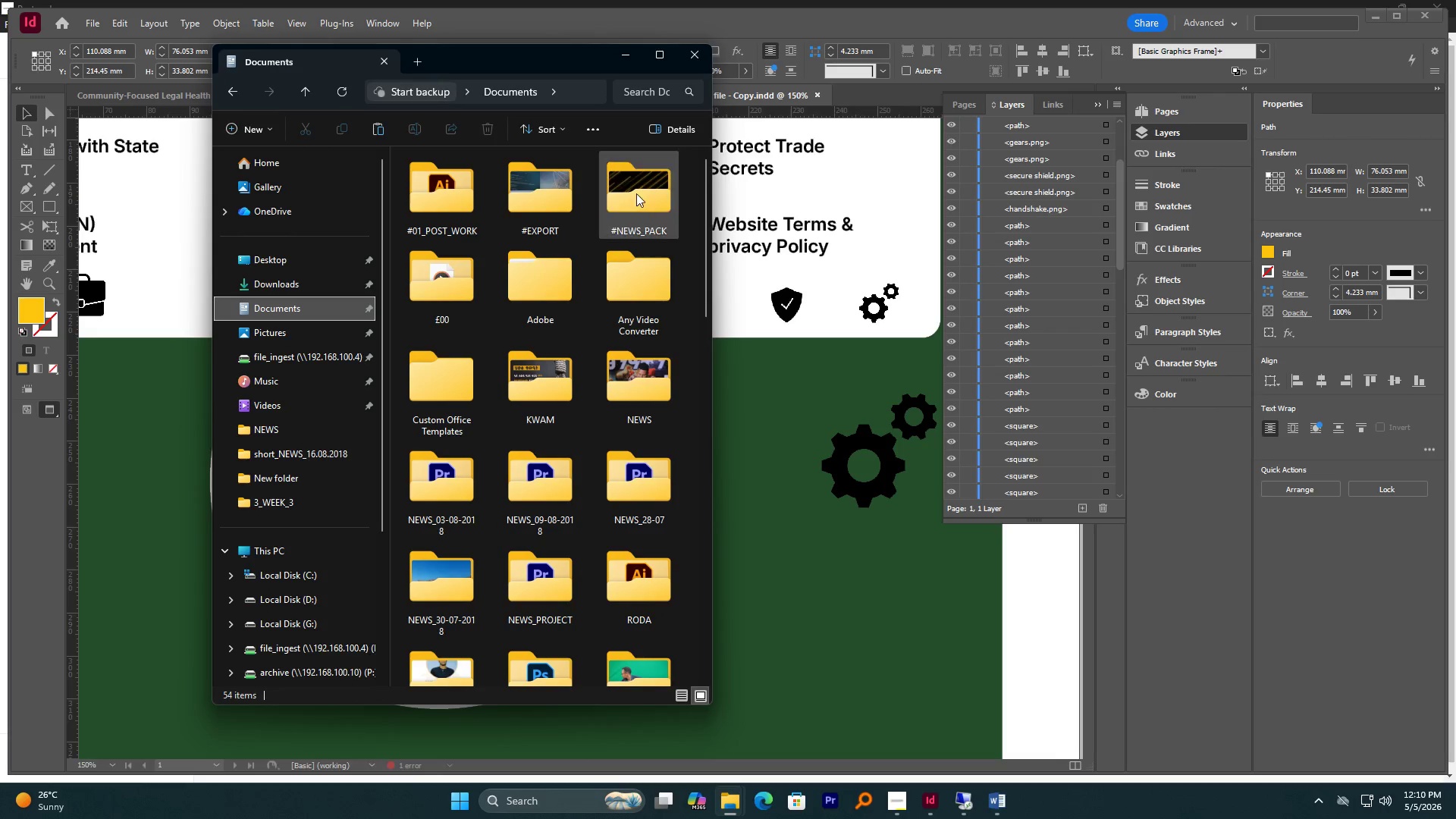 
double_click([637, 193])
 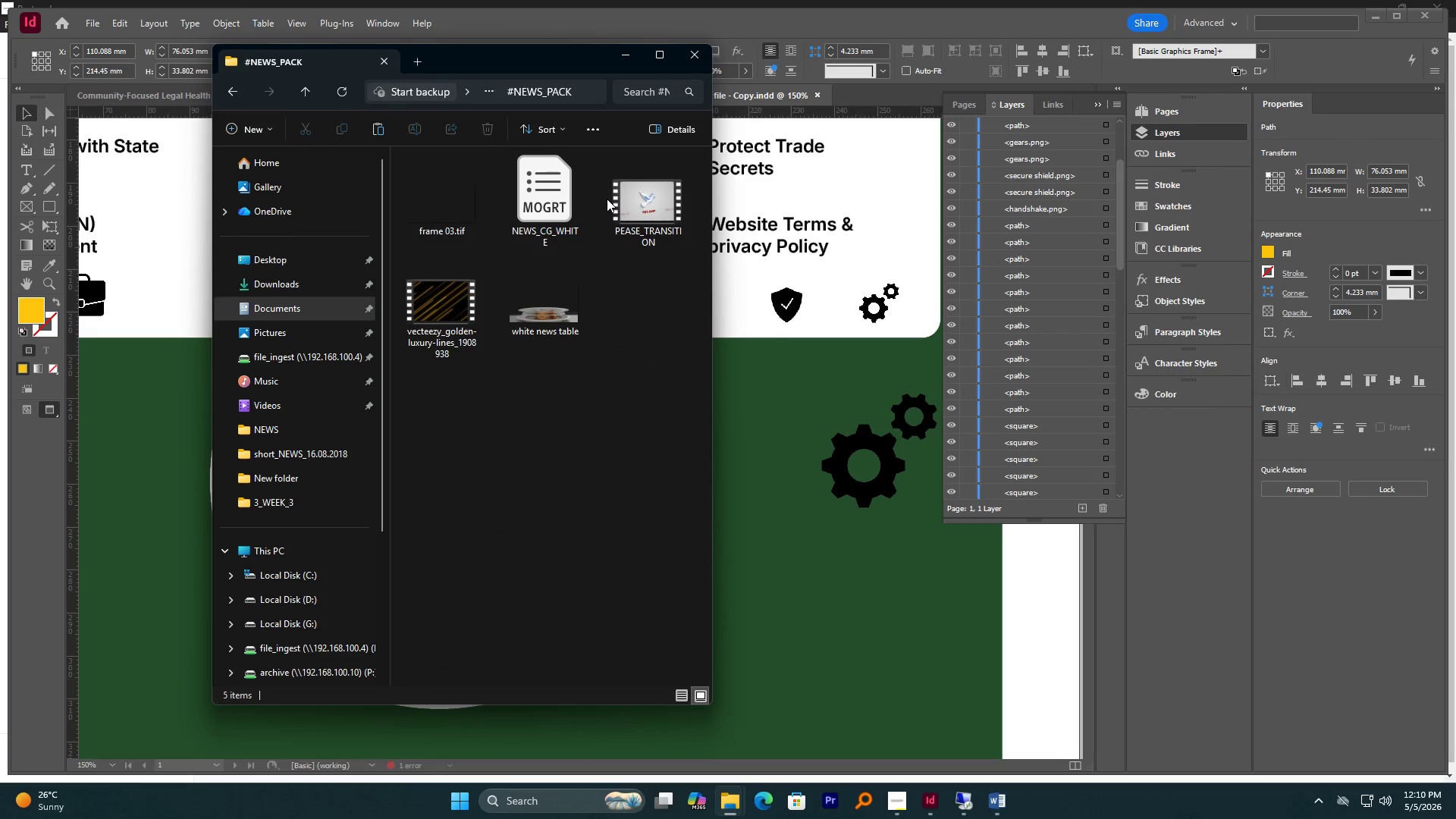 
key(Backspace)
 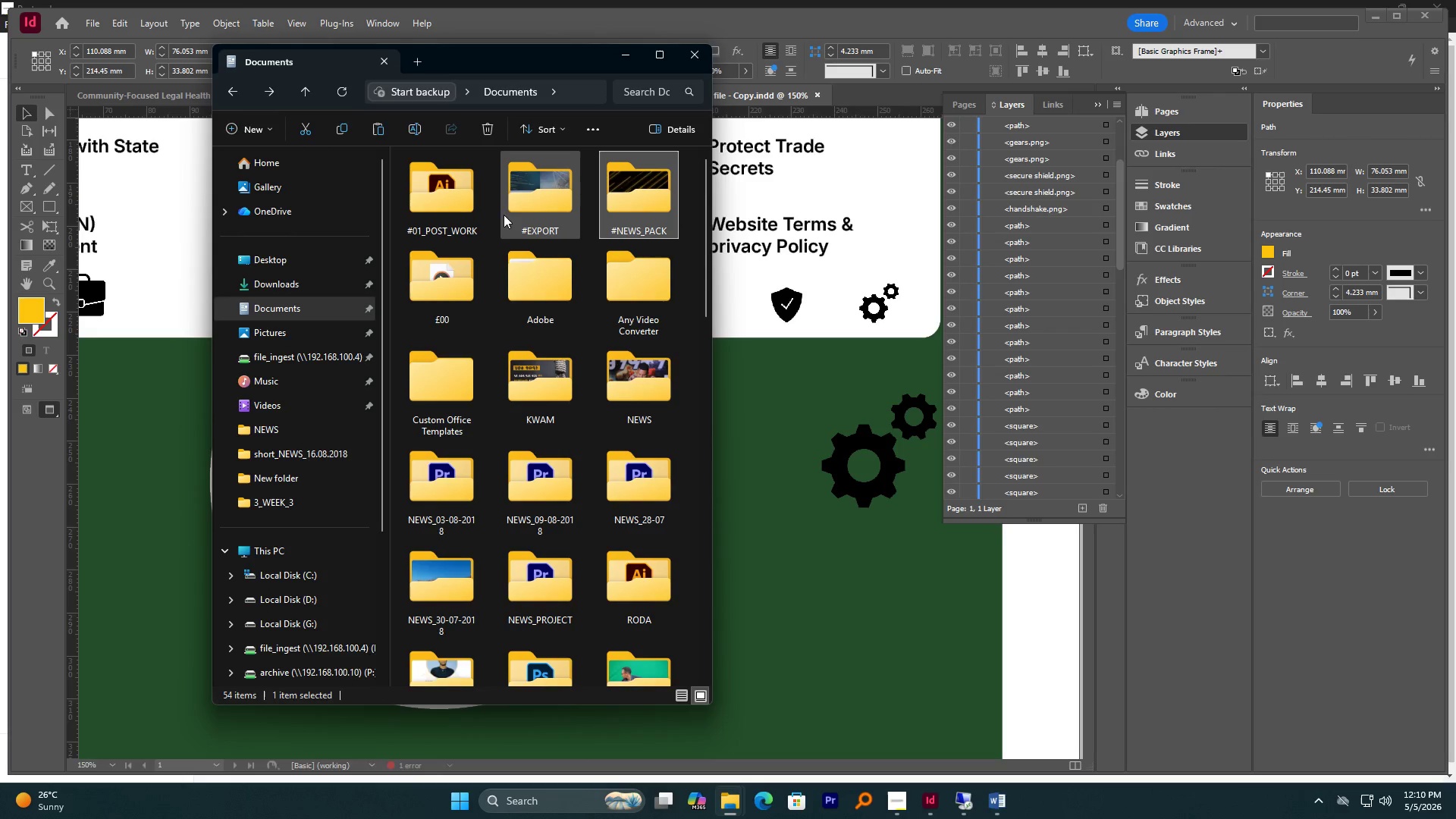 
double_click([527, 208])
 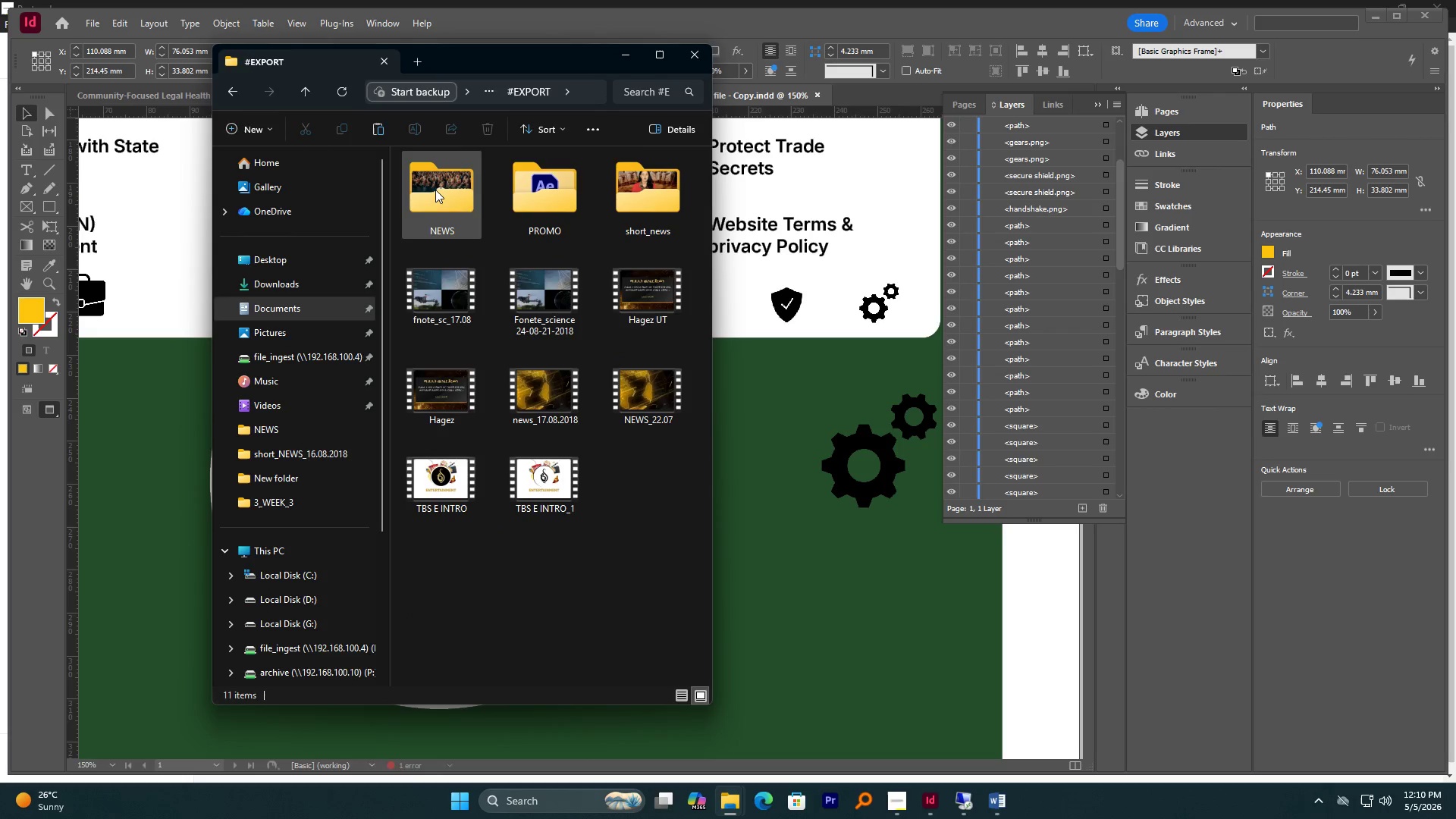 
triple_click([435, 190])
 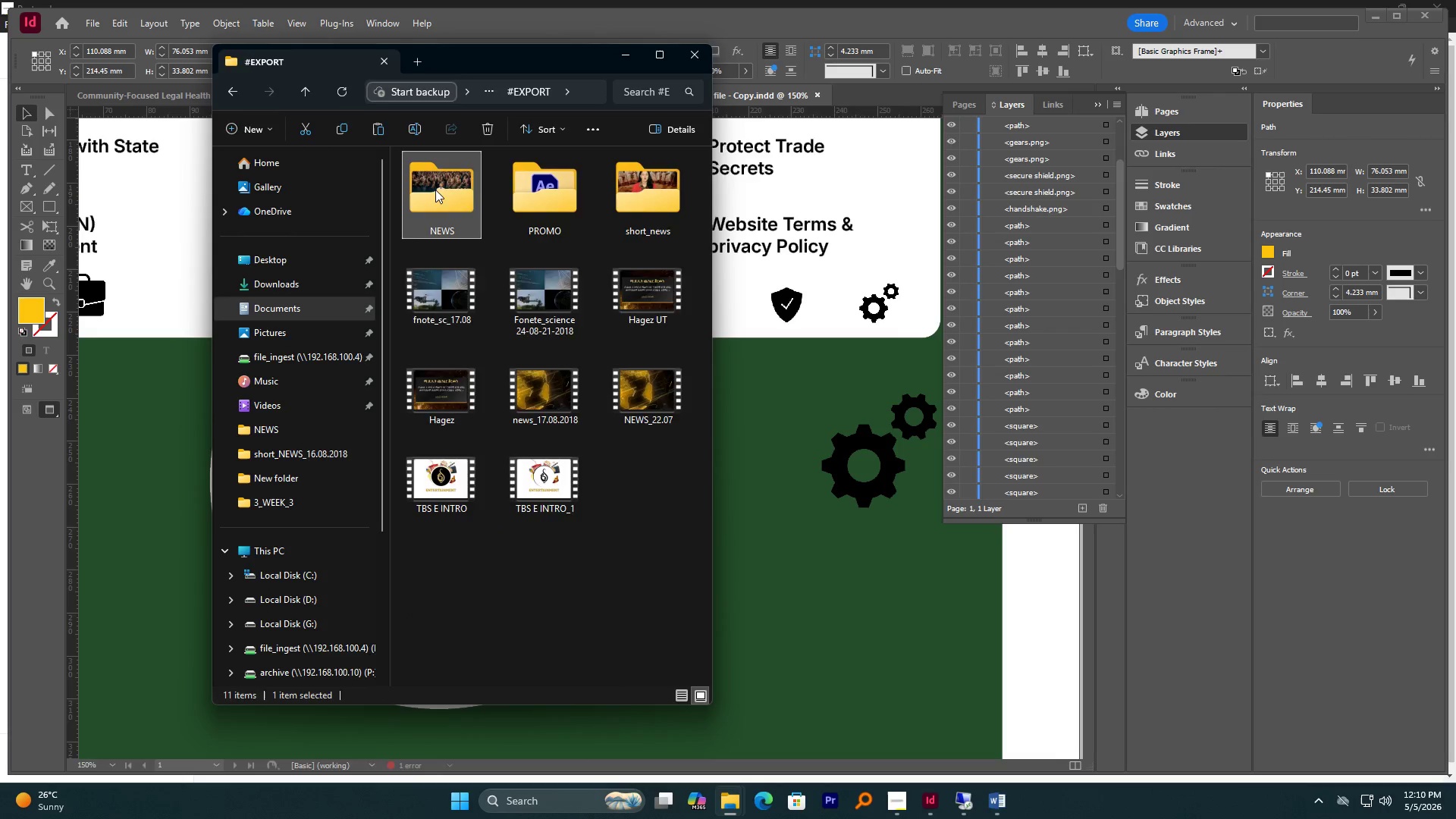 
triple_click([435, 190])
 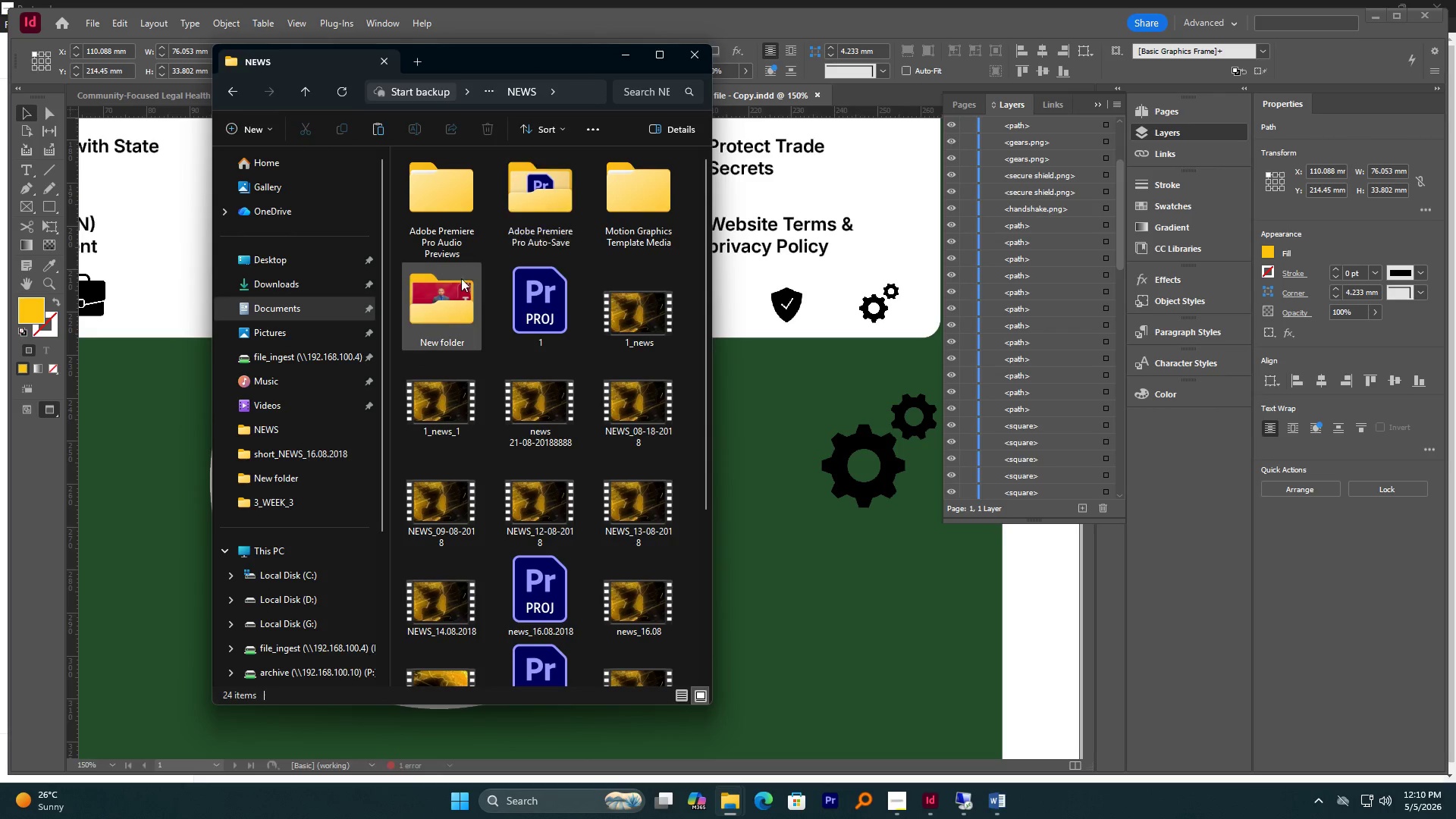 
double_click([454, 282])
 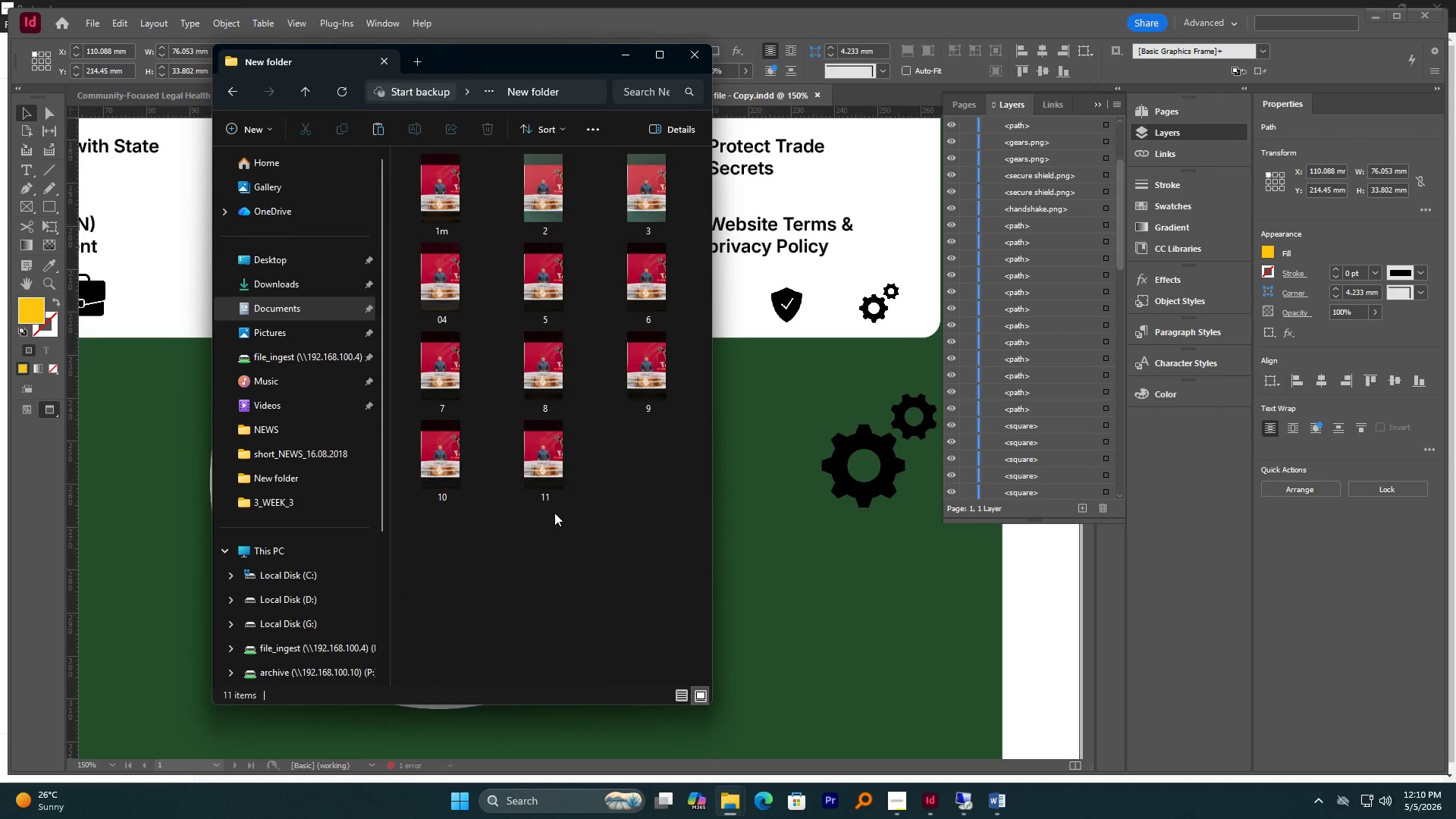 
left_click([593, 509])
 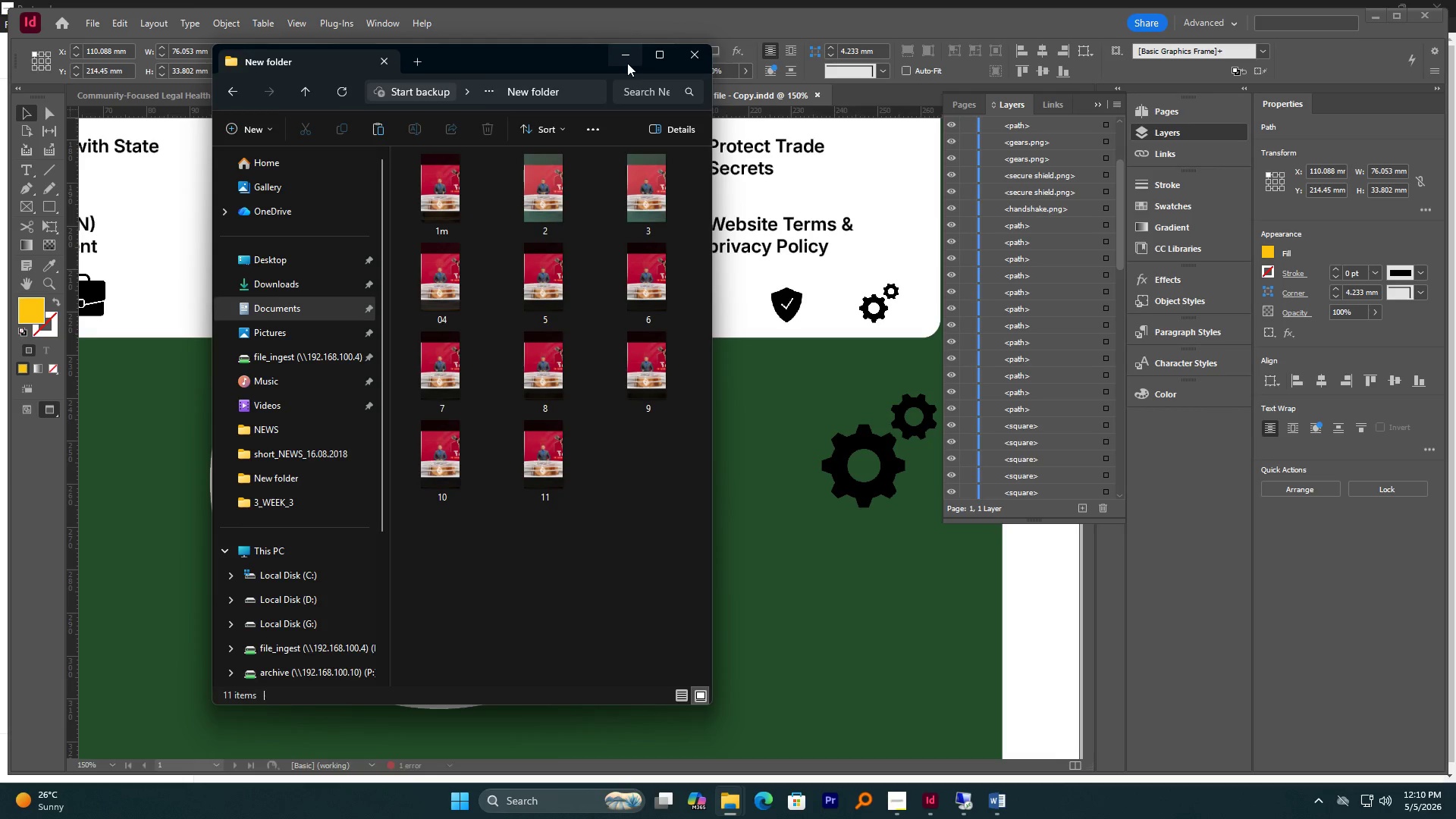 
left_click([627, 63])
 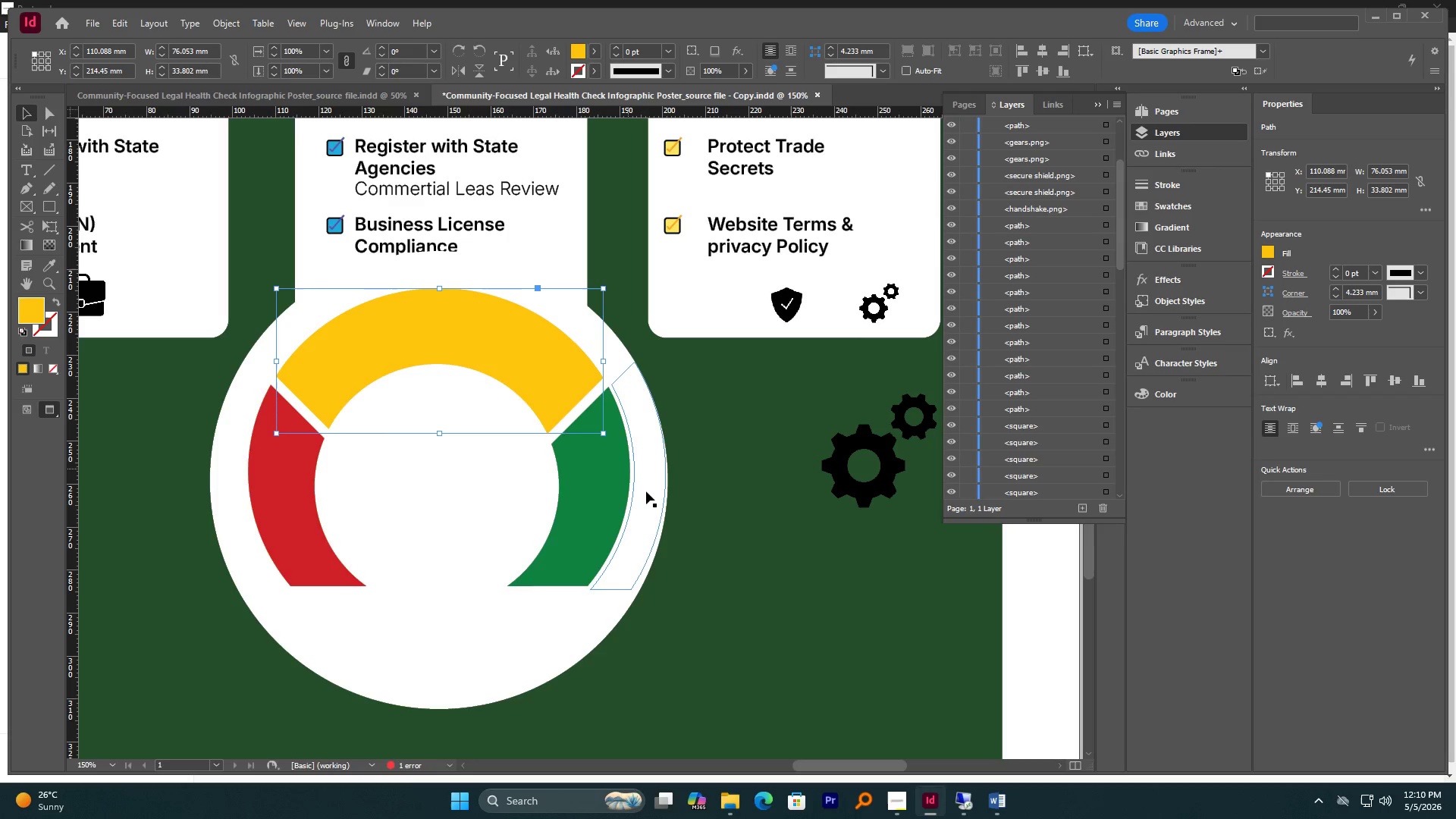 
left_click([718, 468])
 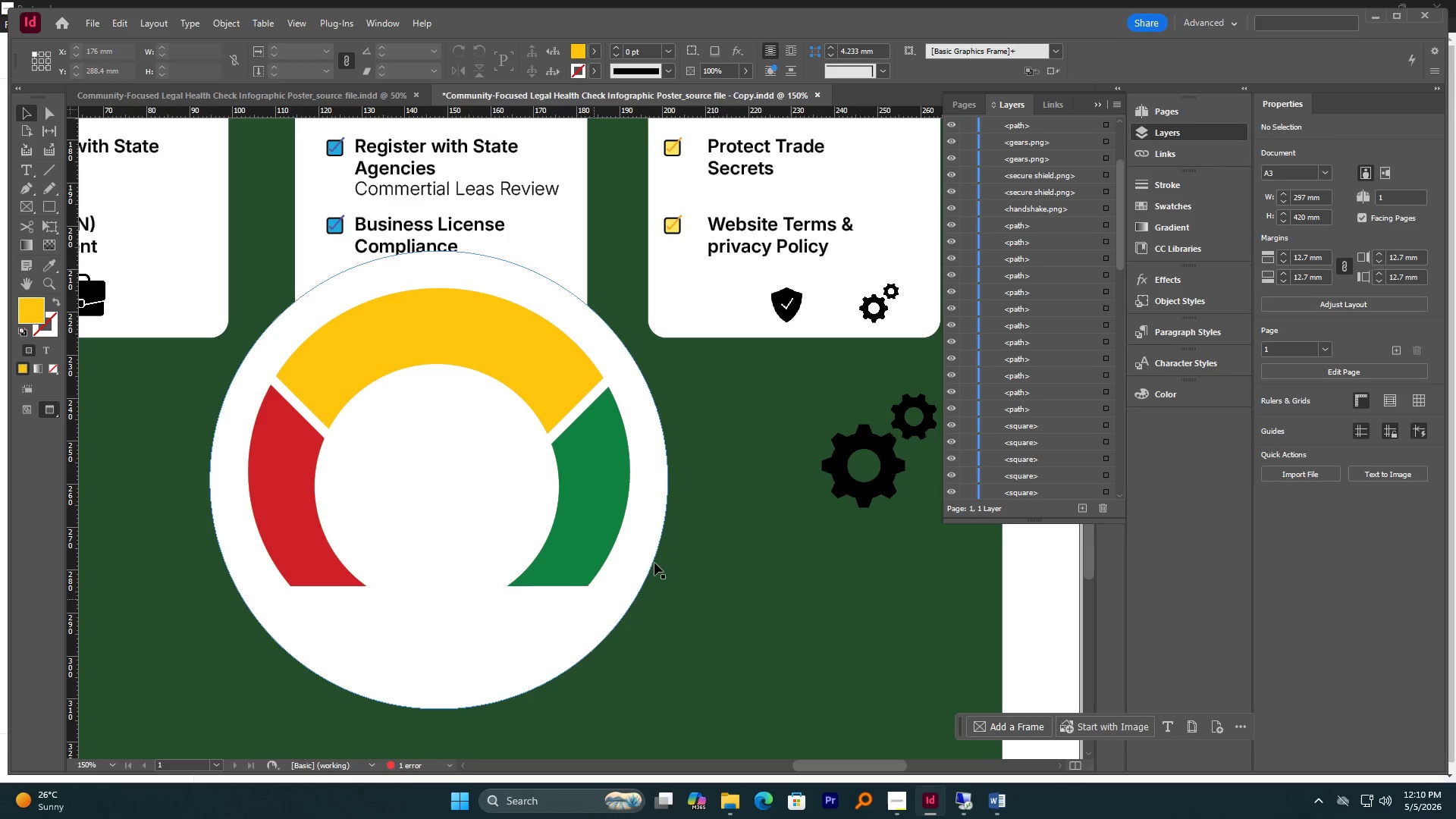 
left_click([711, 526])
 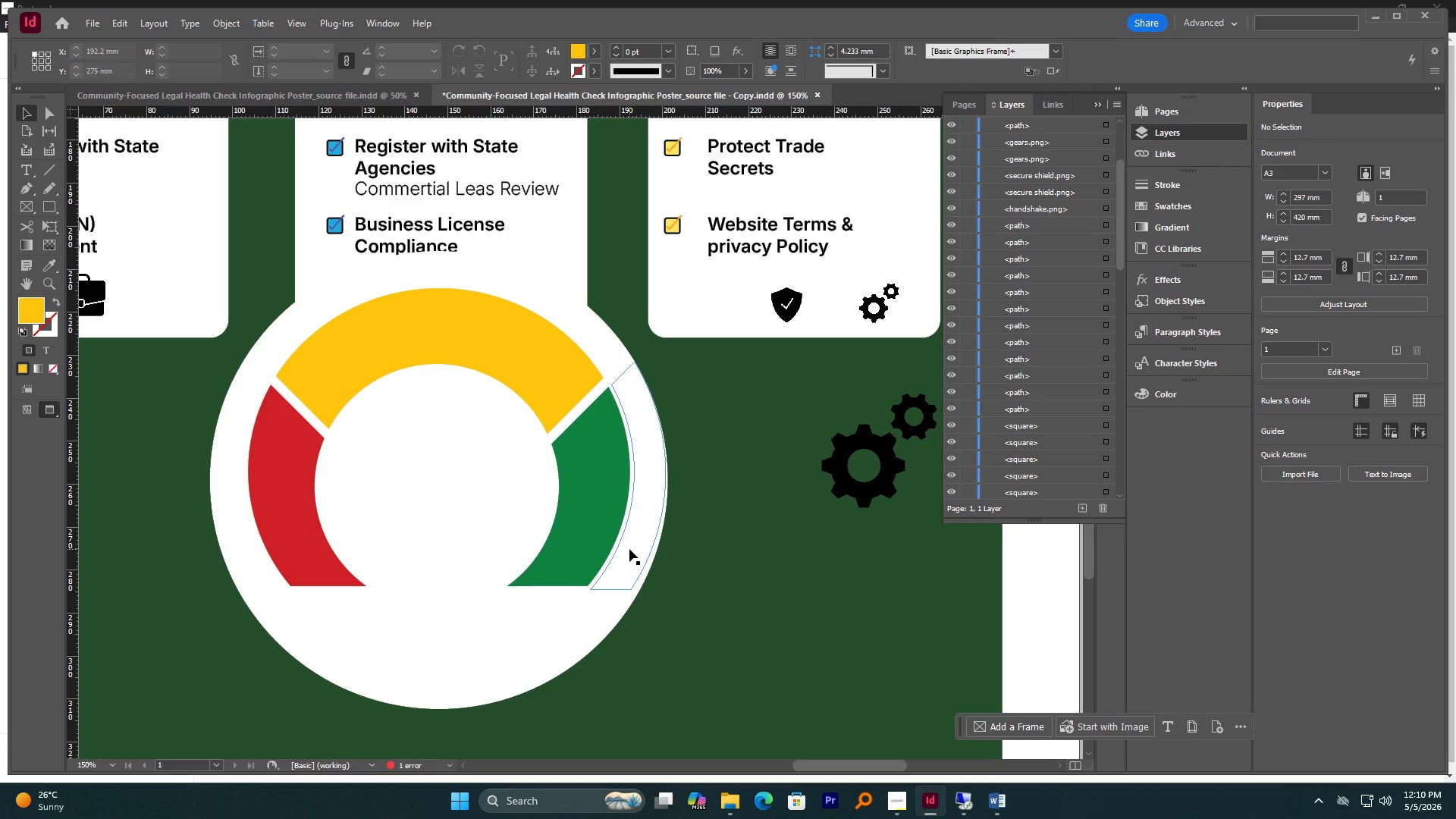 
hold_key(key=AltLeft, duration=0.91)
scroll: coordinate [627, 547], scroll_direction: down, amount: 1.0
 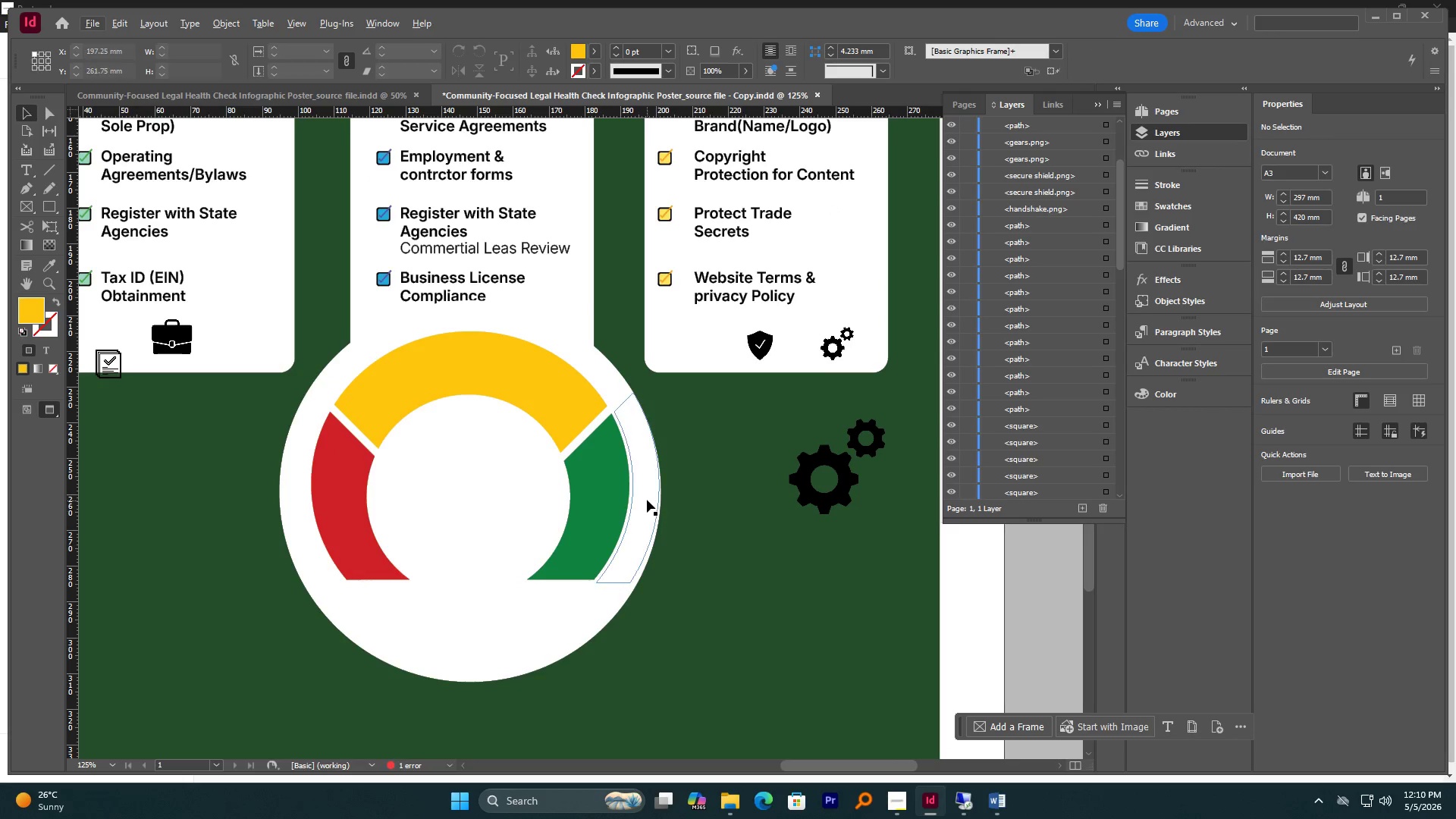 
left_click([647, 500])
 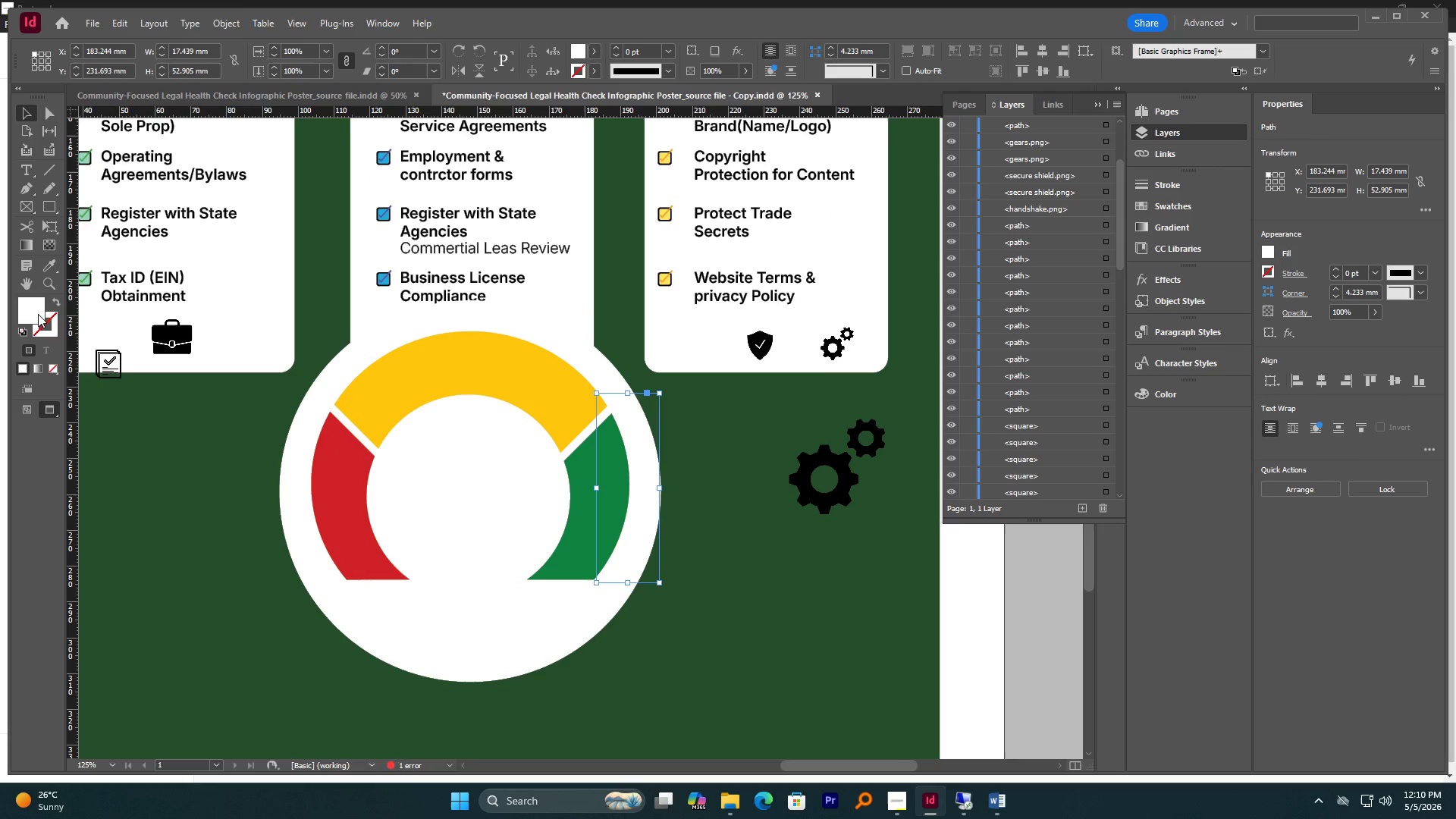 
double_click([38, 313])
 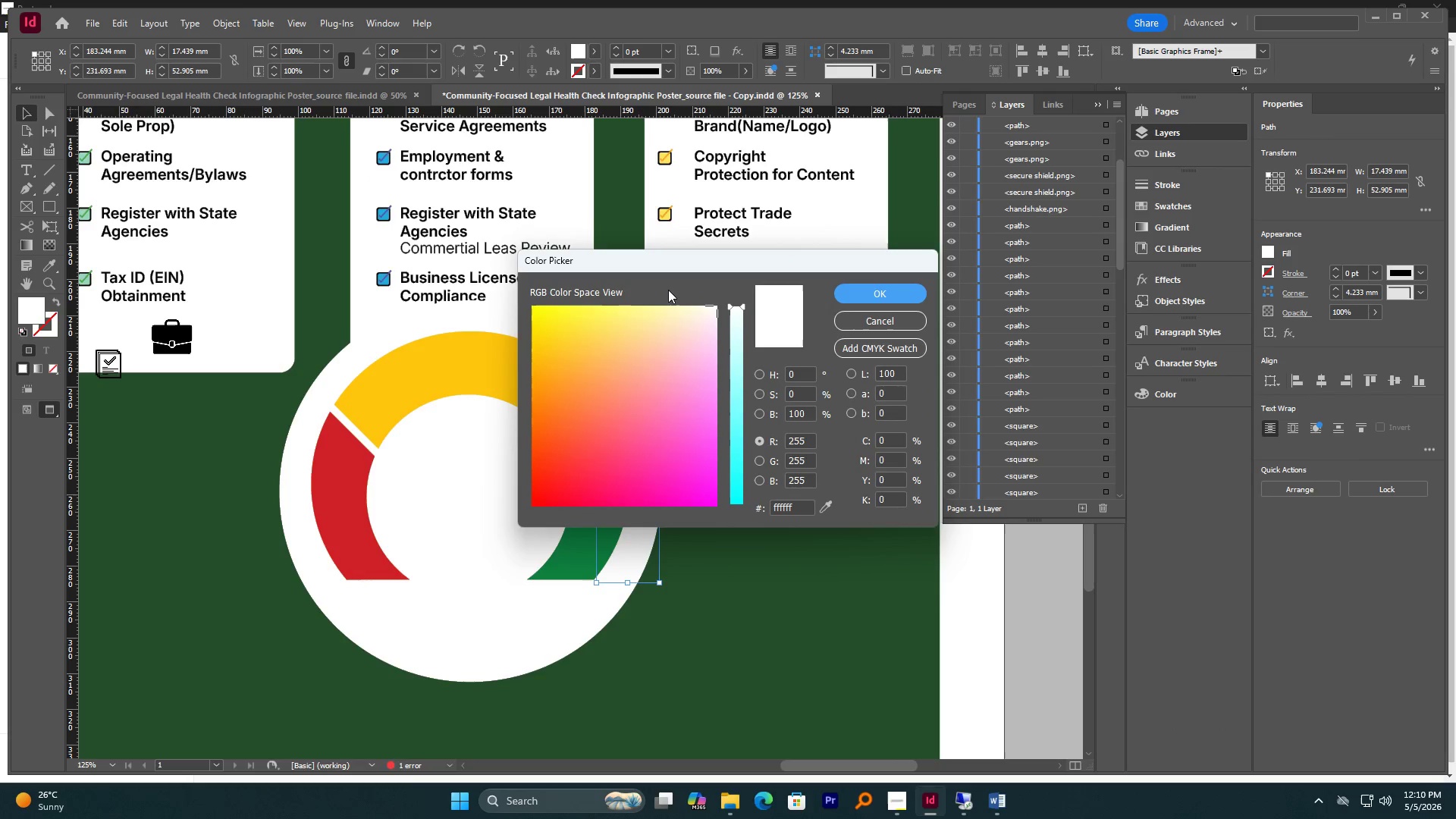 
left_click_drag(start_coordinate=[679, 268], to_coordinate=[946, 265])
 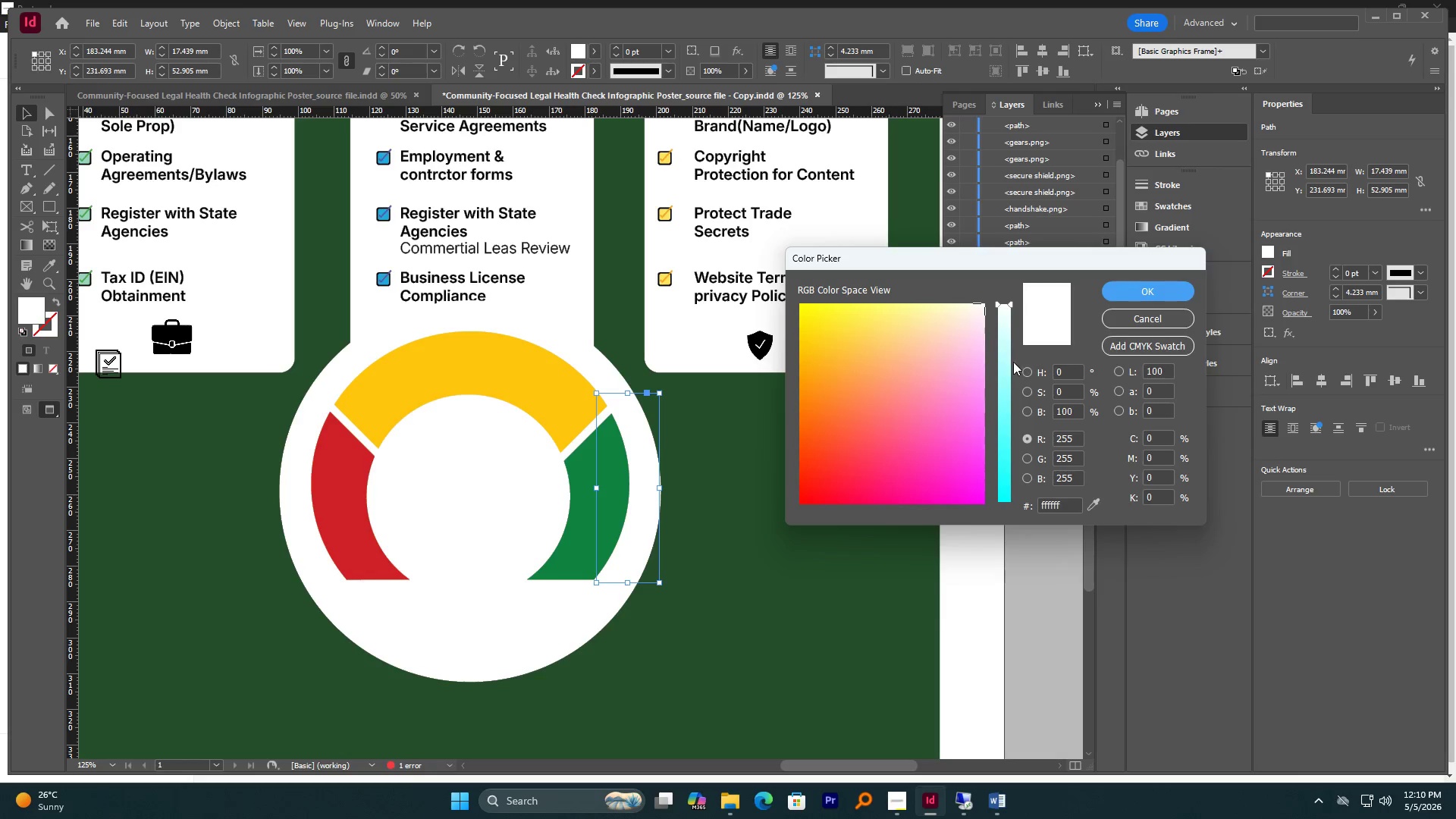 
left_click_drag(start_coordinate=[1004, 377], to_coordinate=[1000, 442])
 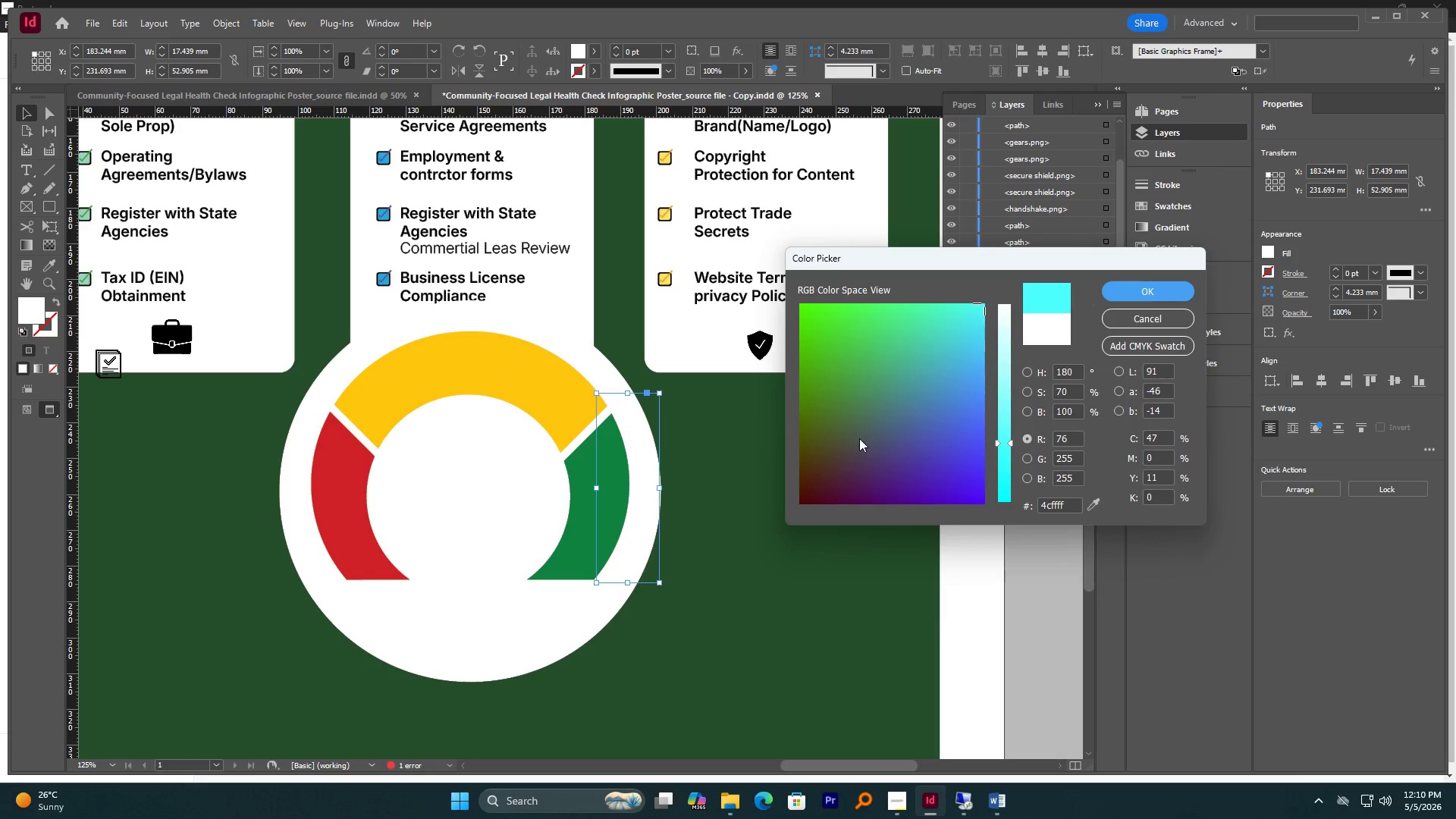 
left_click_drag(start_coordinate=[857, 444], to_coordinate=[852, 435])
 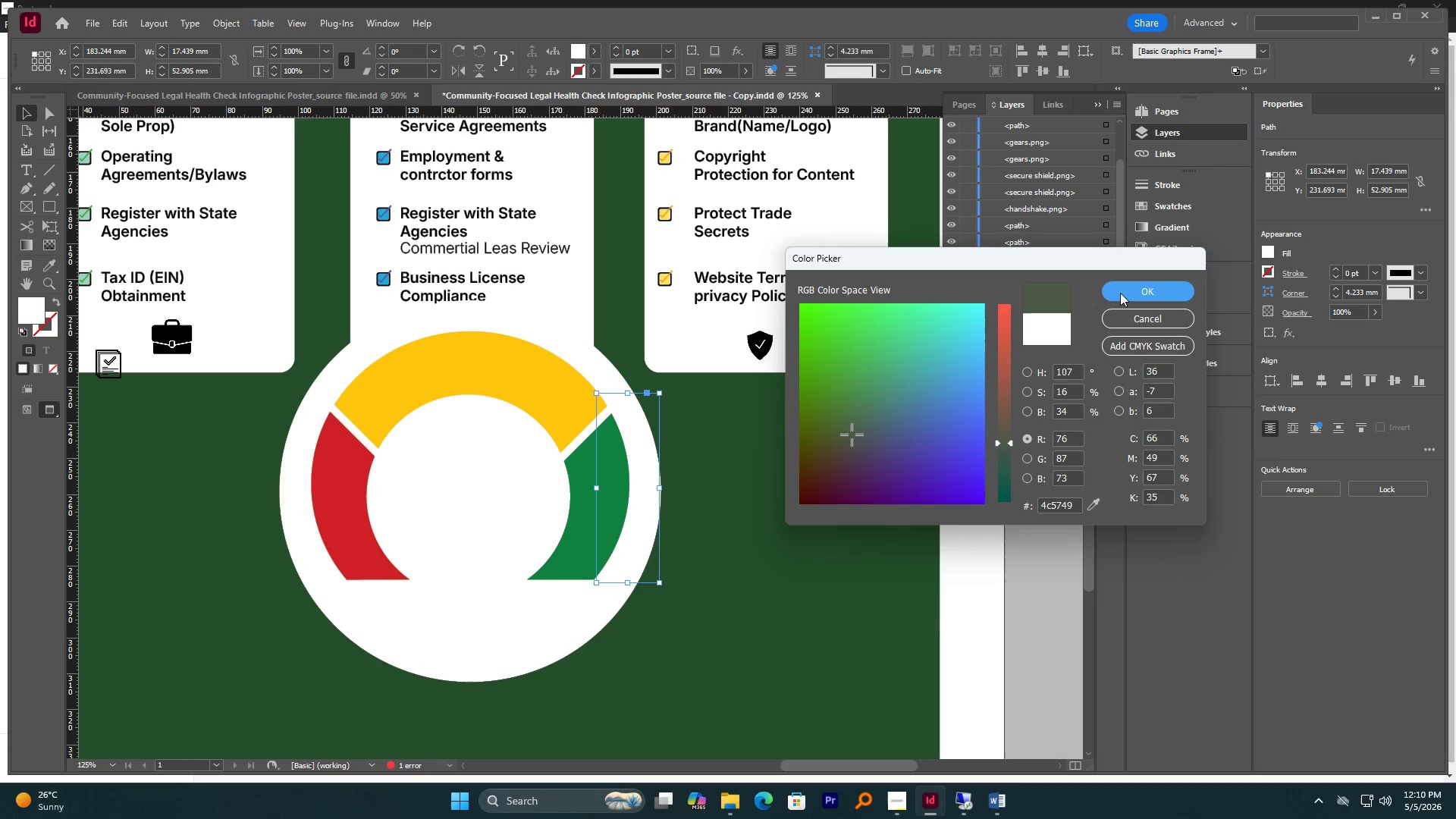 
left_click([1123, 291])
 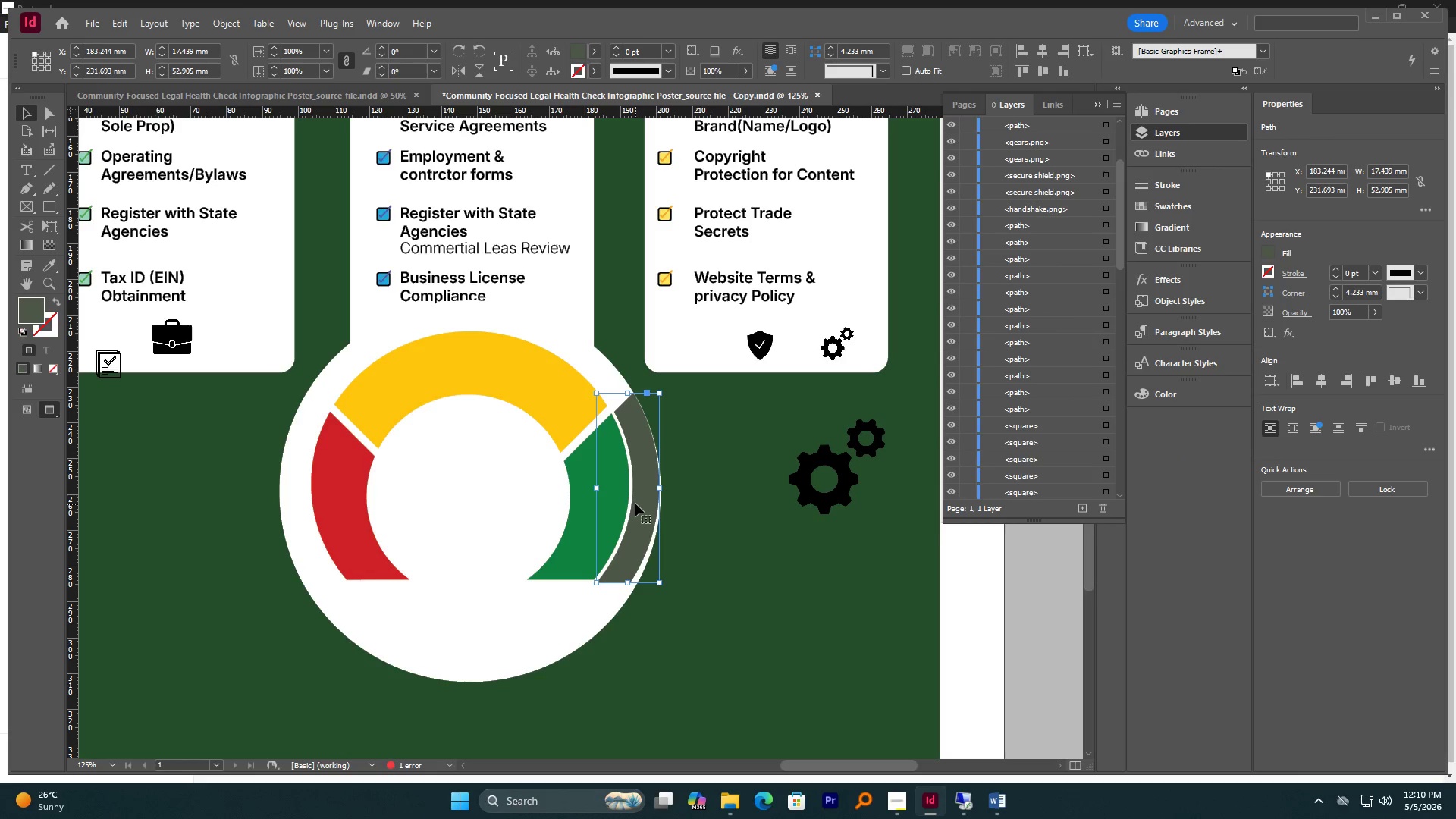 
left_click([708, 419])
 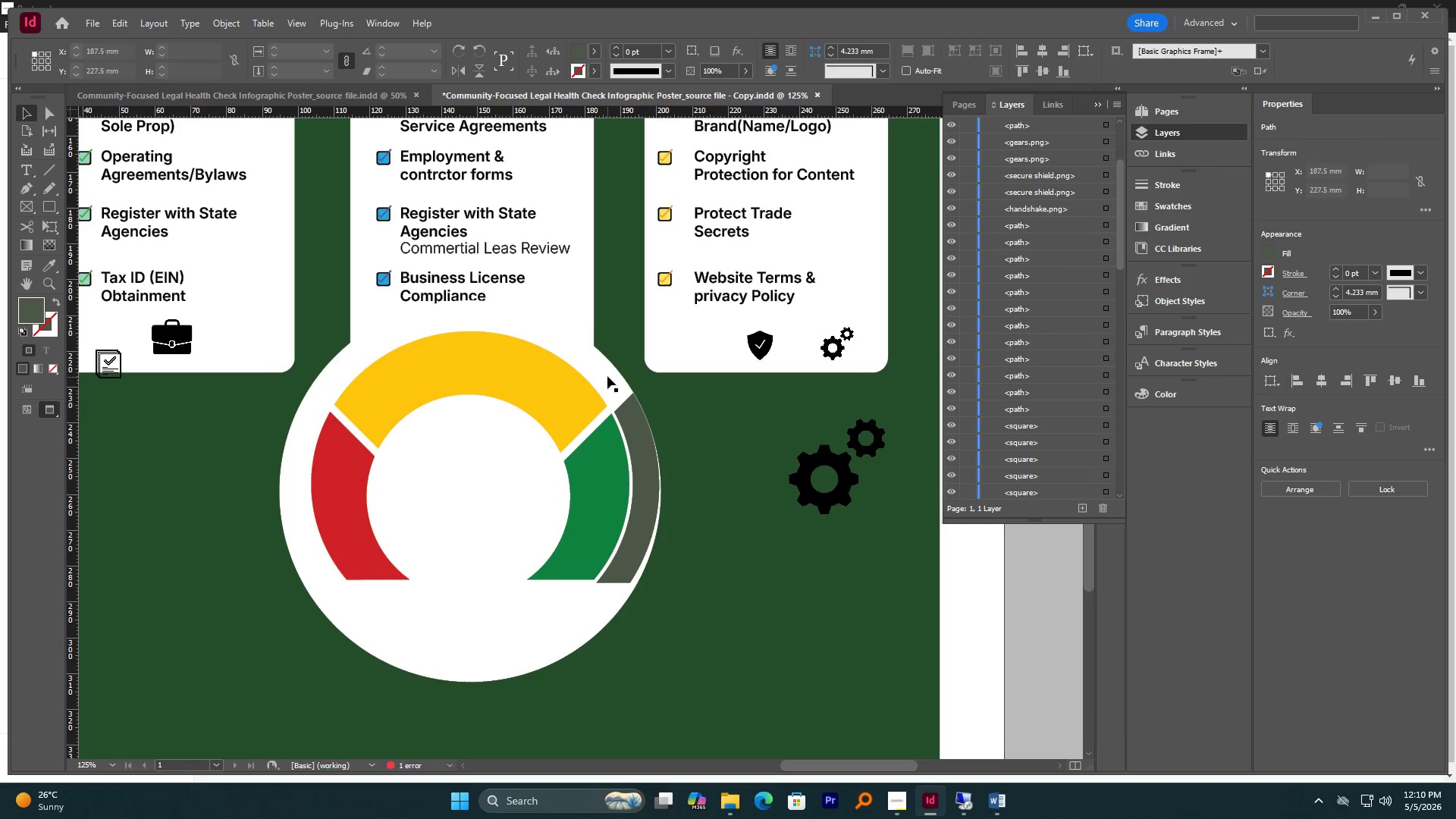 
left_click([600, 374])
 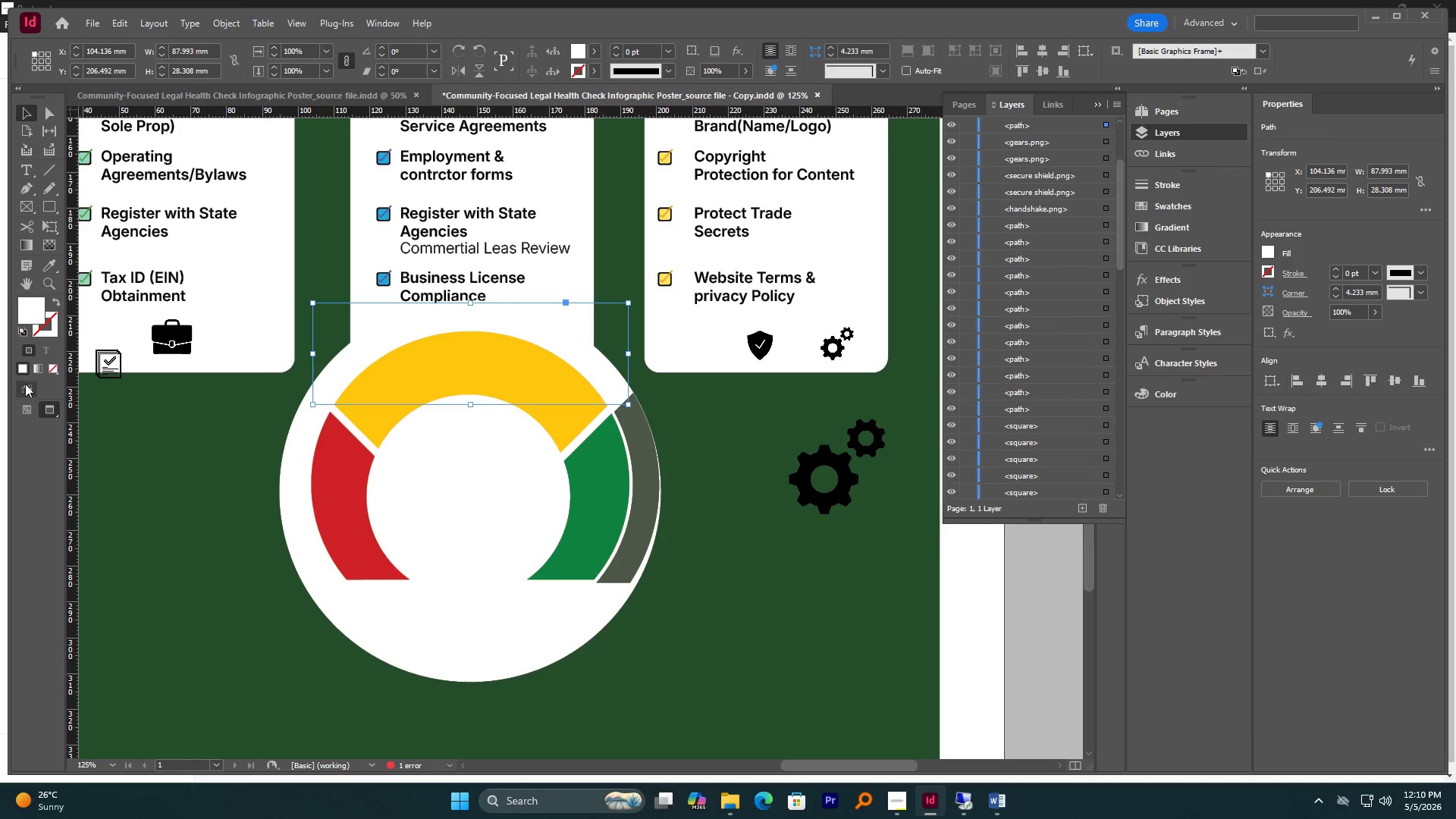 
double_click([31, 314])
 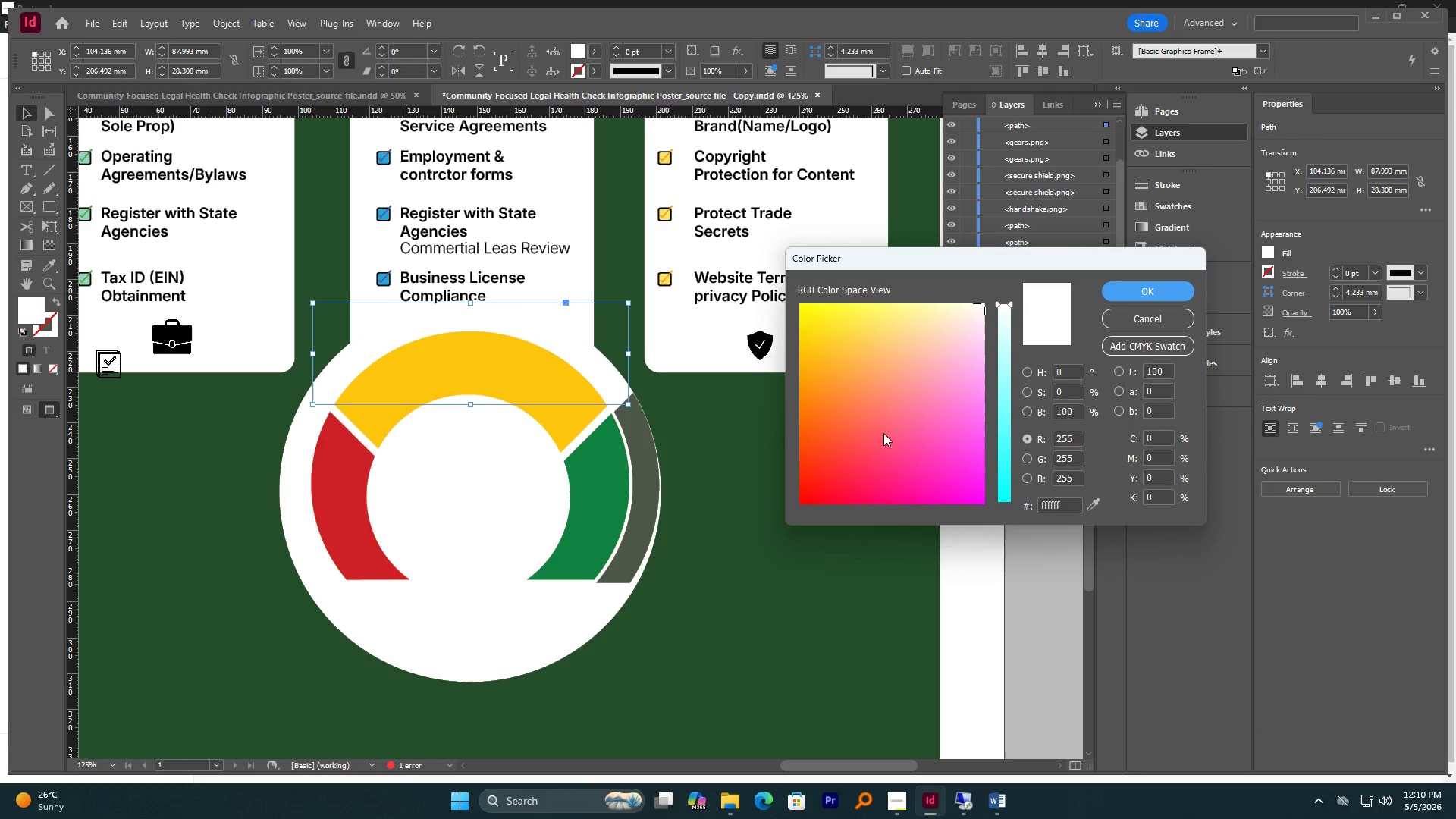 
left_click_drag(start_coordinate=[846, 428], to_coordinate=[789, 423])
 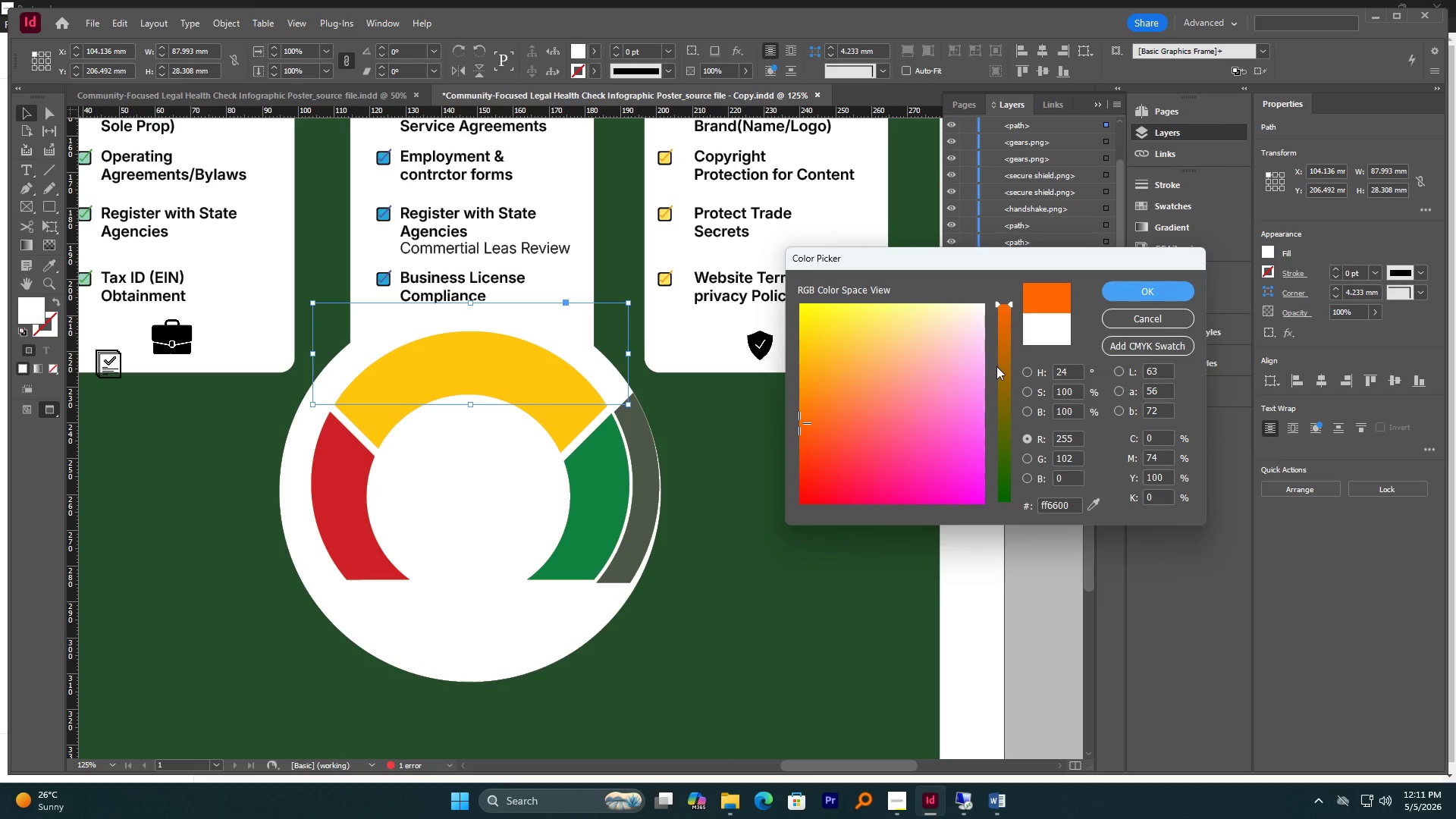 
left_click_drag(start_coordinate=[996, 366], to_coordinate=[1007, 377])
 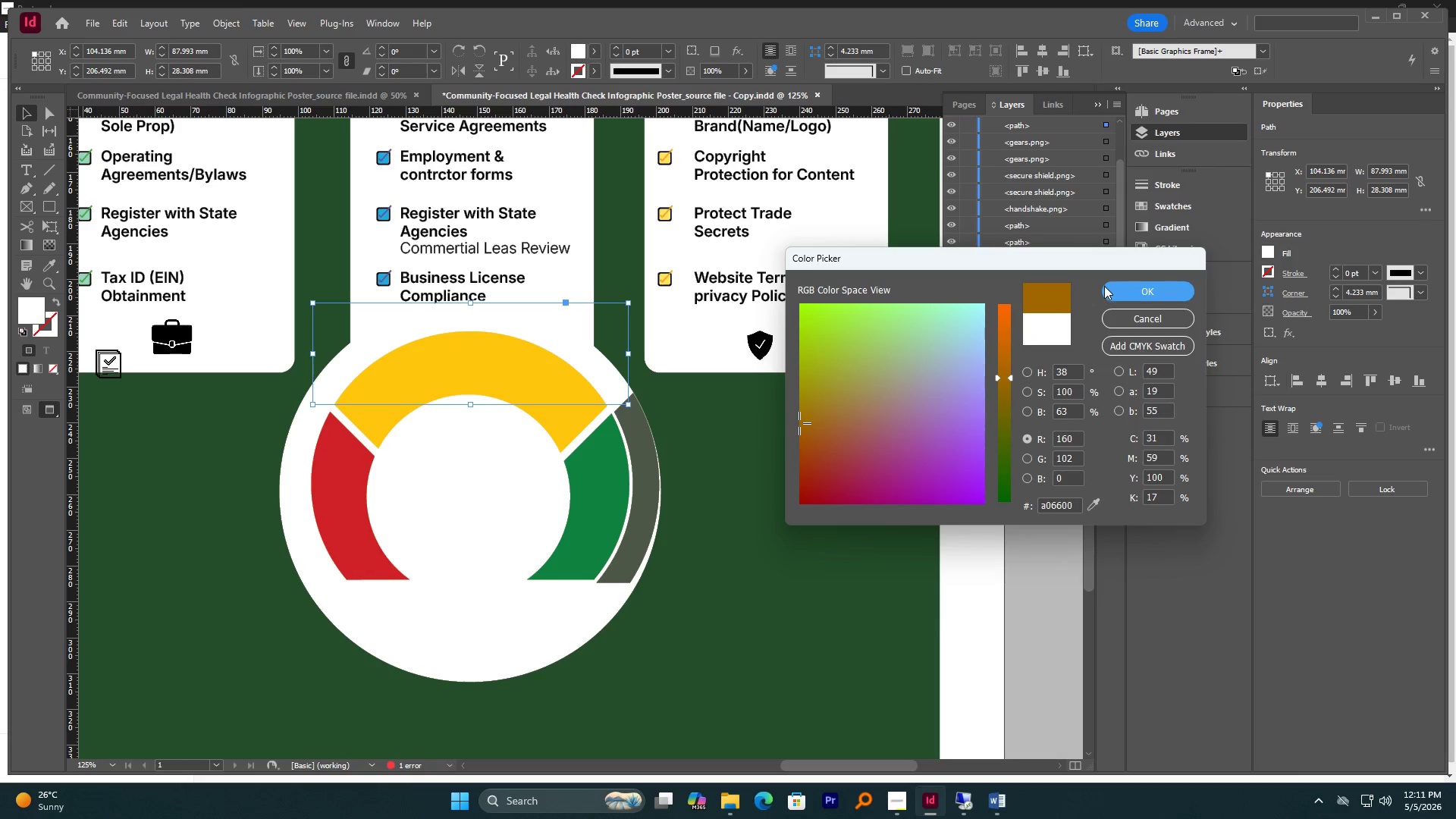 
left_click([1114, 287])
 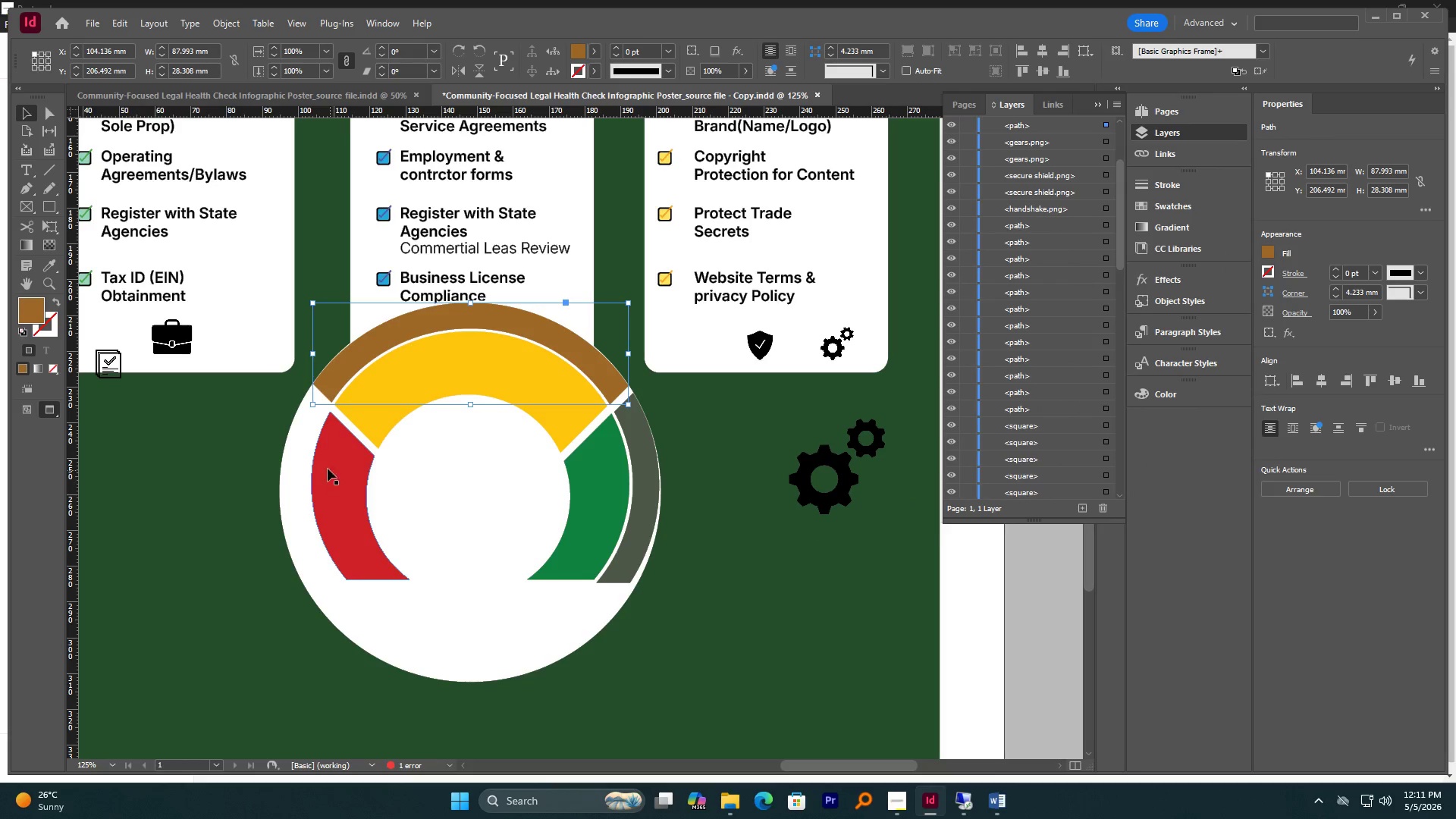 
left_click([302, 469])
 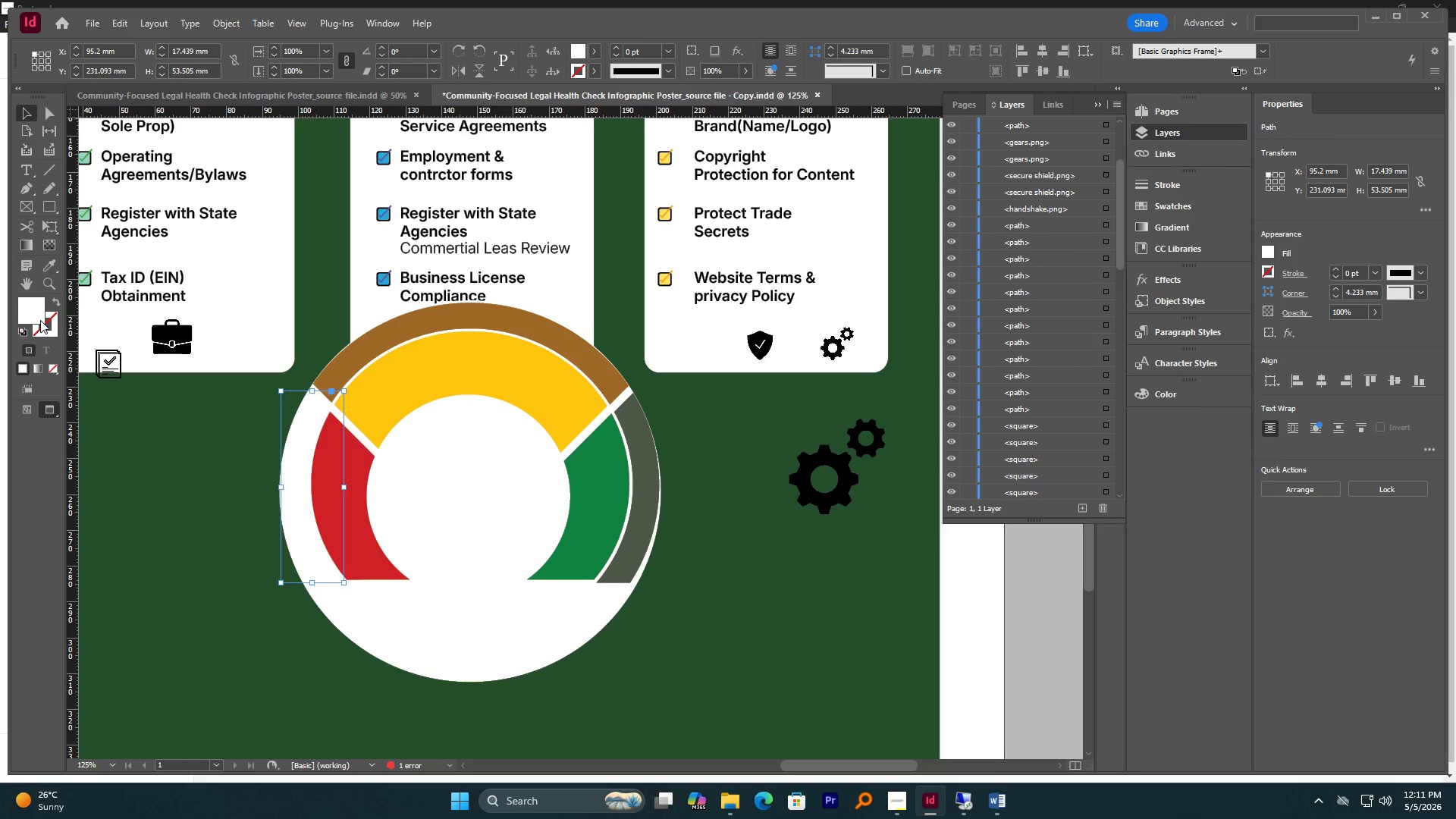 
double_click([39, 318])
 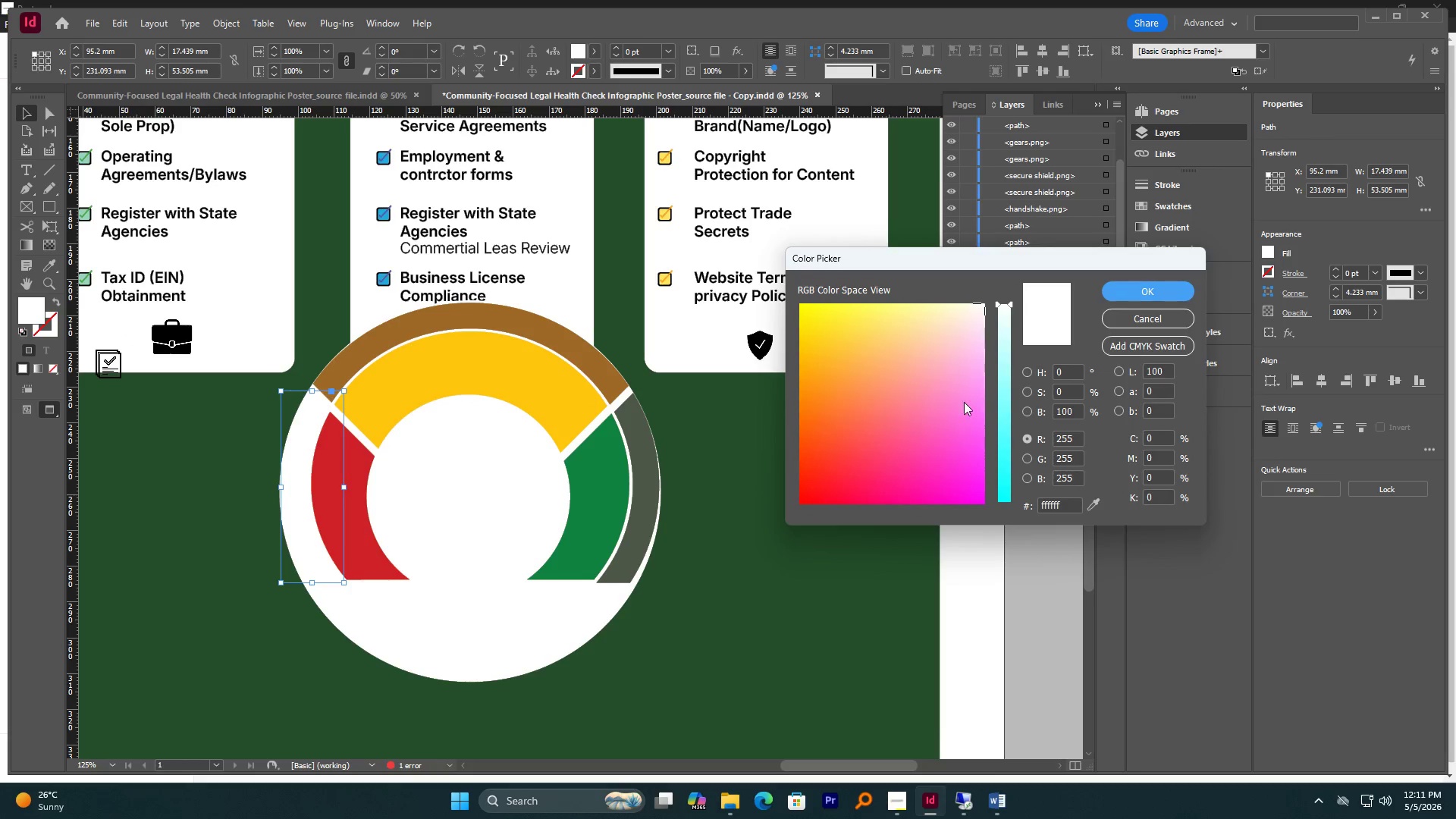 
left_click_drag(start_coordinate=[875, 441], to_coordinate=[810, 482])
 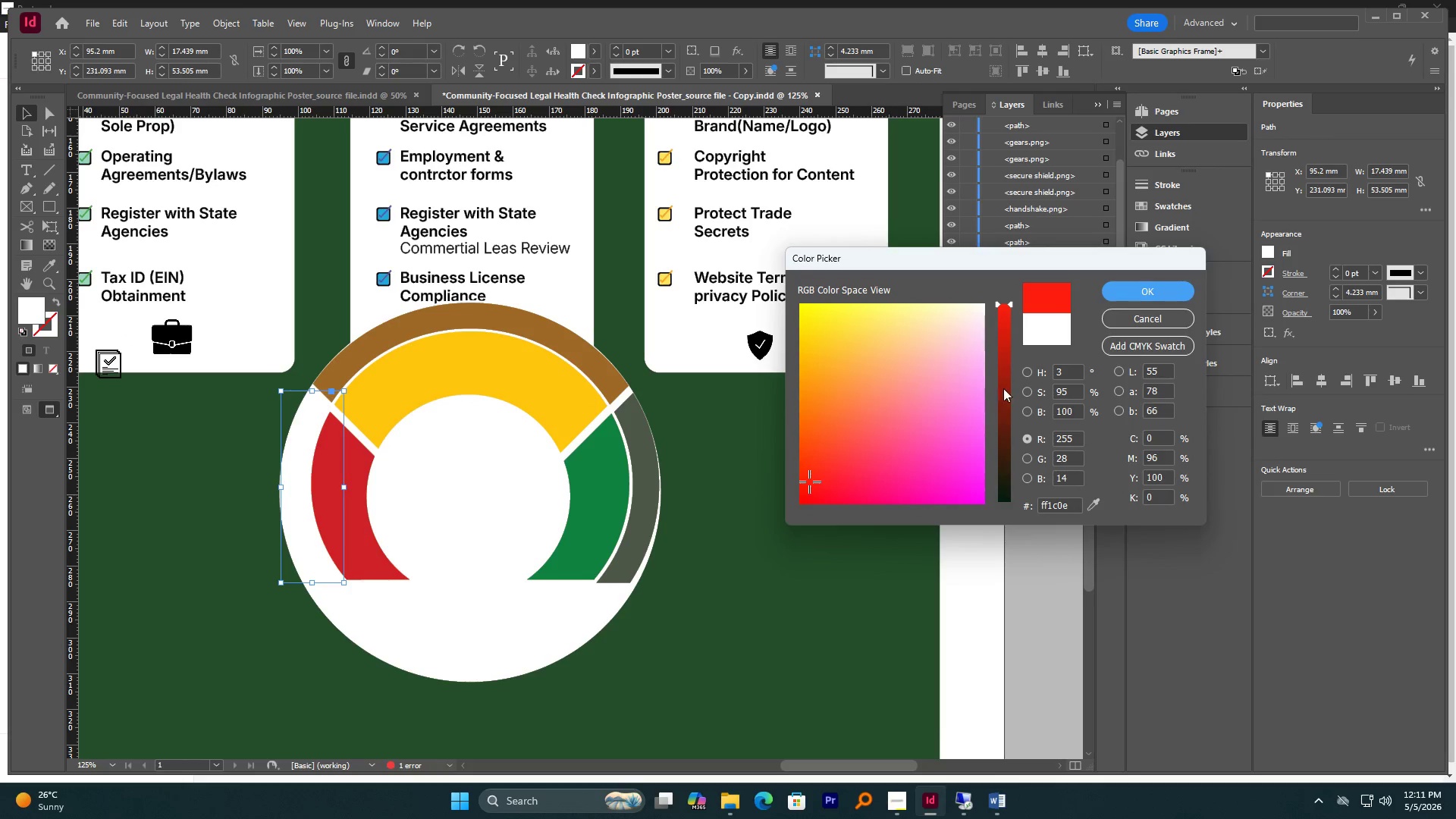 
left_click_drag(start_coordinate=[1005, 390], to_coordinate=[1009, 415])
 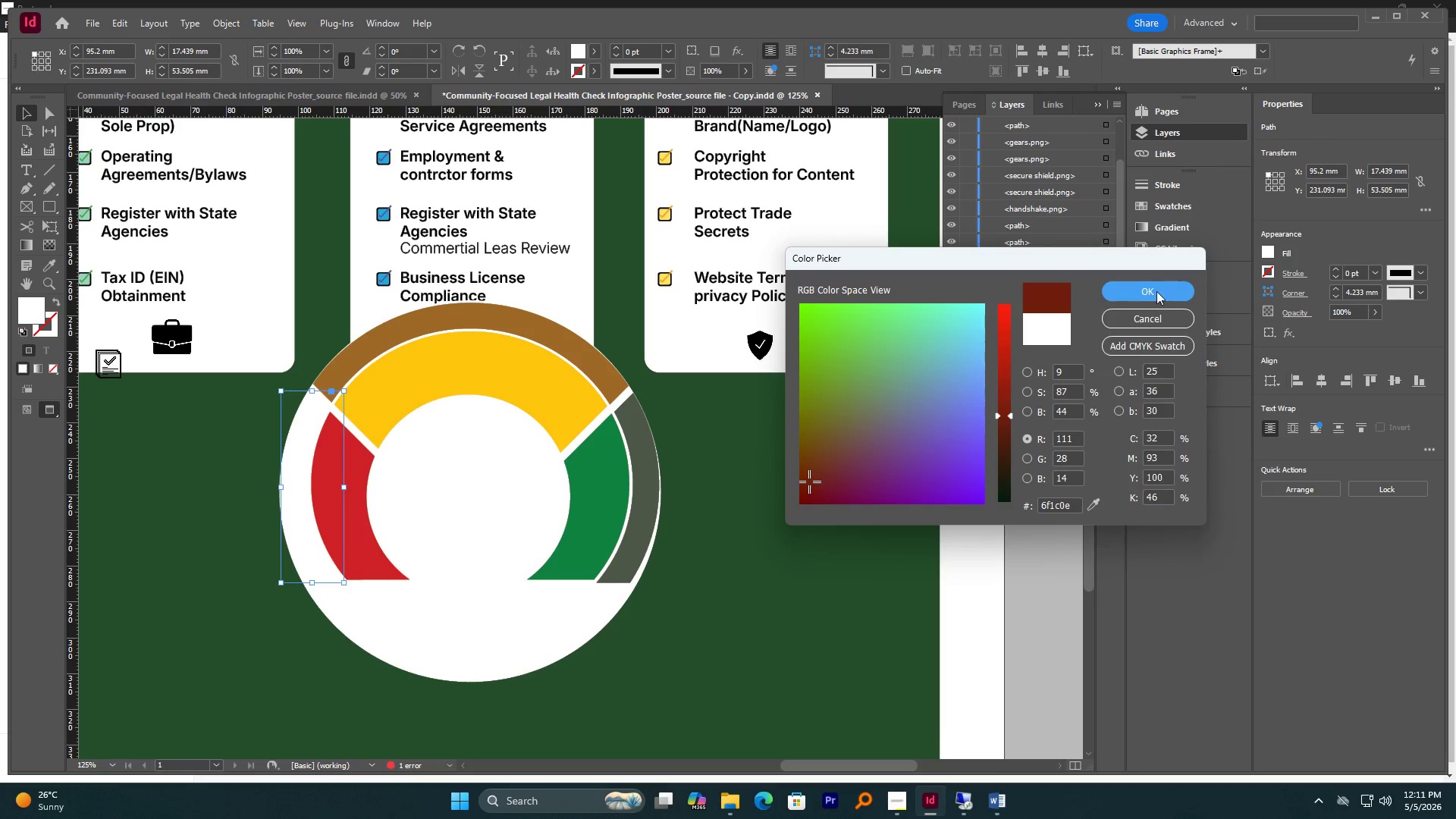 
left_click([1156, 291])
 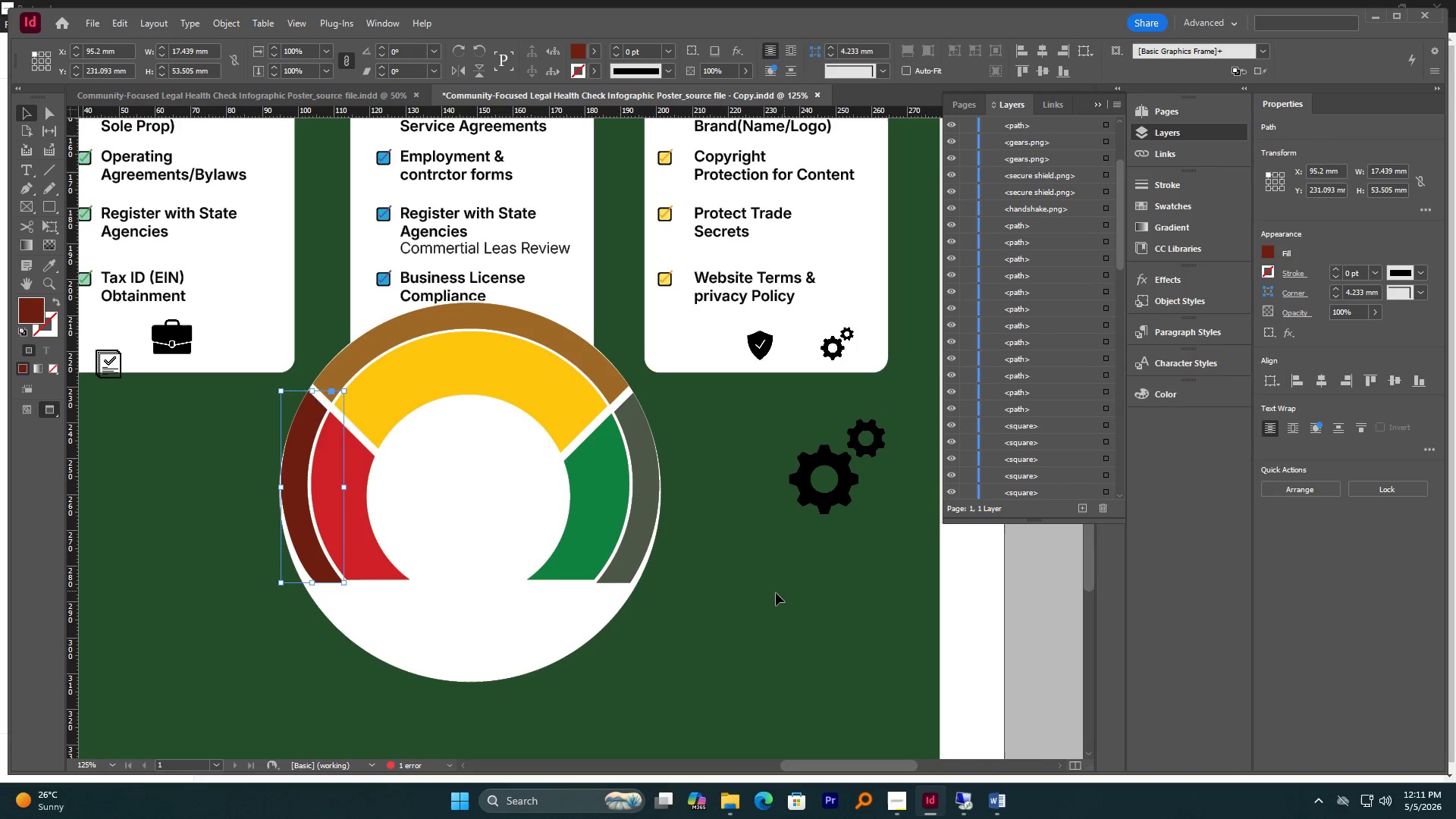 
left_click([760, 593])
 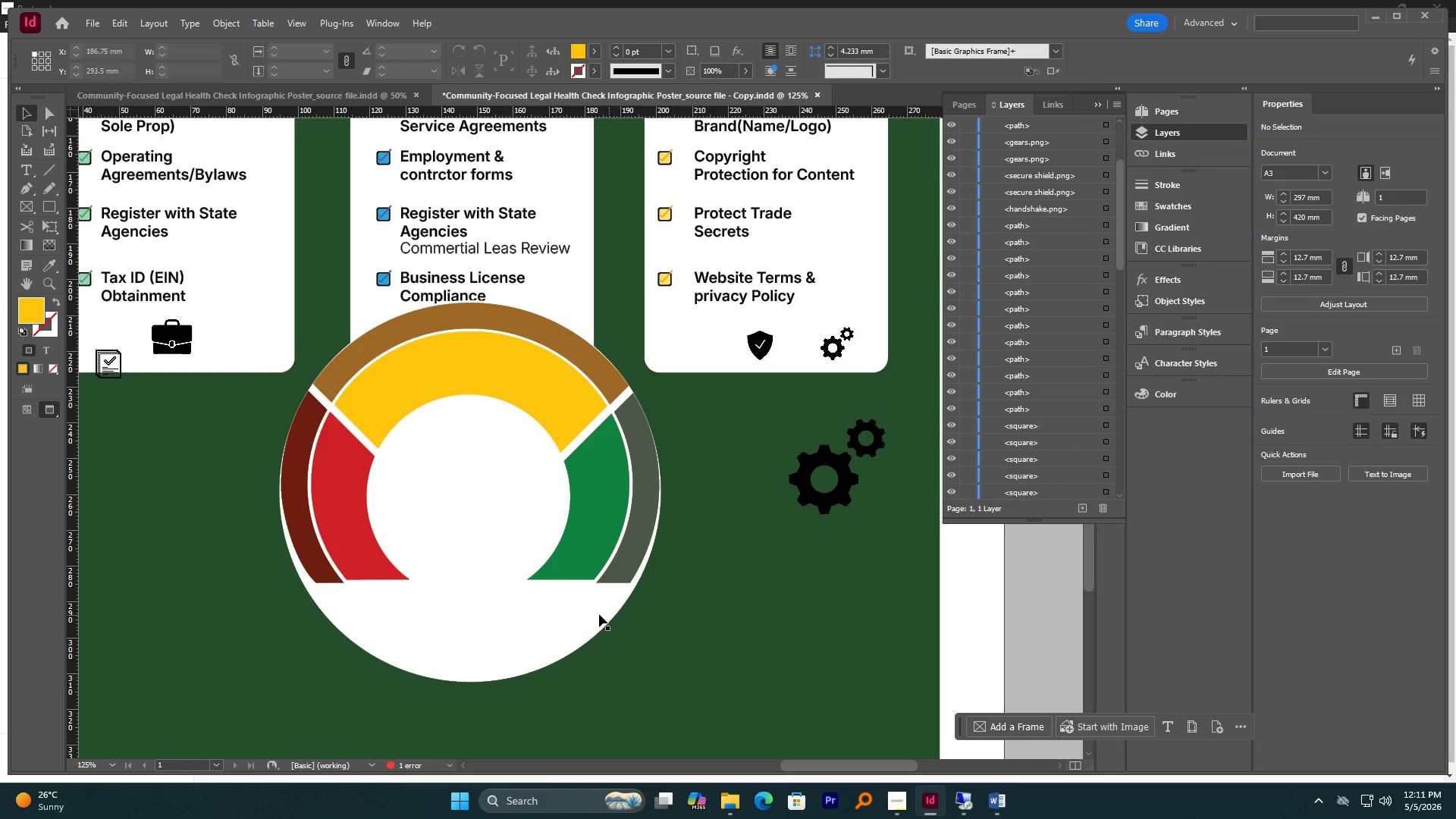 
hold_key(key=AltLeft, duration=1.81)
 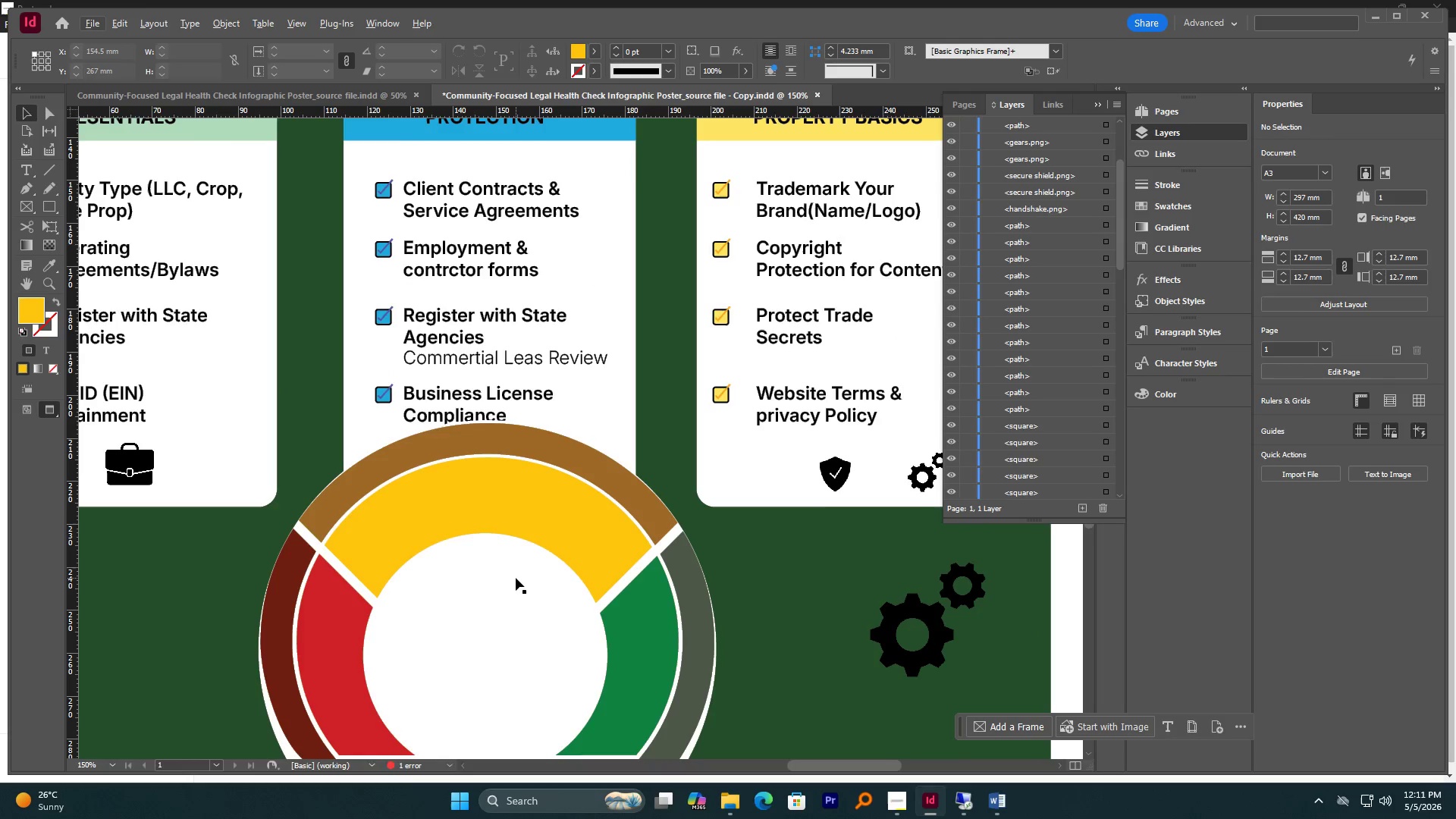 
scroll: coordinate [516, 578], scroll_direction: up, amount: 2.0
 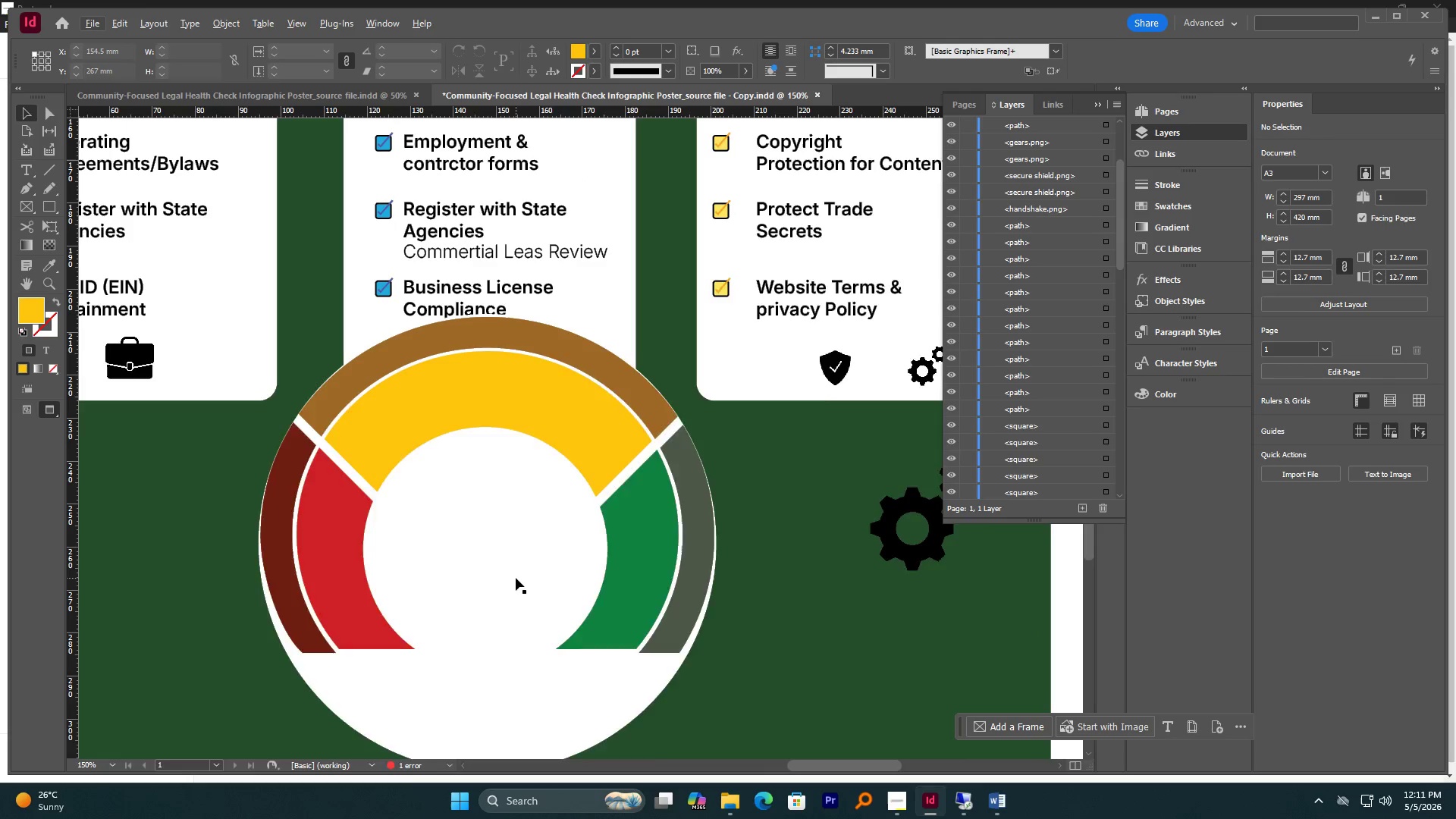 
scroll: coordinate [516, 578], scroll_direction: down, amount: 1.0
 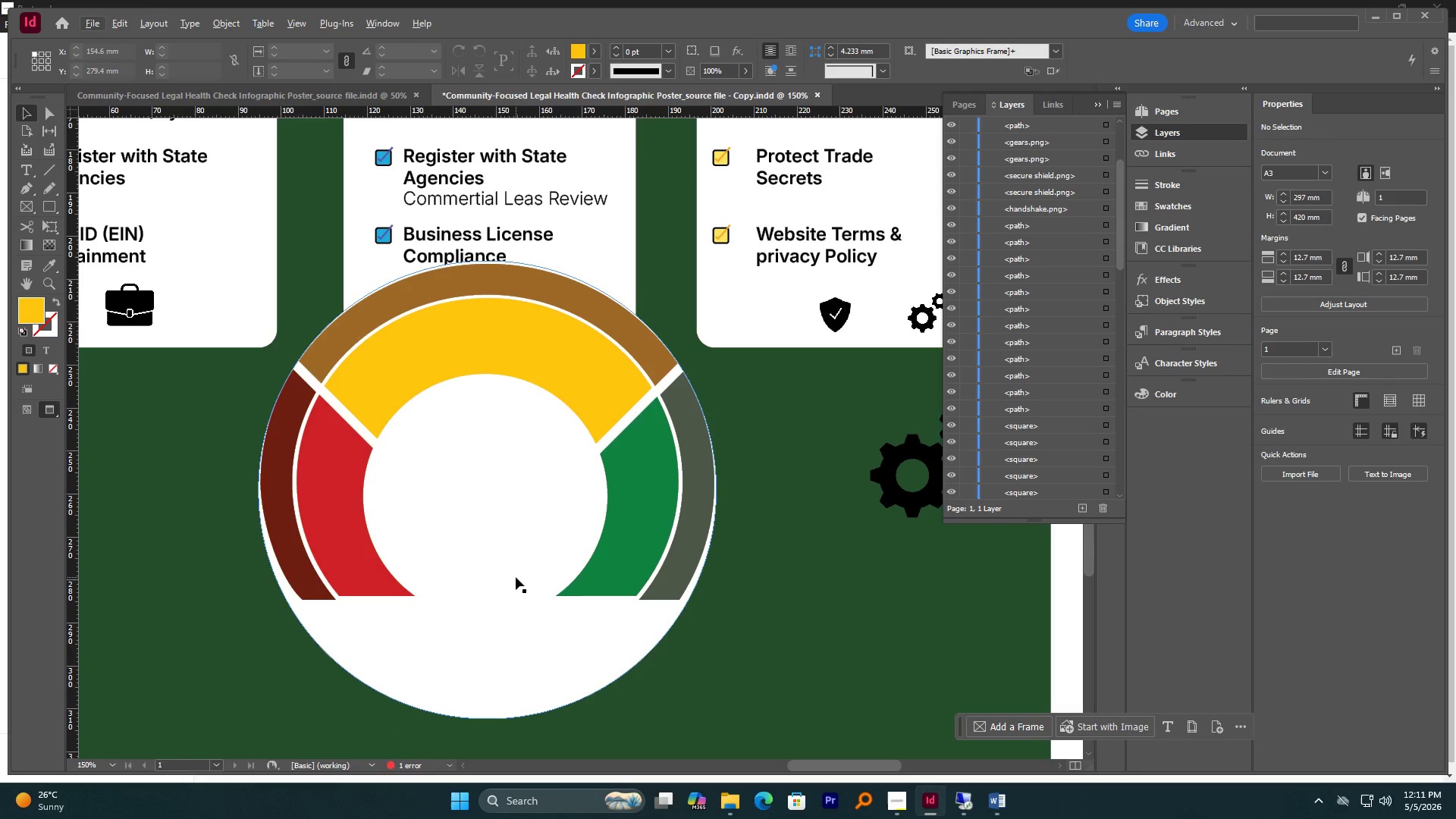 
hold_key(key=AltLeft, duration=4.86)
scroll: coordinate [516, 576], scroll_direction: up, amount: 2.0
 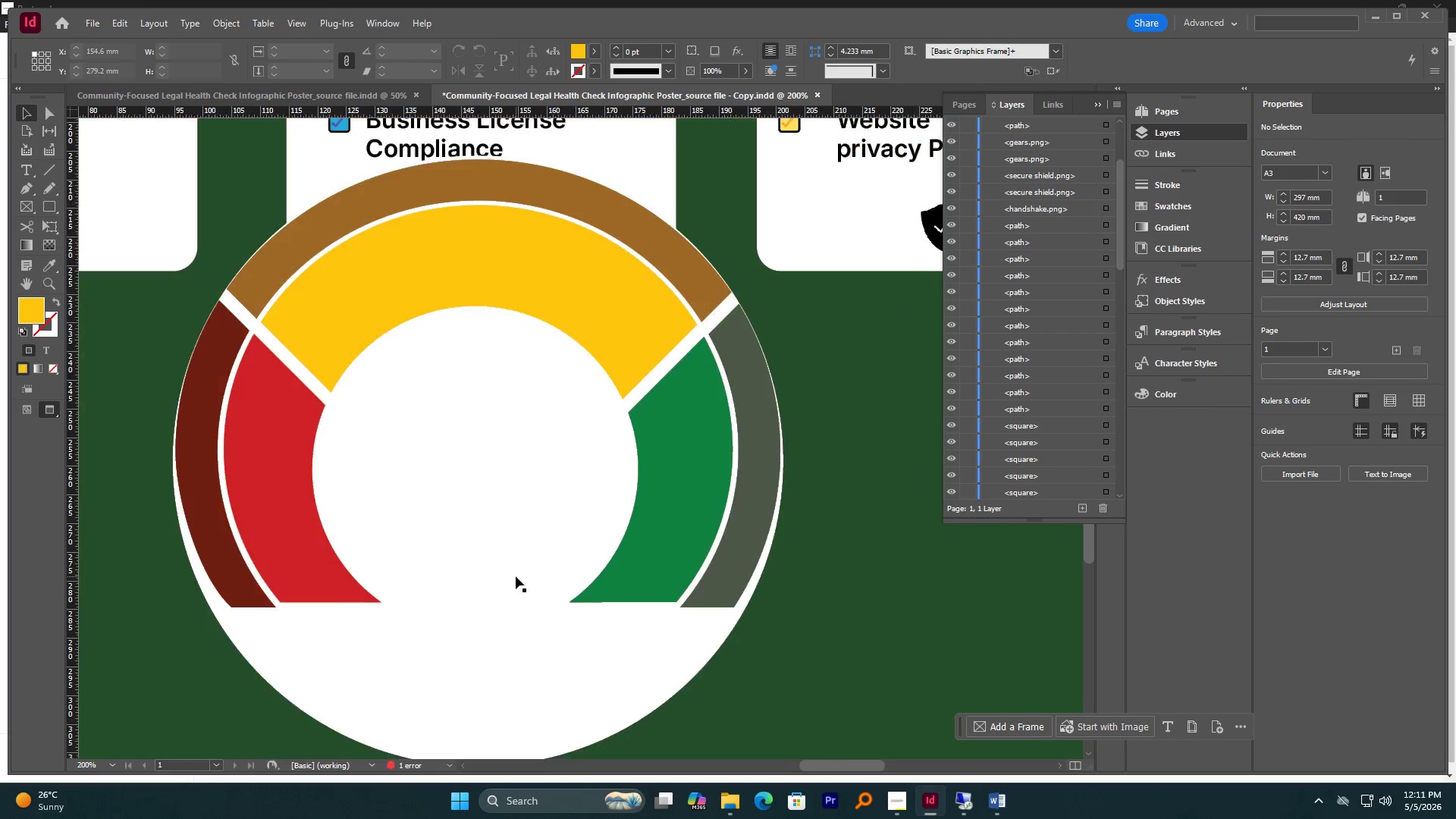 
scroll: coordinate [516, 576], scroll_direction: down, amount: 1.0
 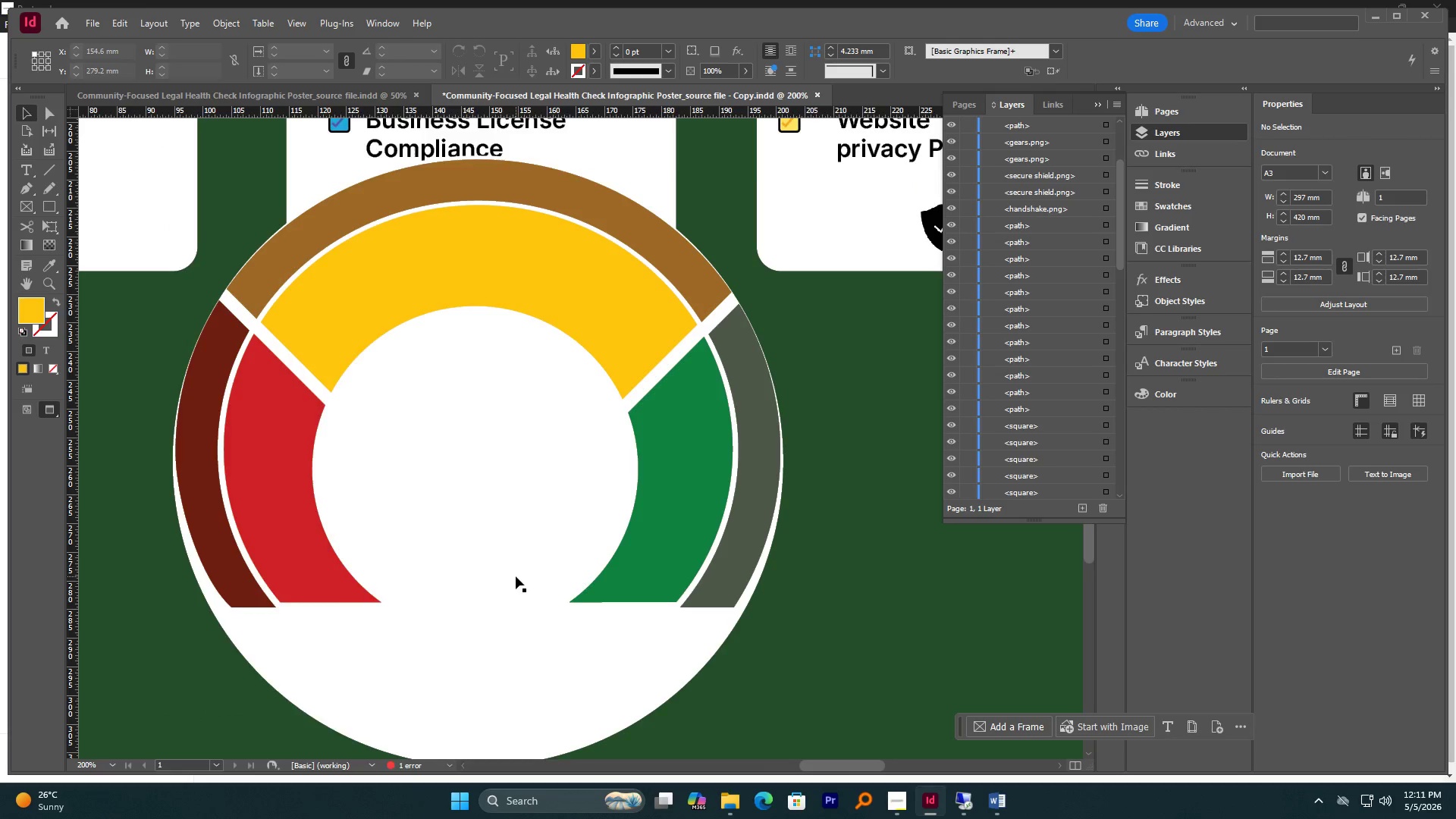 
hold_key(key=AltLeft, duration=1.38)
scroll: coordinate [515, 574], scroll_direction: down, amount: 2.0
 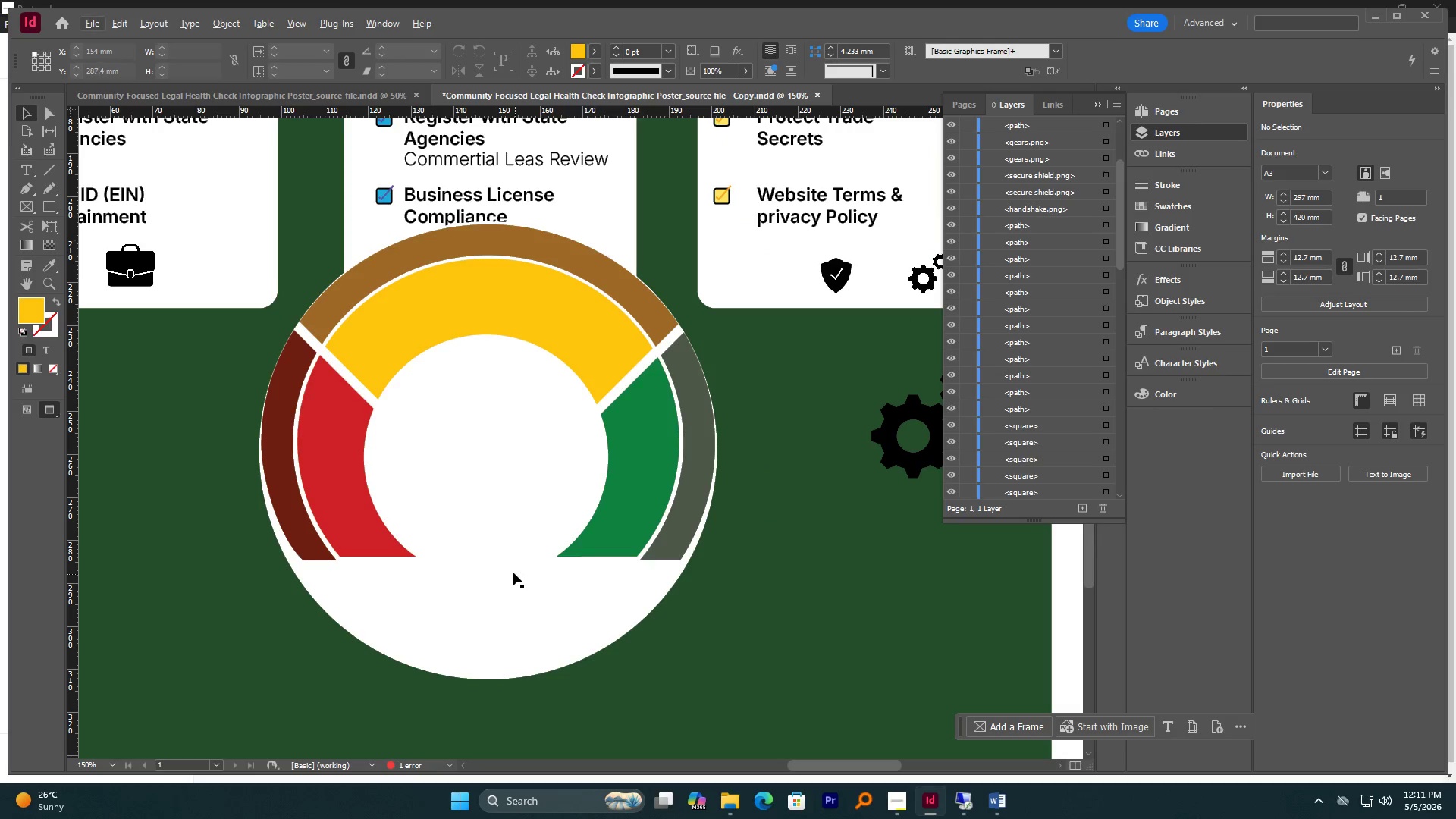 
scroll: coordinate [513, 573], scroll_direction: up, amount: 2.0
 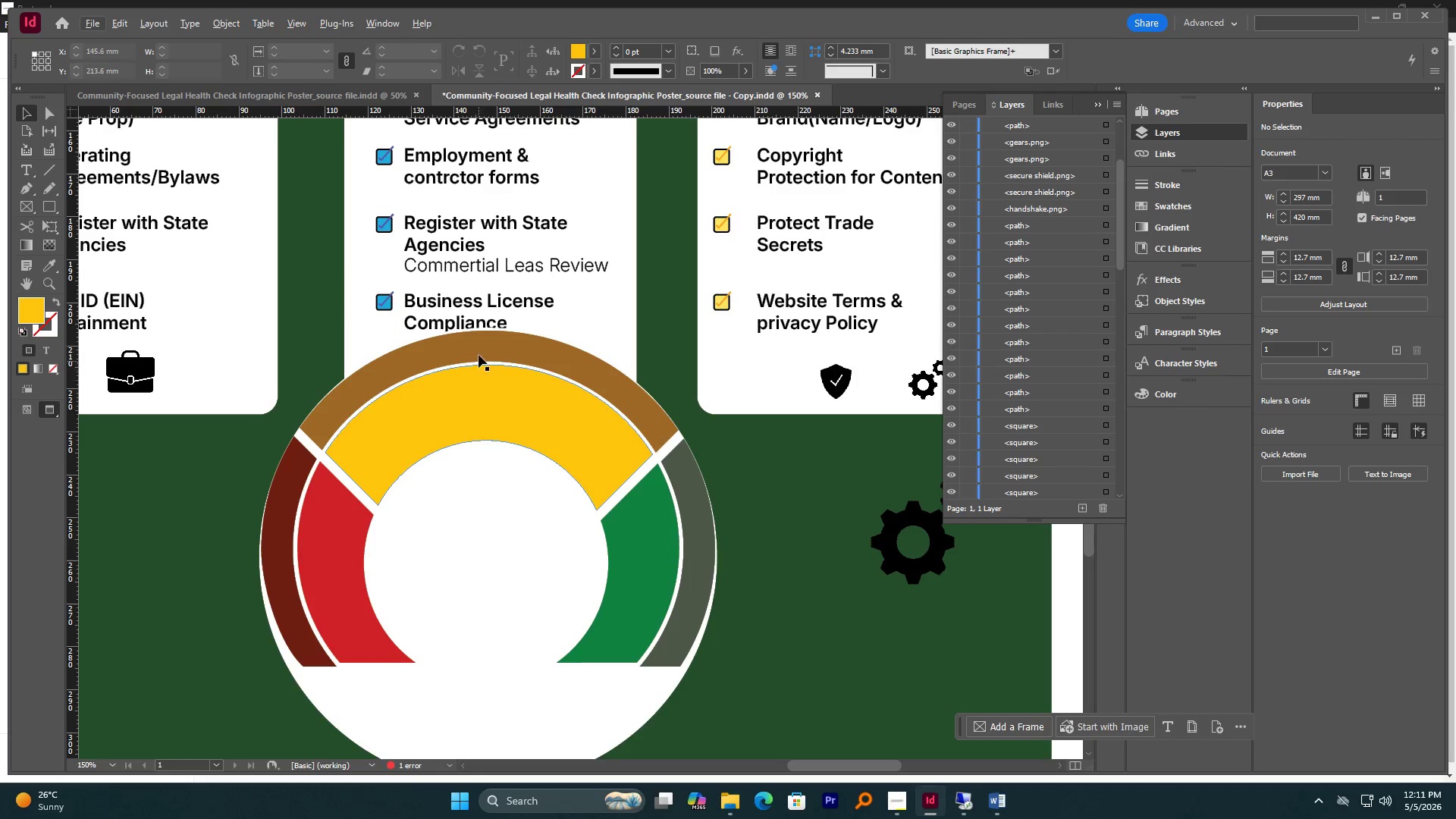 
left_click([480, 350])
 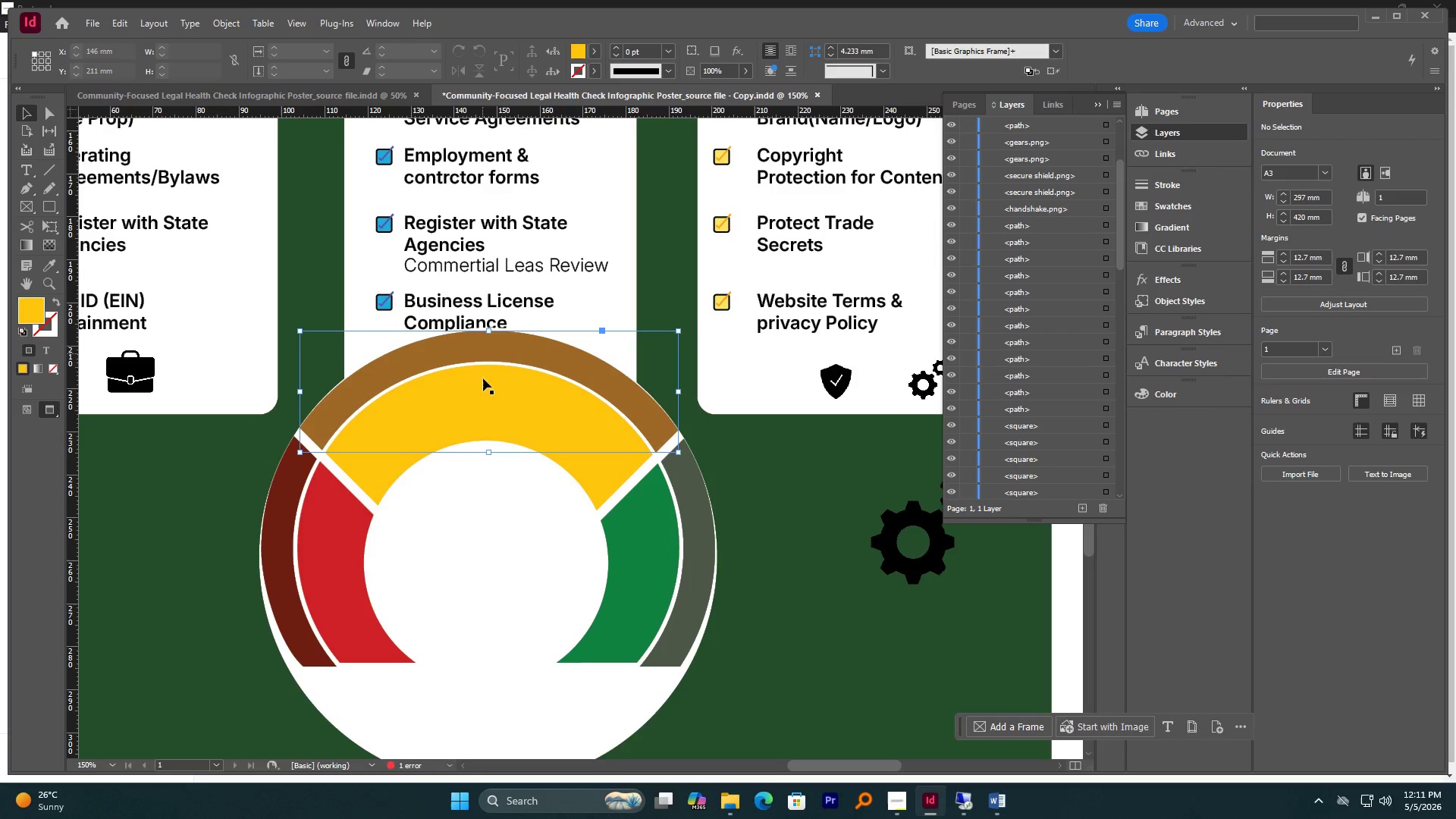 
hold_key(key=ShiftLeft, duration=5.24)
left_click([477, 398])
 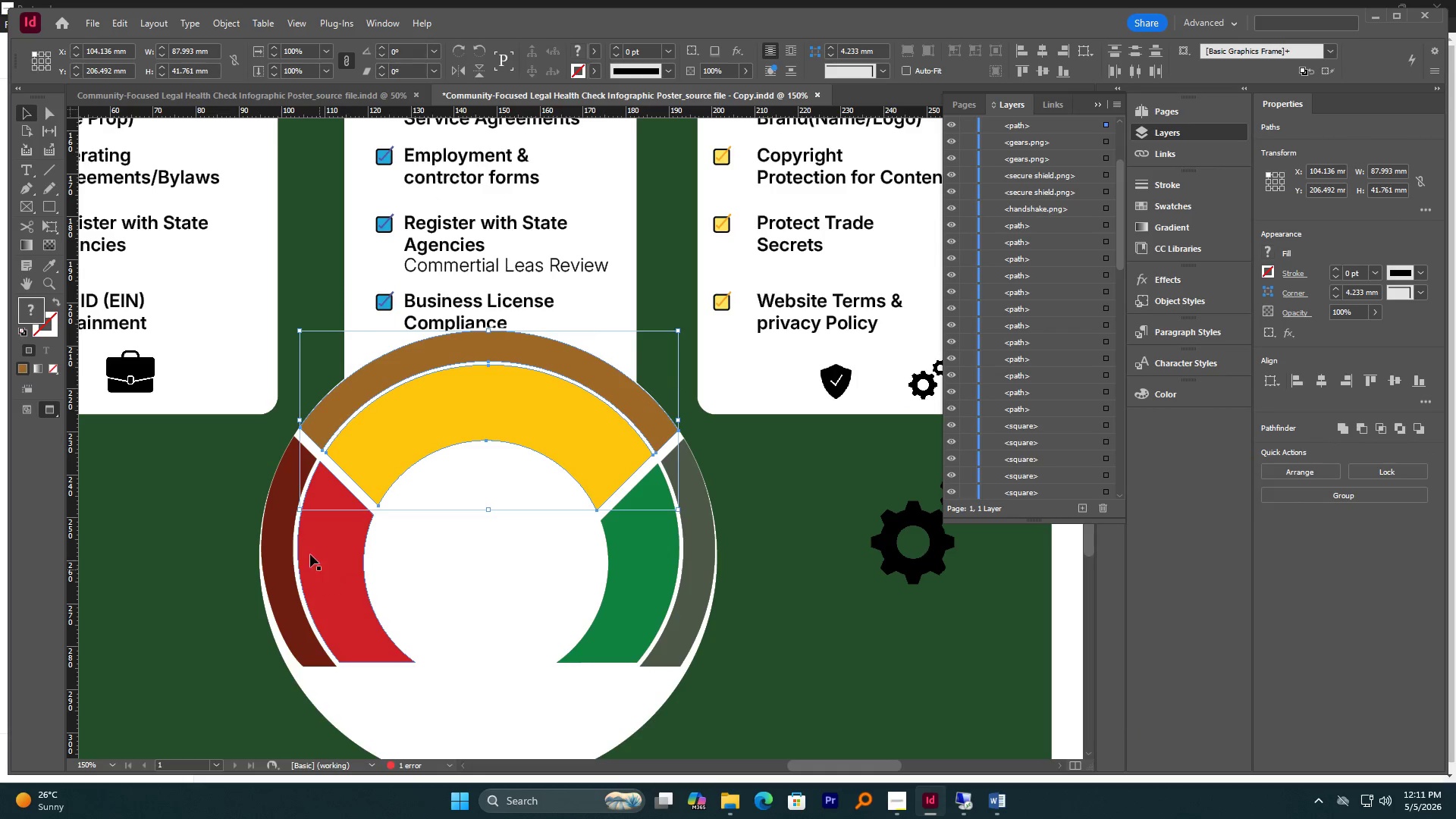 
left_click([270, 509])
 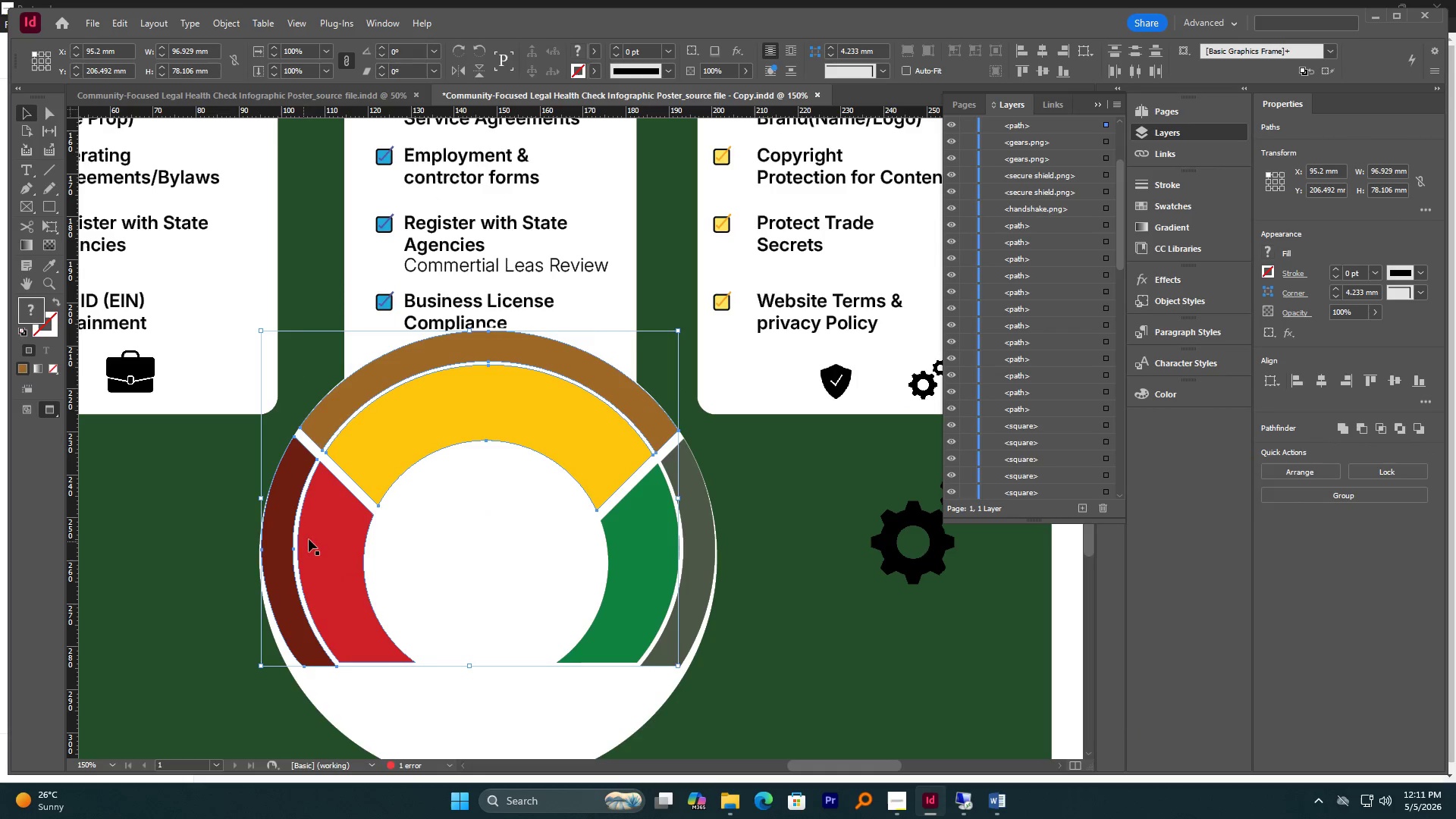 
left_click([314, 539])
 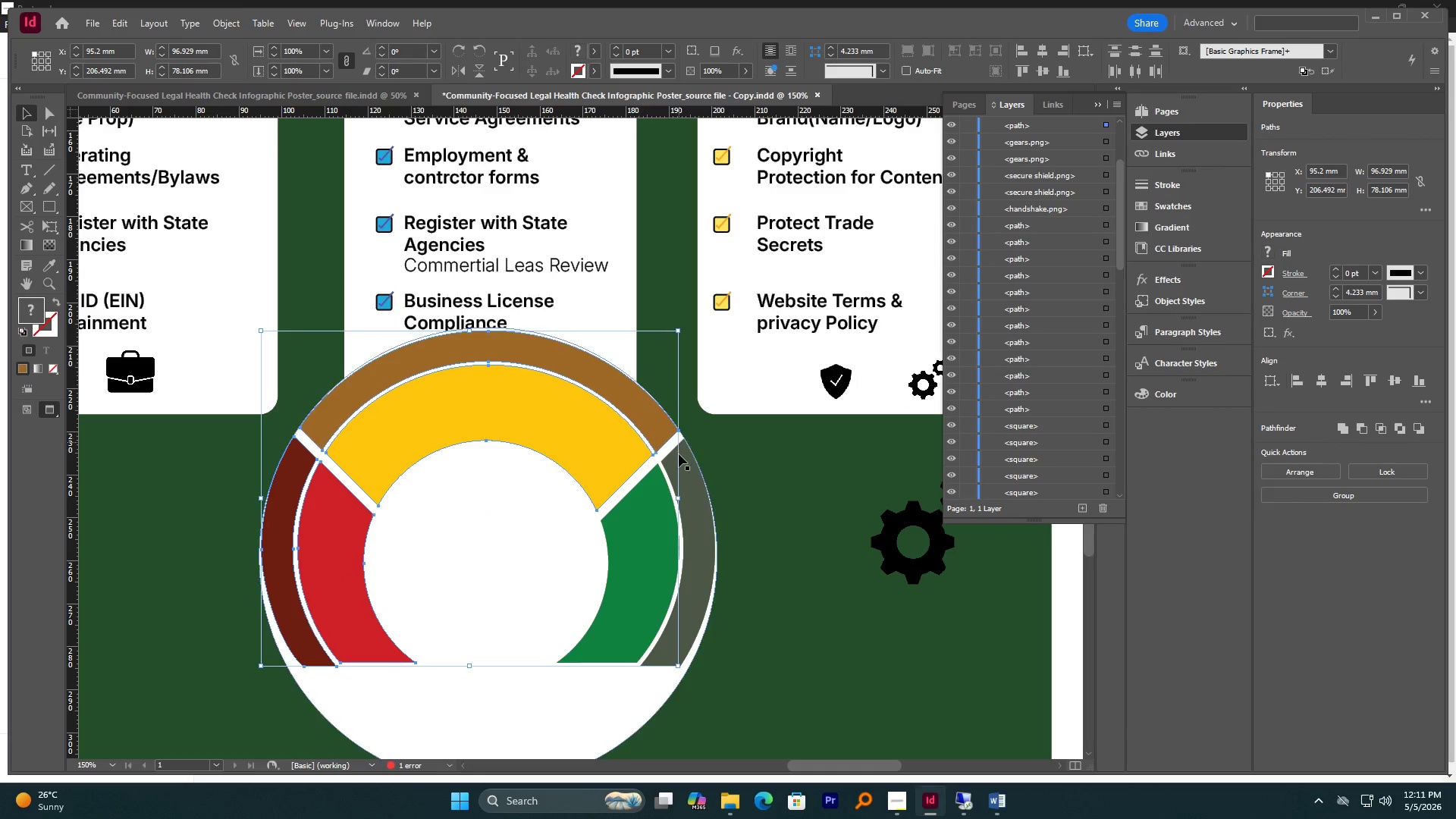 
left_click([679, 488])
 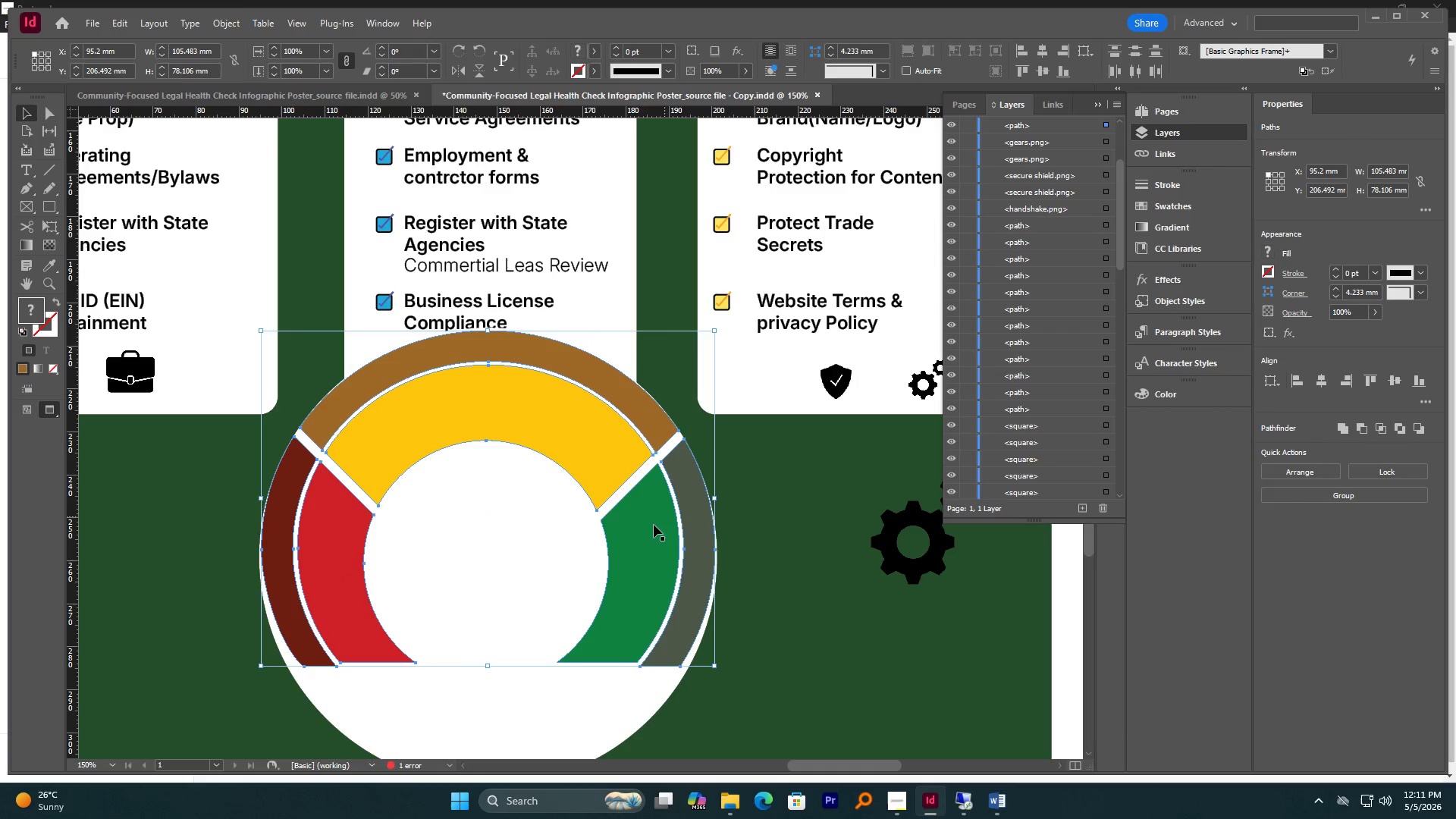 
left_click([651, 527])
 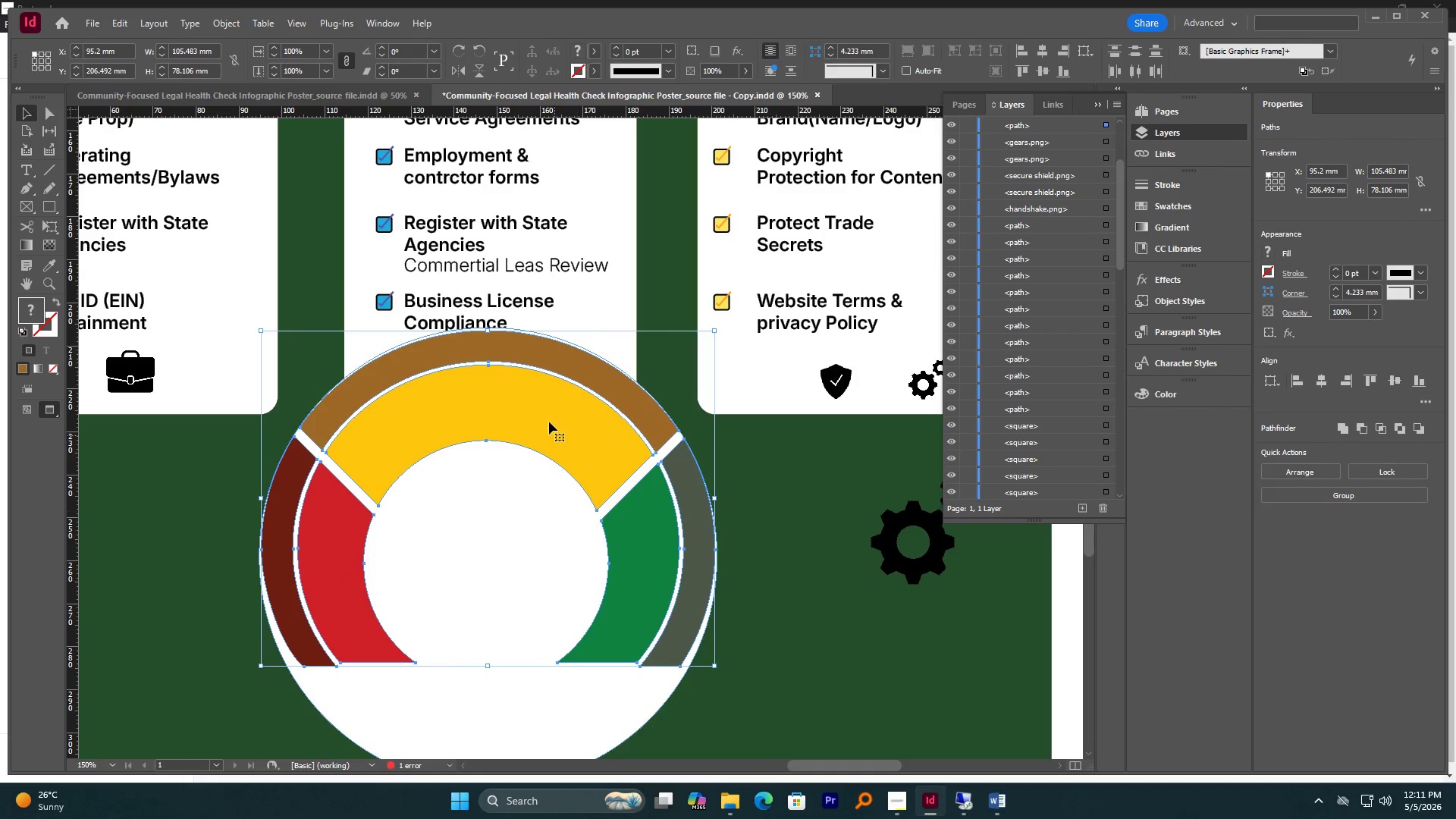 
left_click_drag(start_coordinate=[549, 427], to_coordinate=[551, 441])
 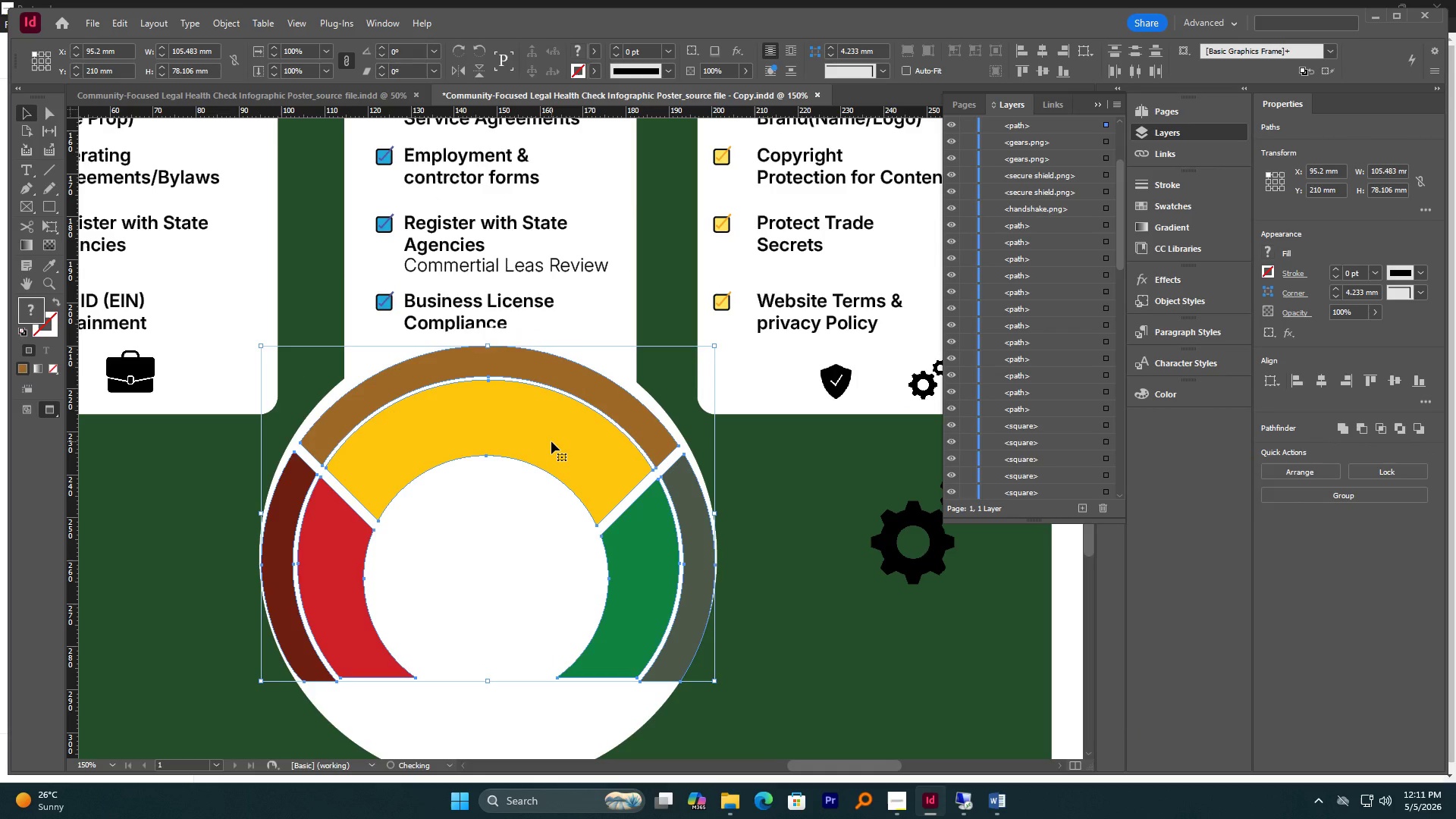 
hold_key(key=ShiftLeft, duration=1.62)
 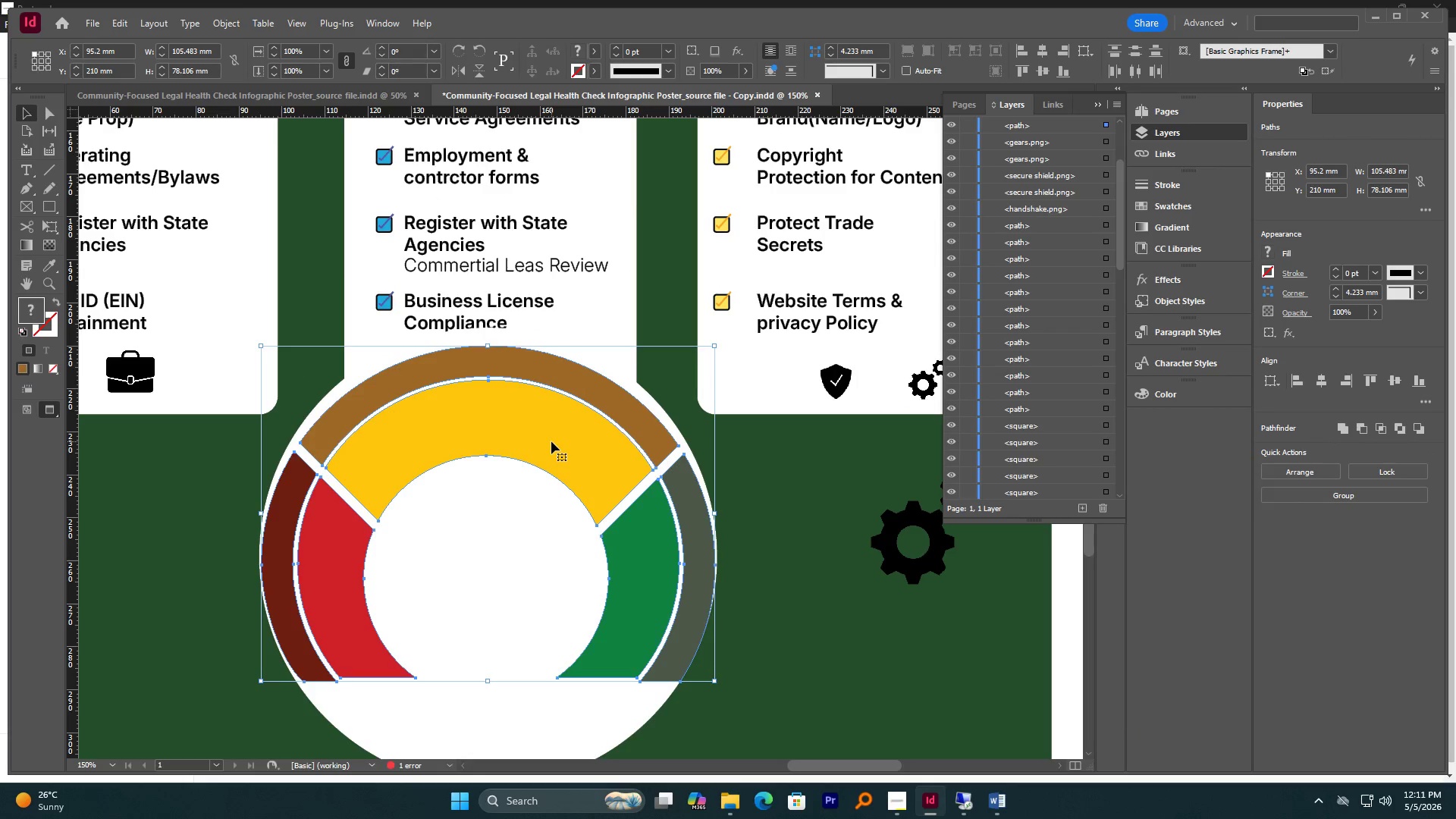 
left_click_drag(start_coordinate=[551, 441], to_coordinate=[551, 449])
 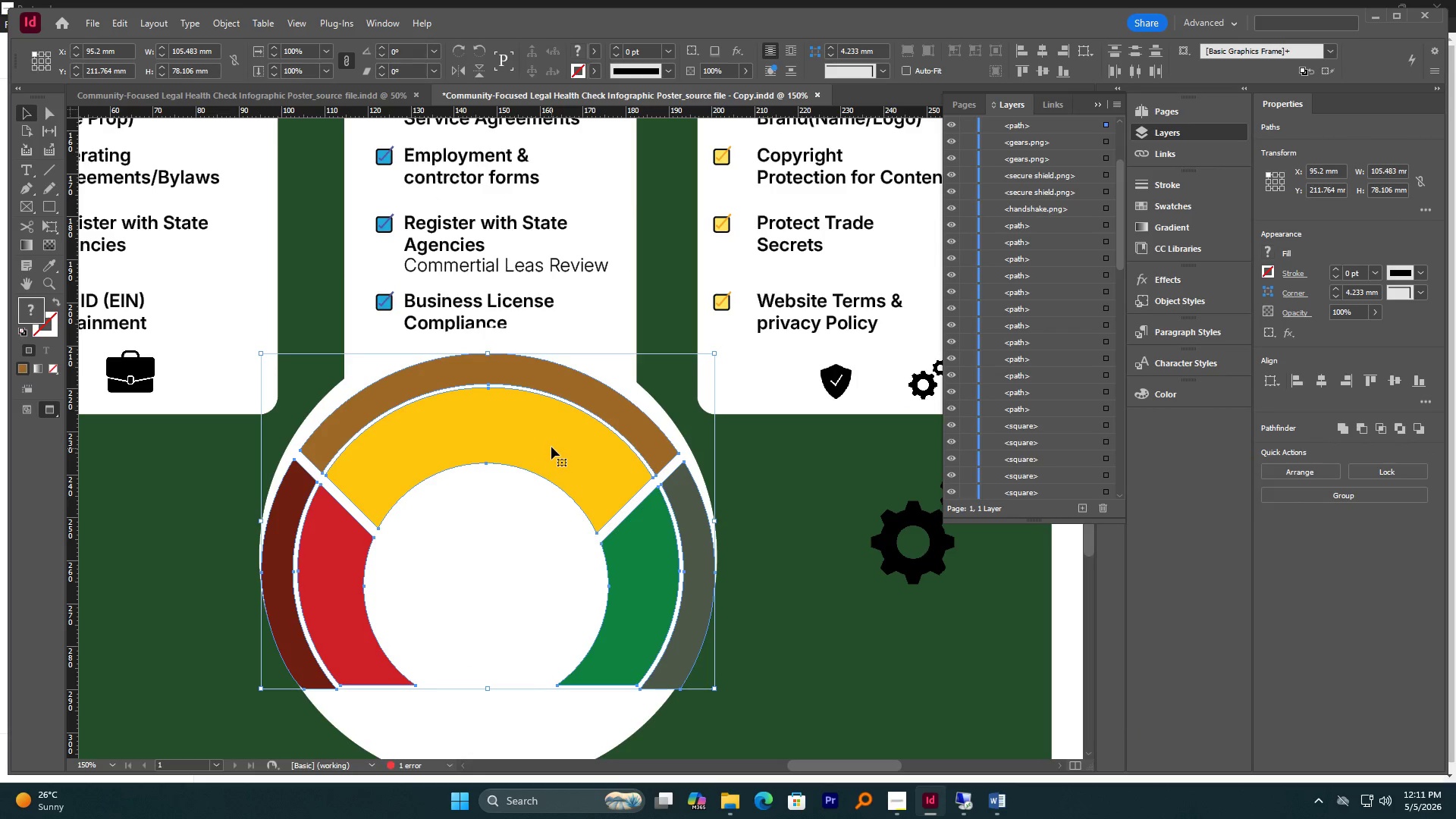 
hold_key(key=ShiftLeft, duration=1.12)
 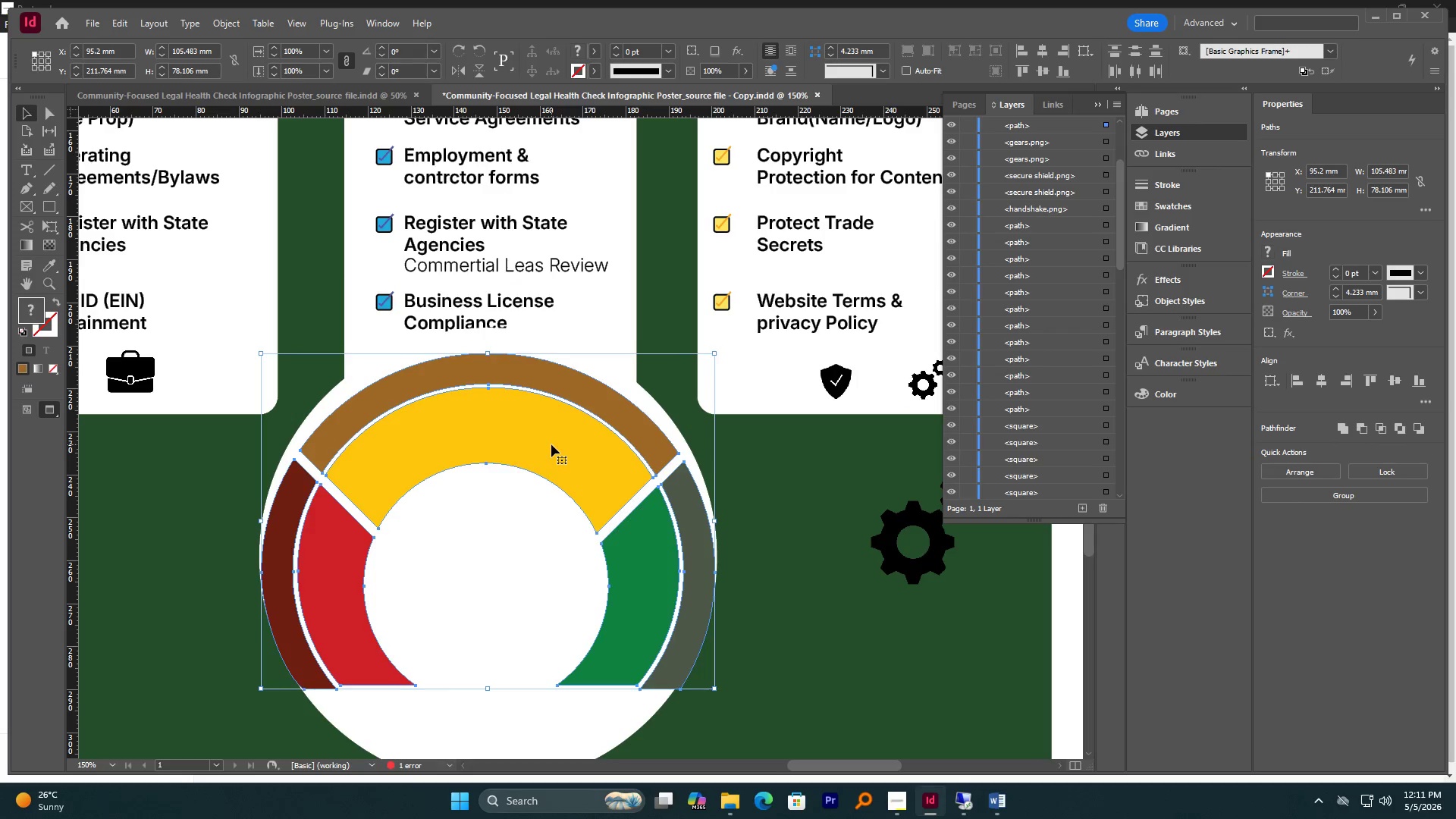 
left_click_drag(start_coordinate=[551, 444], to_coordinate=[552, 451])
 